 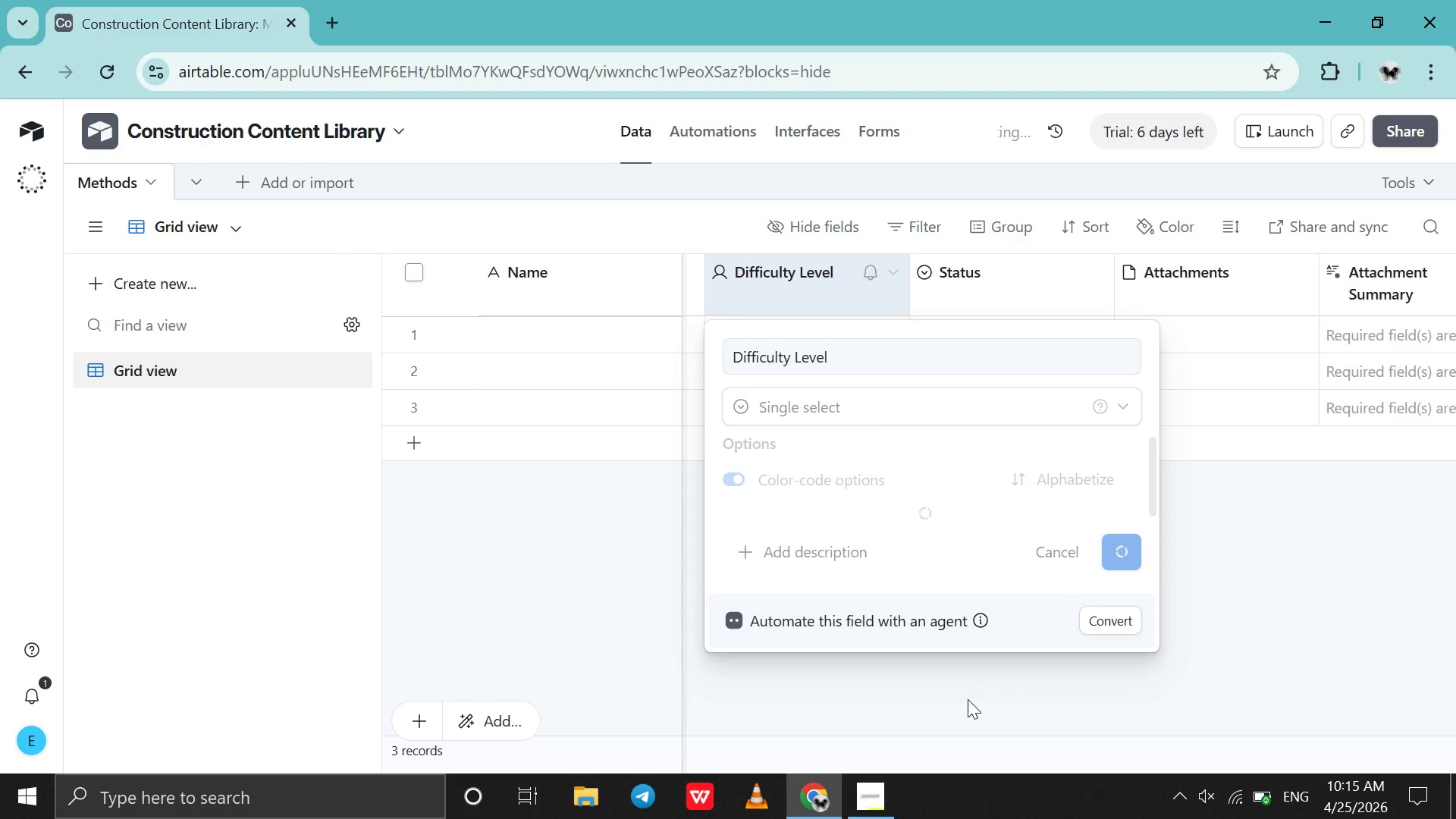 
double_click([985, 522])
 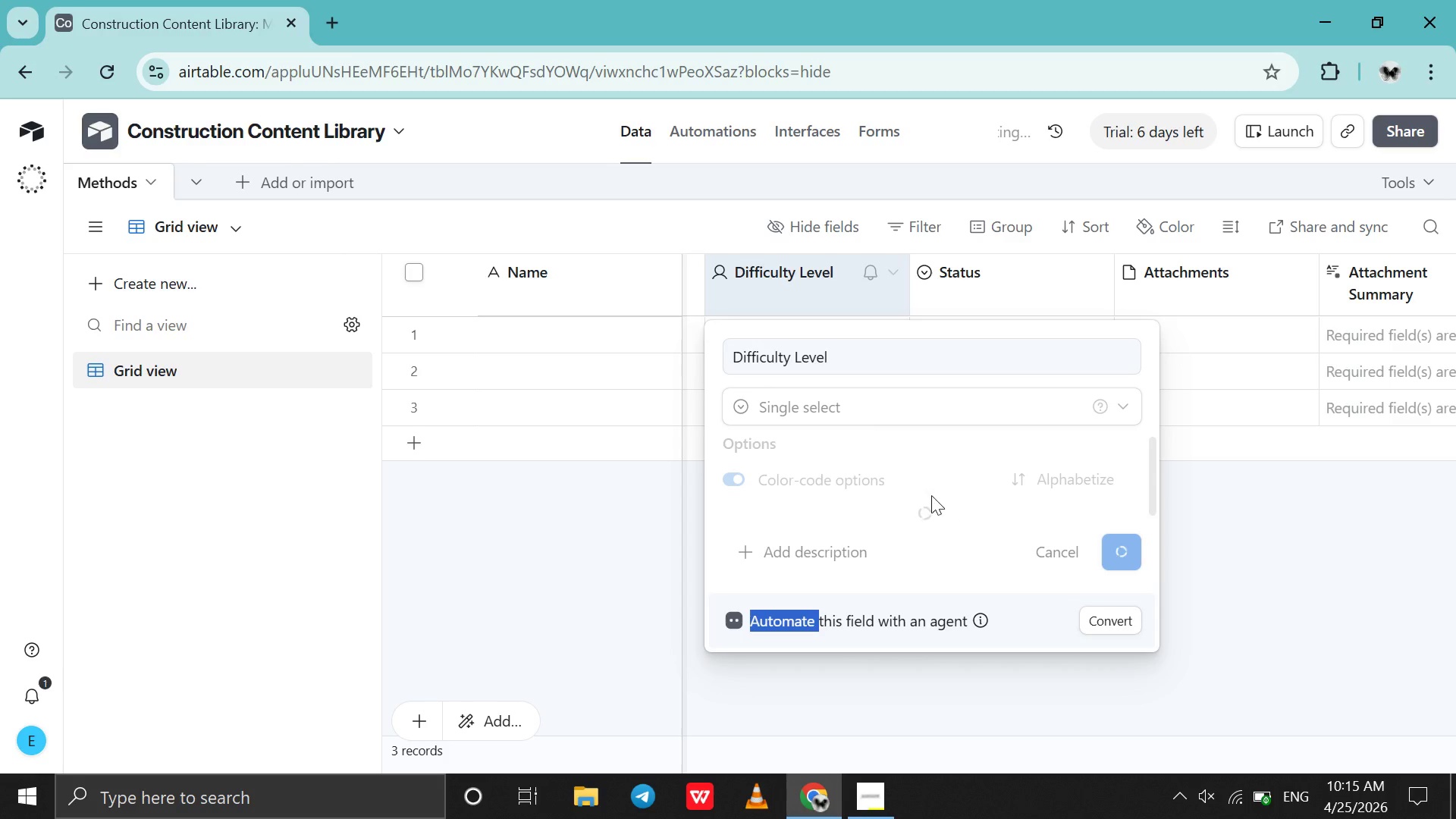 
left_click([931, 495])
 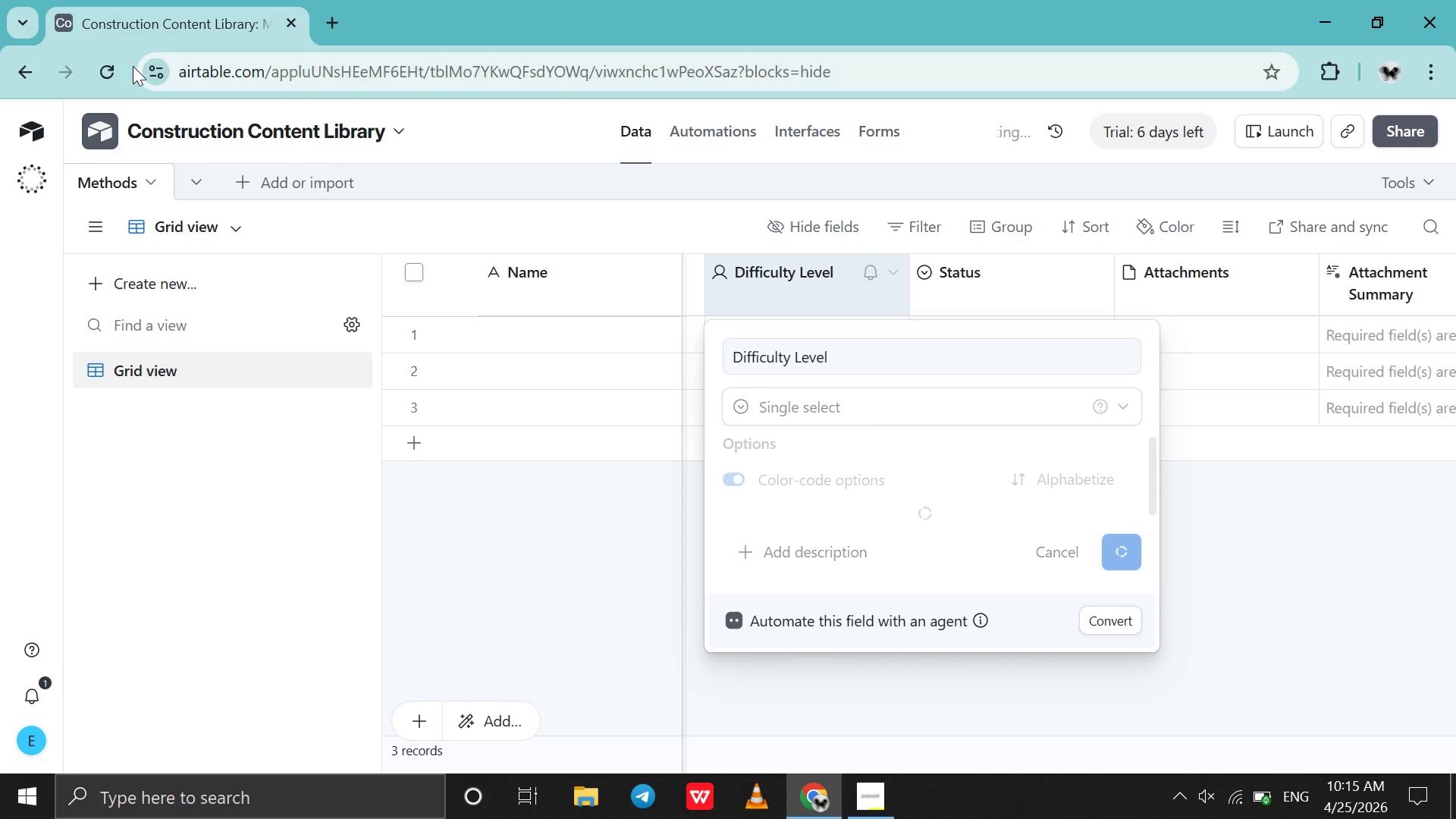 
left_click([107, 66])
 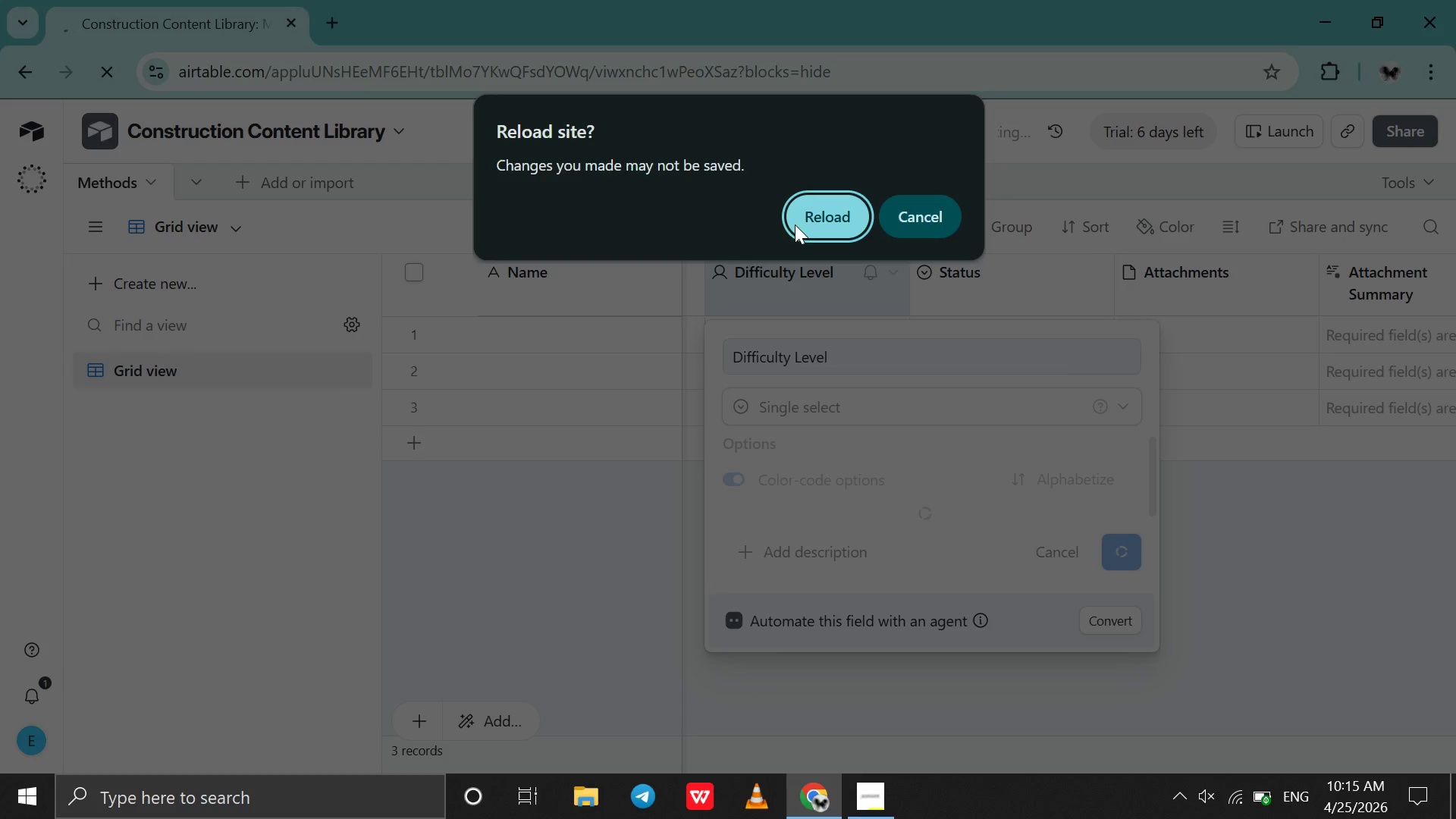 
left_click([801, 226])
 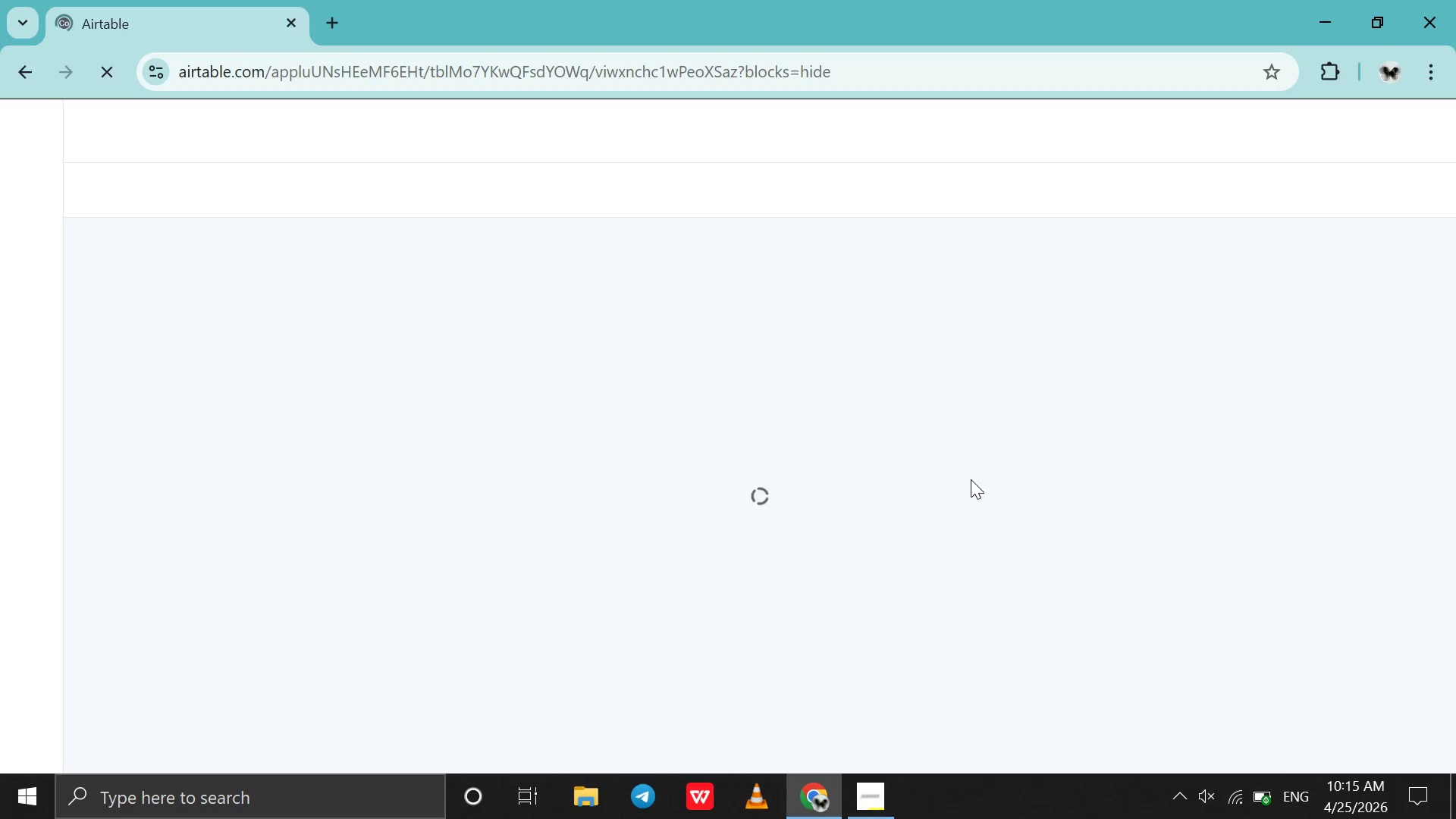 
wait(22.38)
 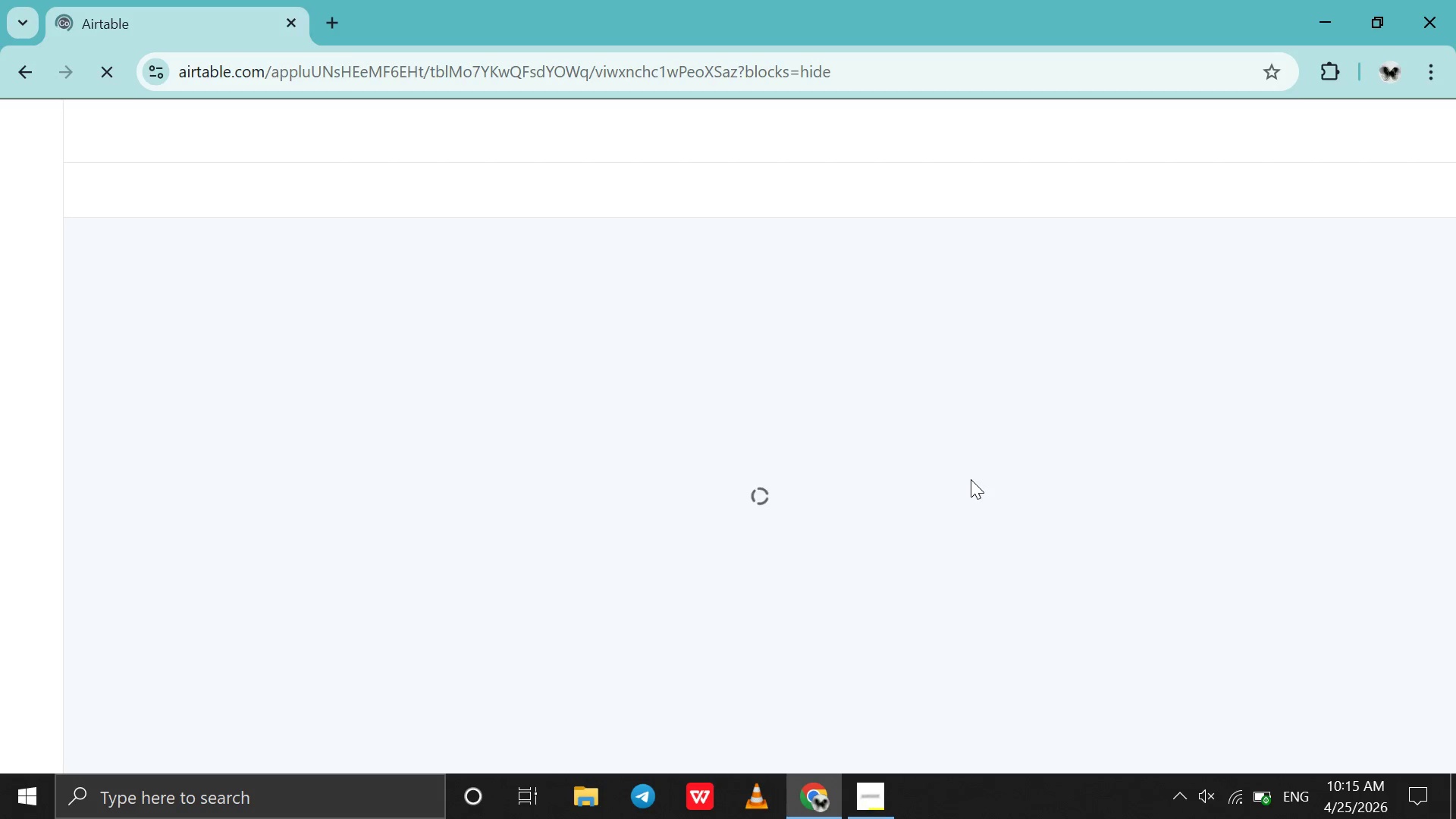 
scroll: coordinate [993, 373], scroll_direction: up, amount: 3.0
 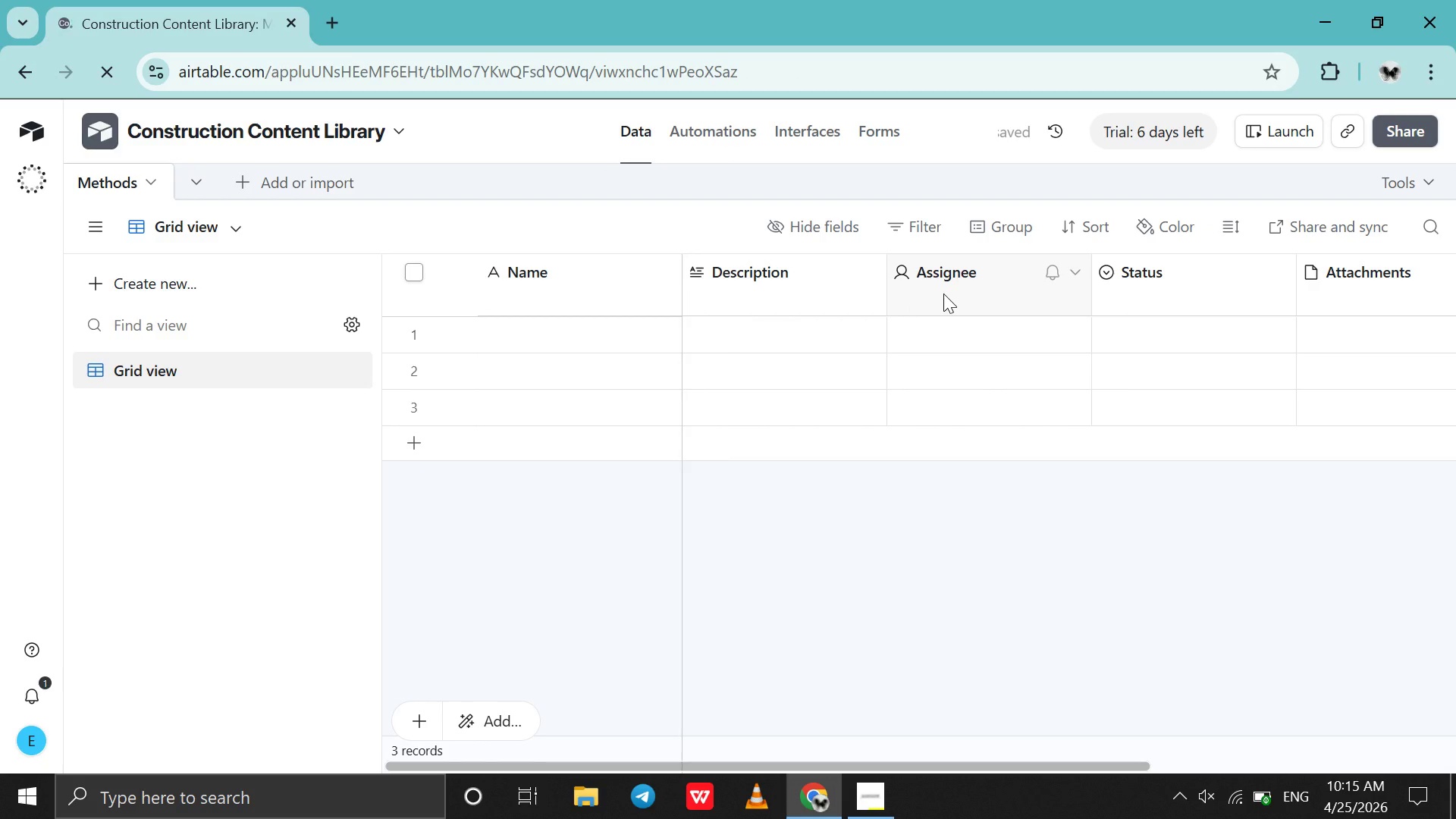 
double_click([943, 293])
 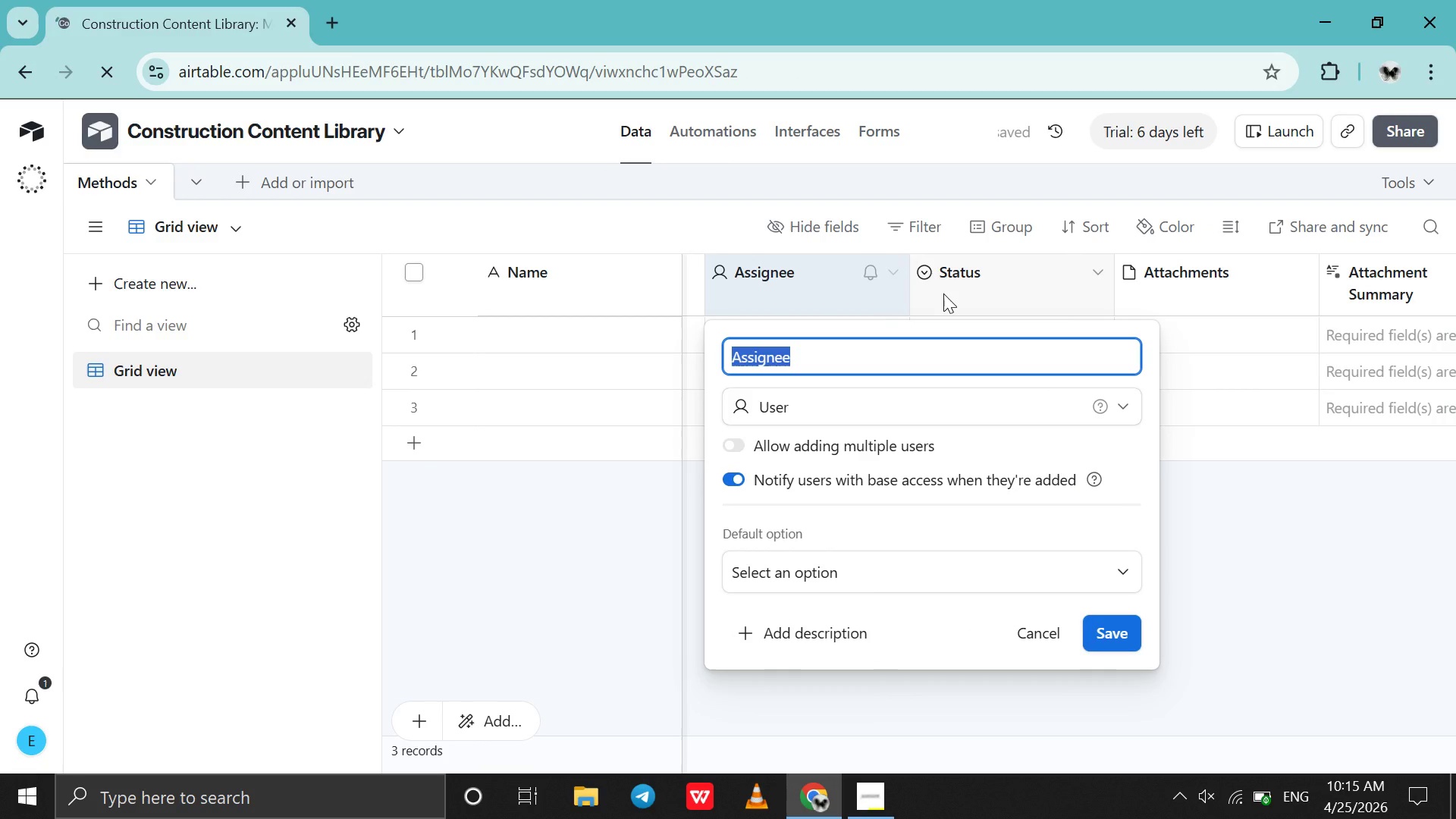 
type(Difficulty Leel)
 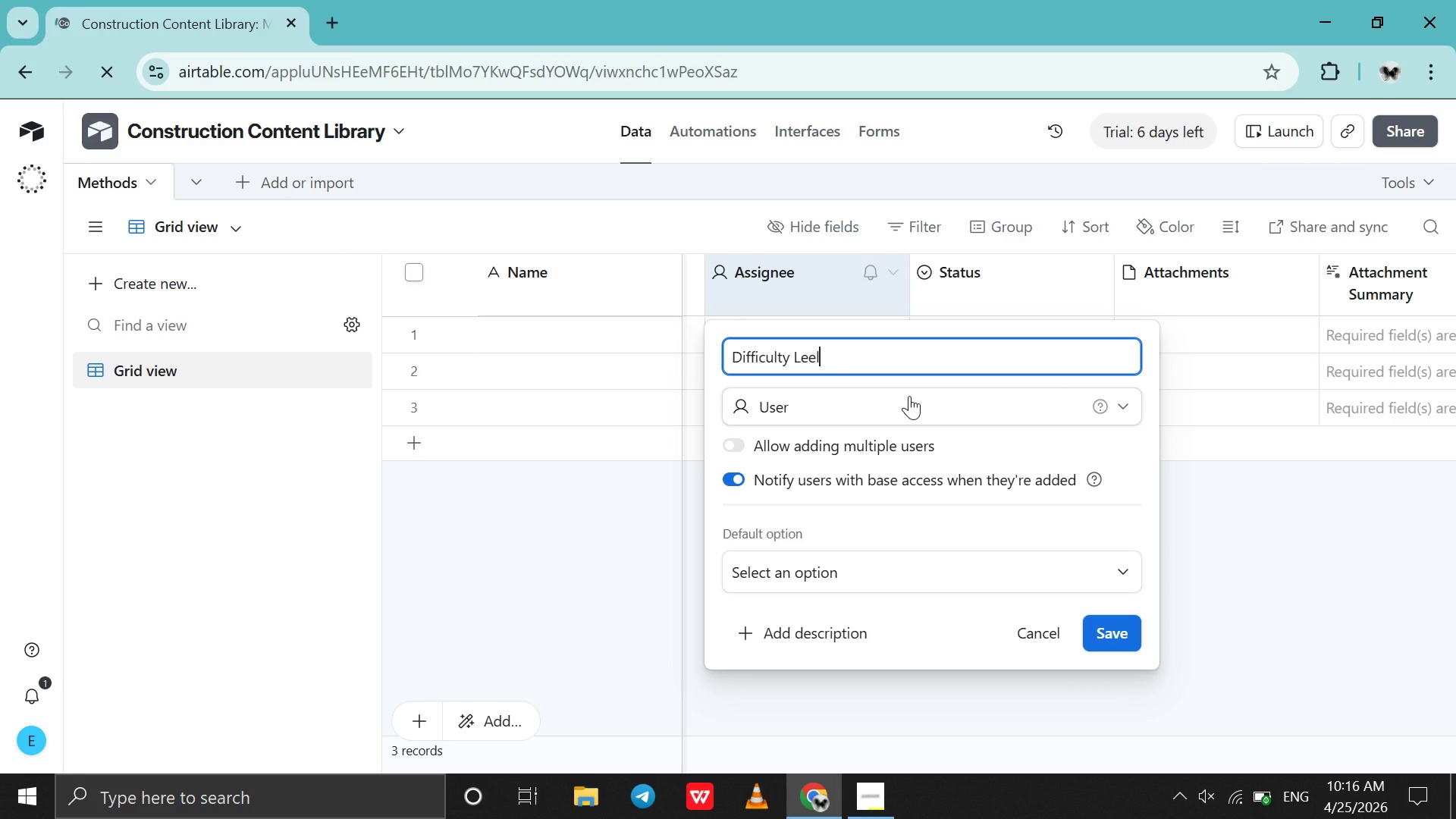 
left_click([909, 396])
 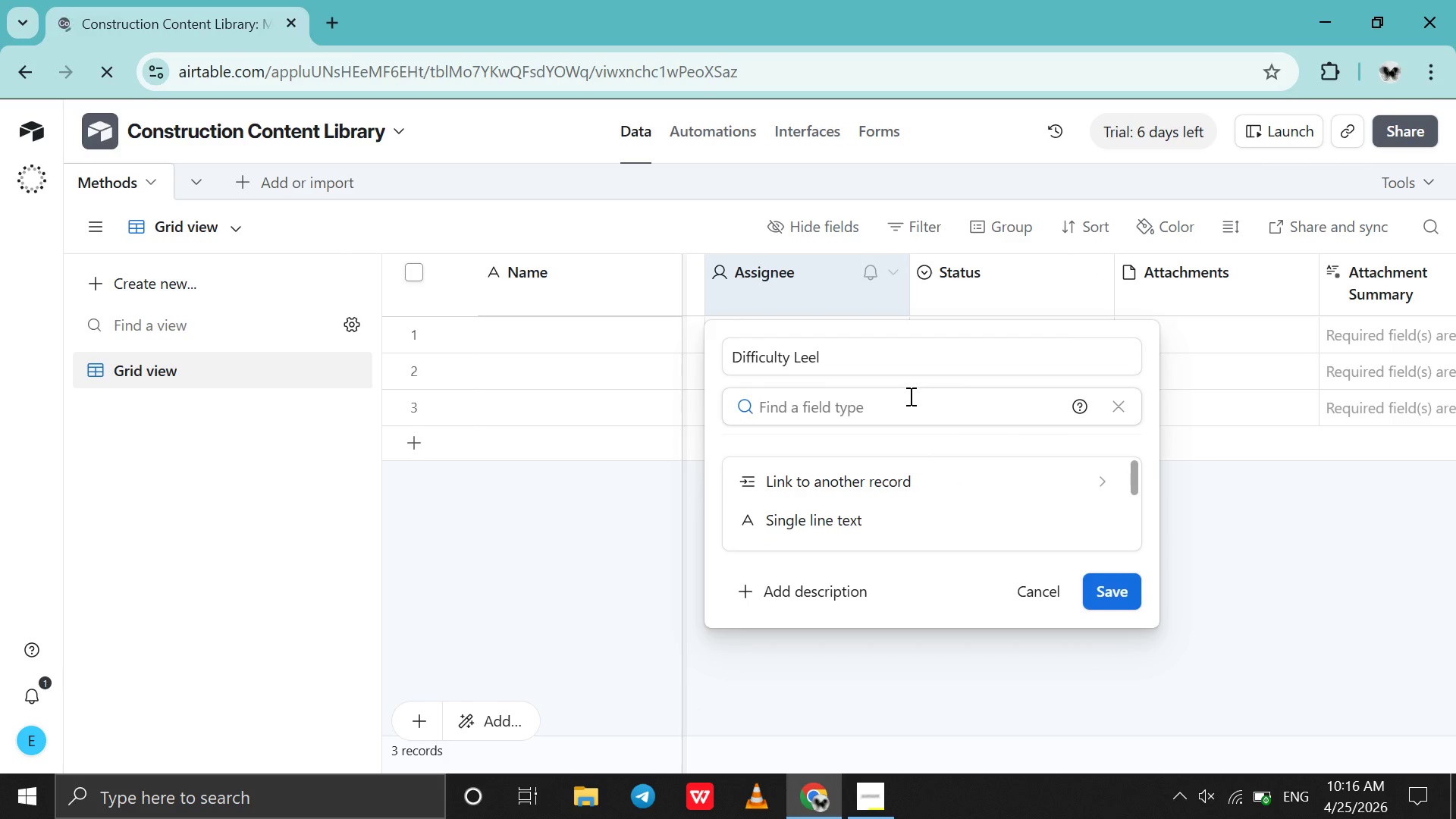 
key(S)
 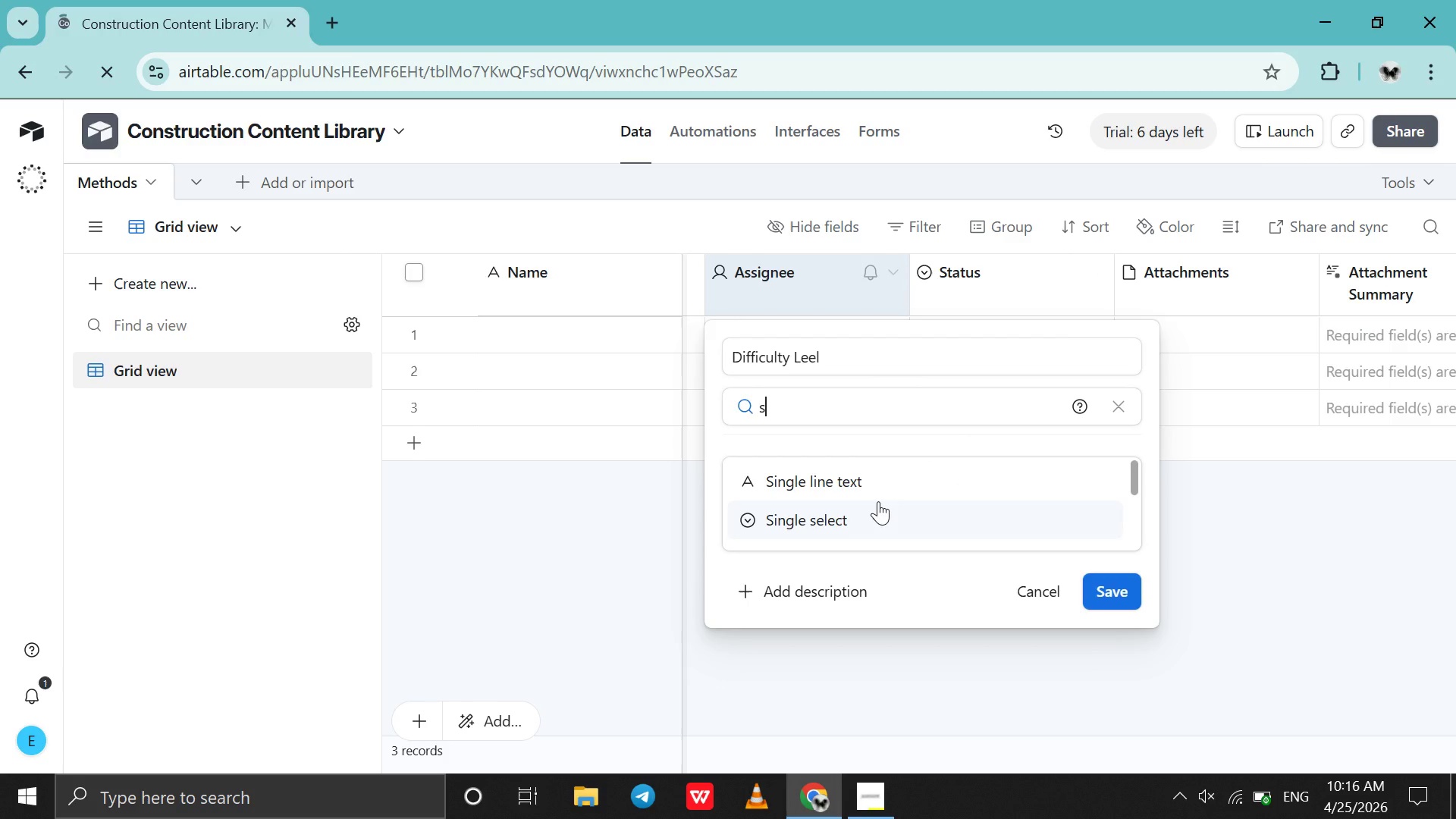 
left_click([878, 501])
 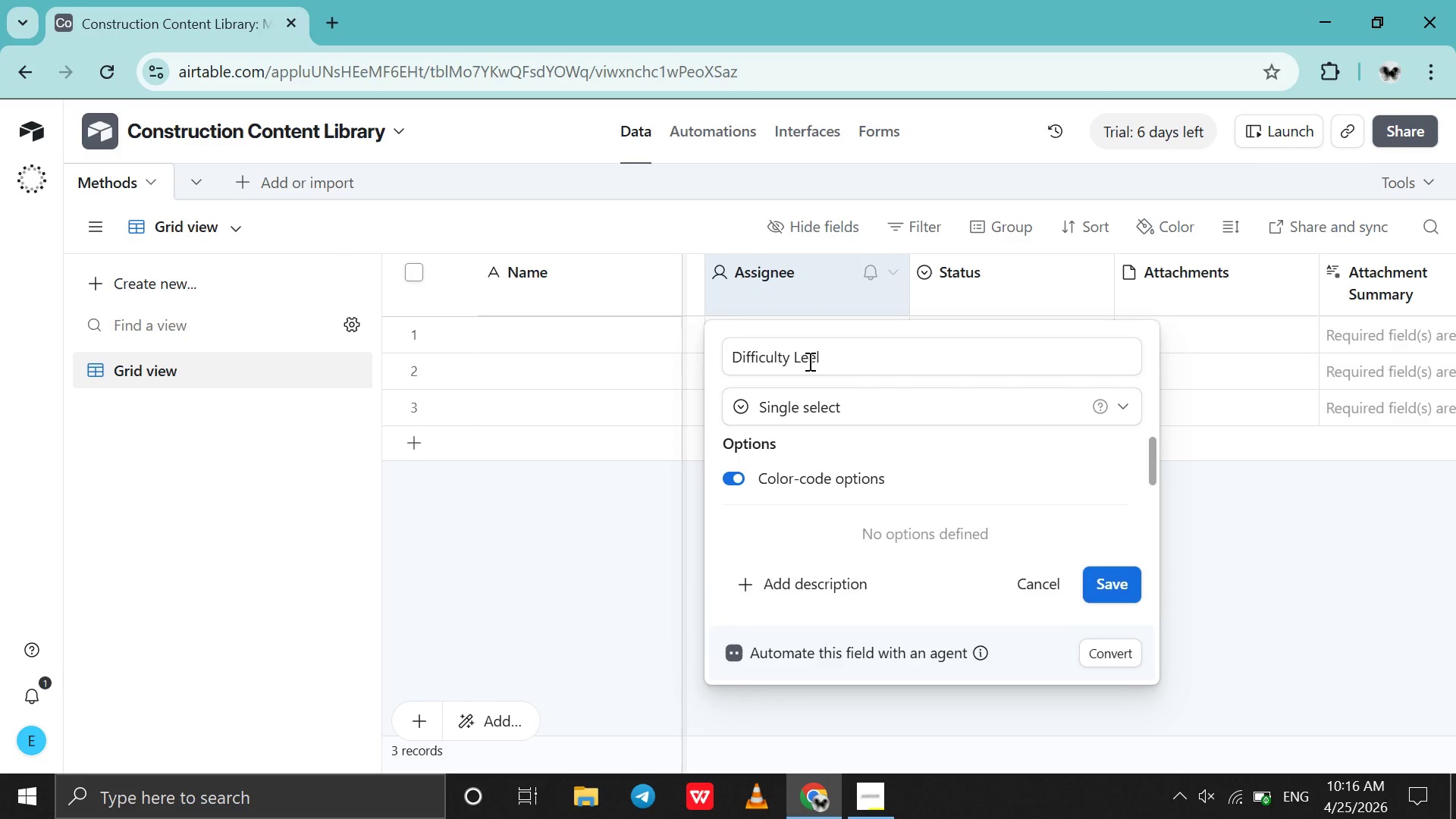 
left_click([808, 361])
 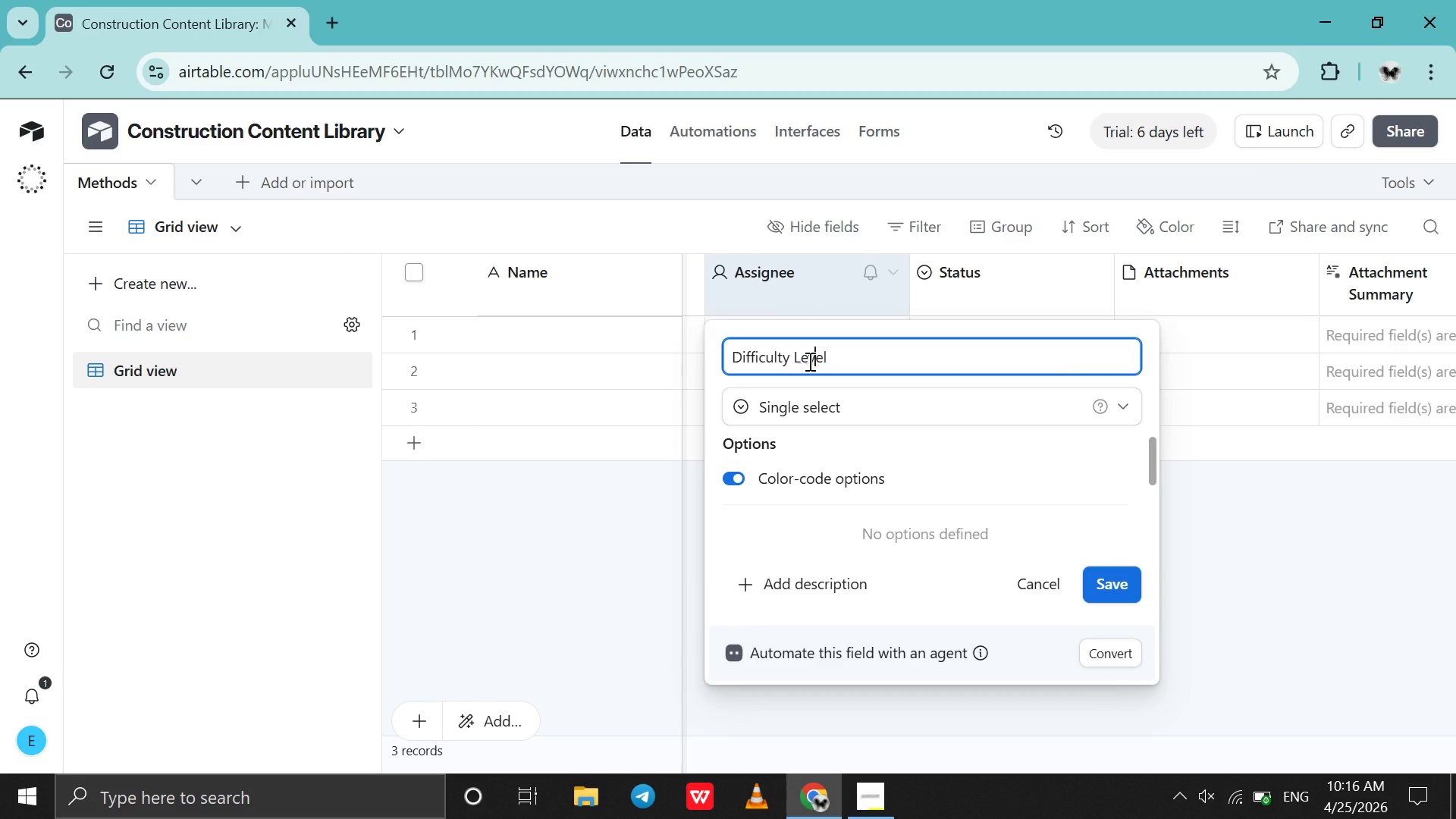 
key(V)
 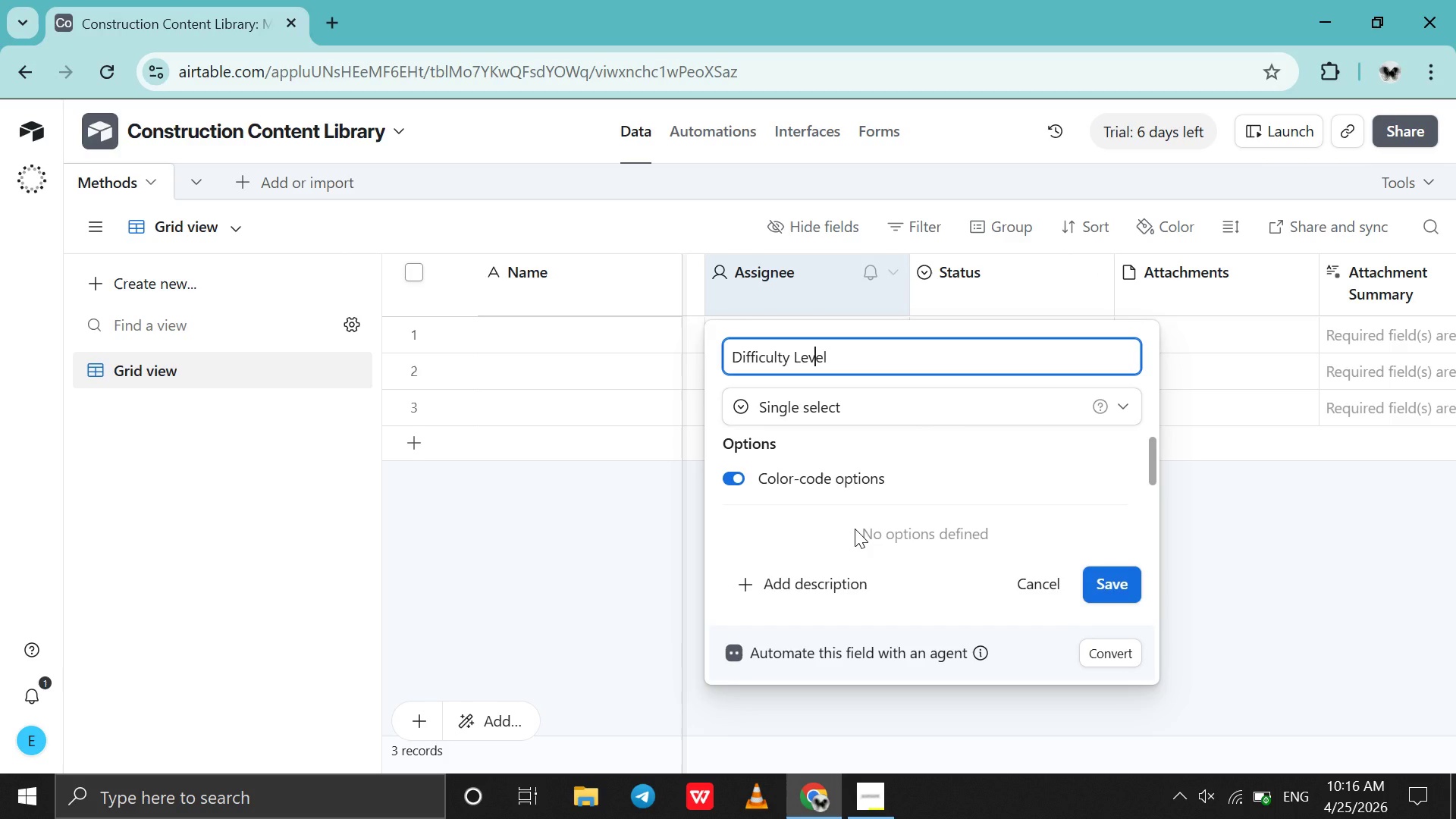 
scroll: coordinate [855, 529], scroll_direction: down, amount: 2.0
 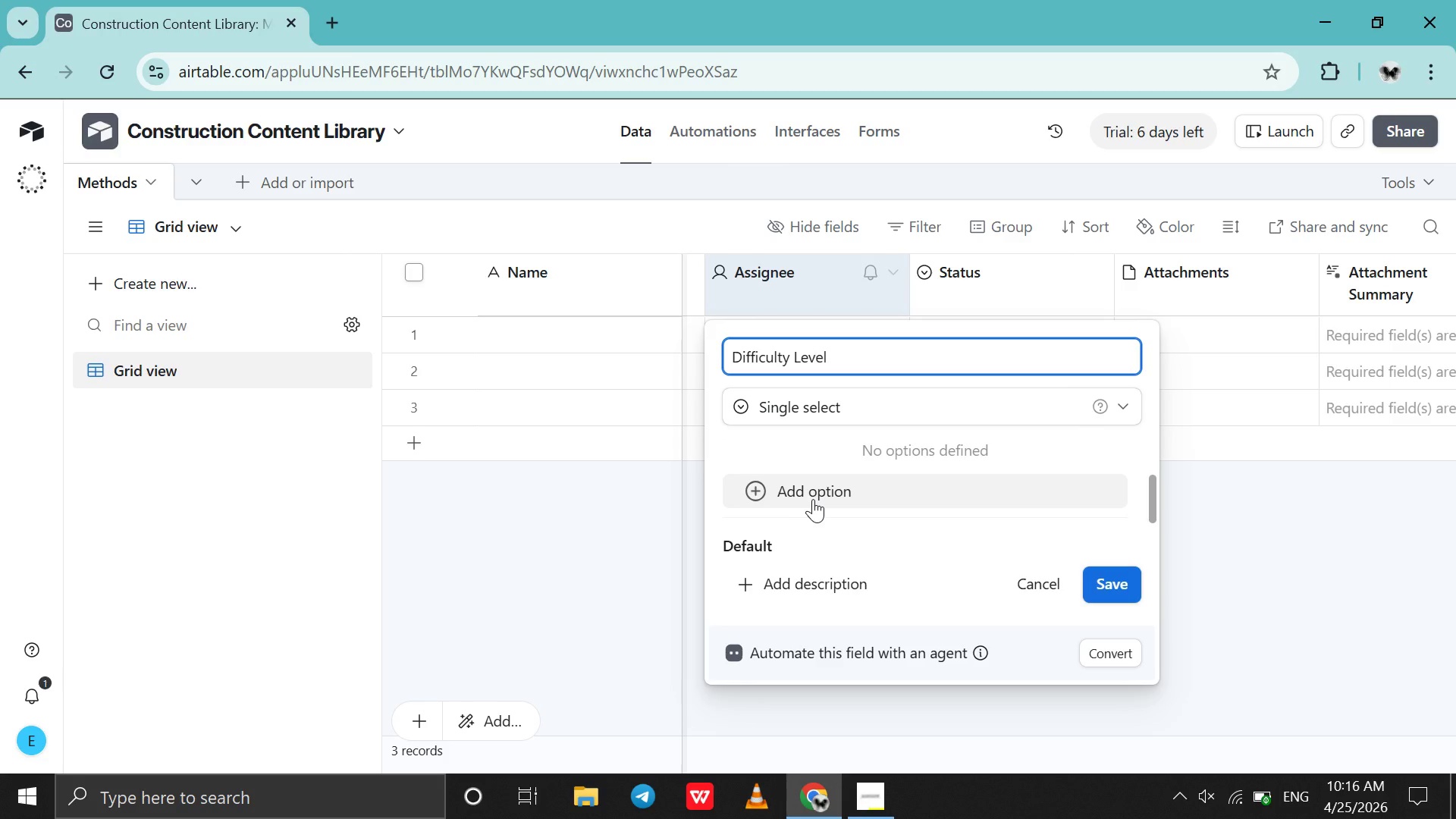 
left_click([813, 499])
 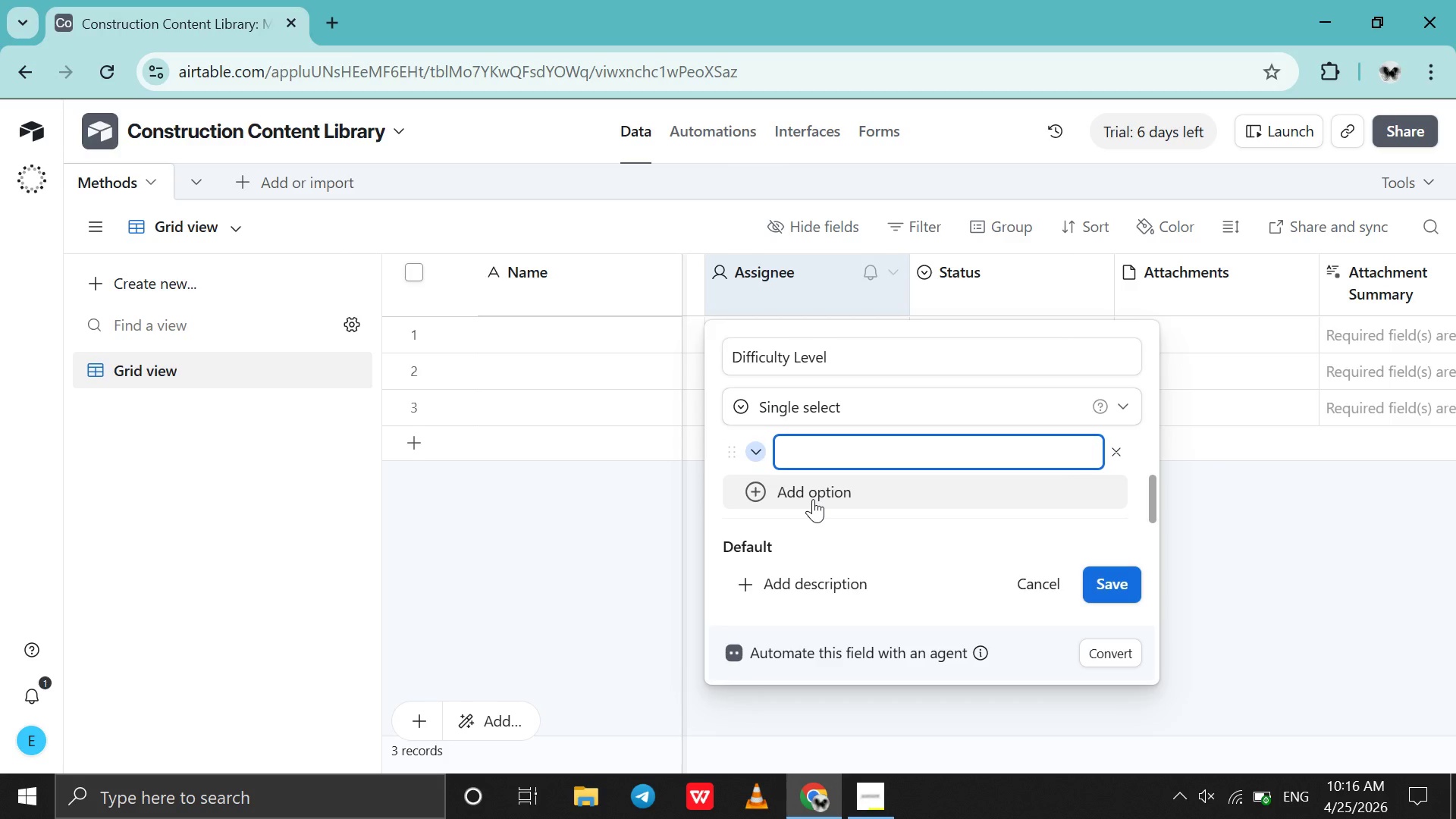 
type(Easy)
 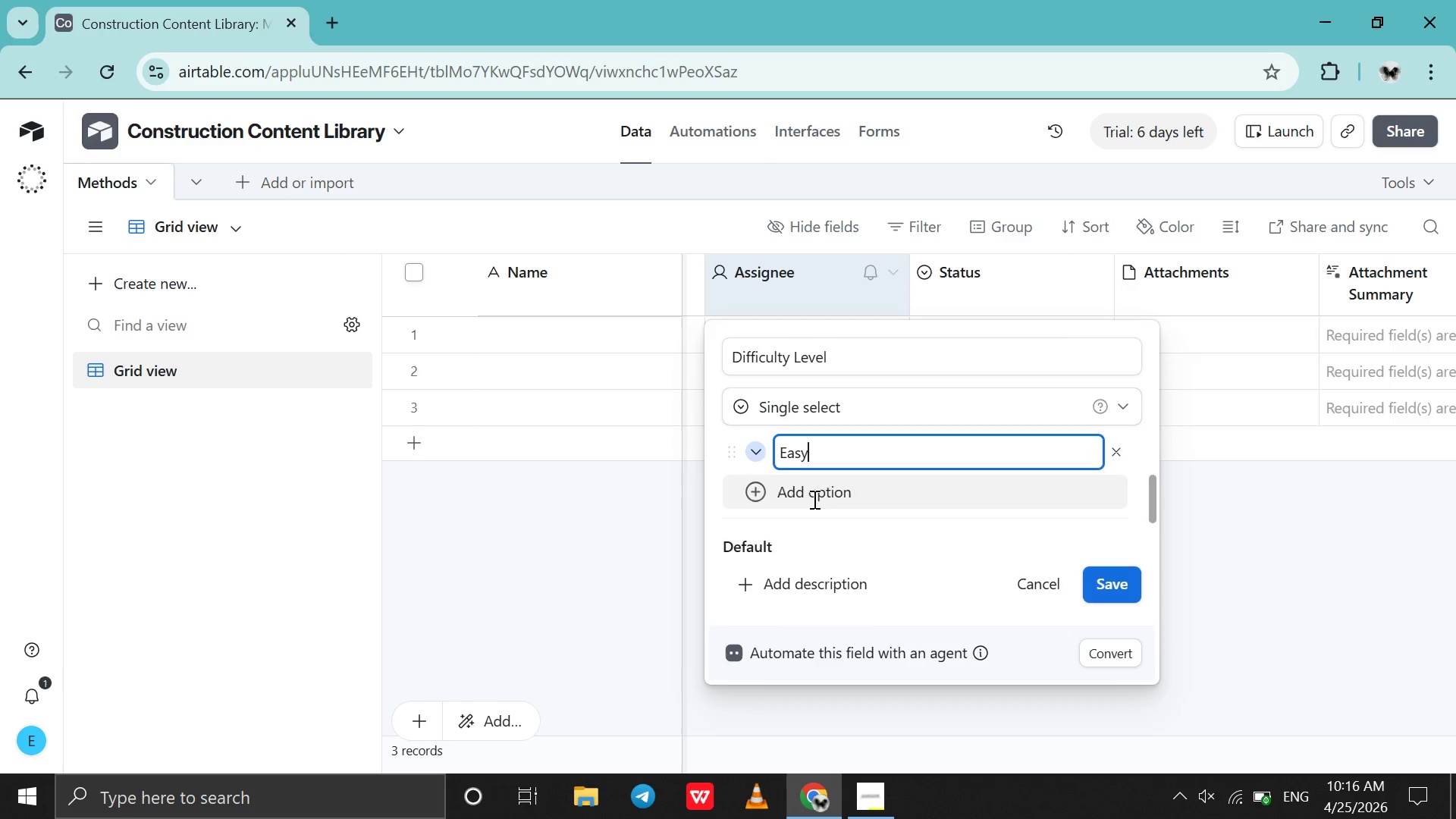 
key(Enter)
 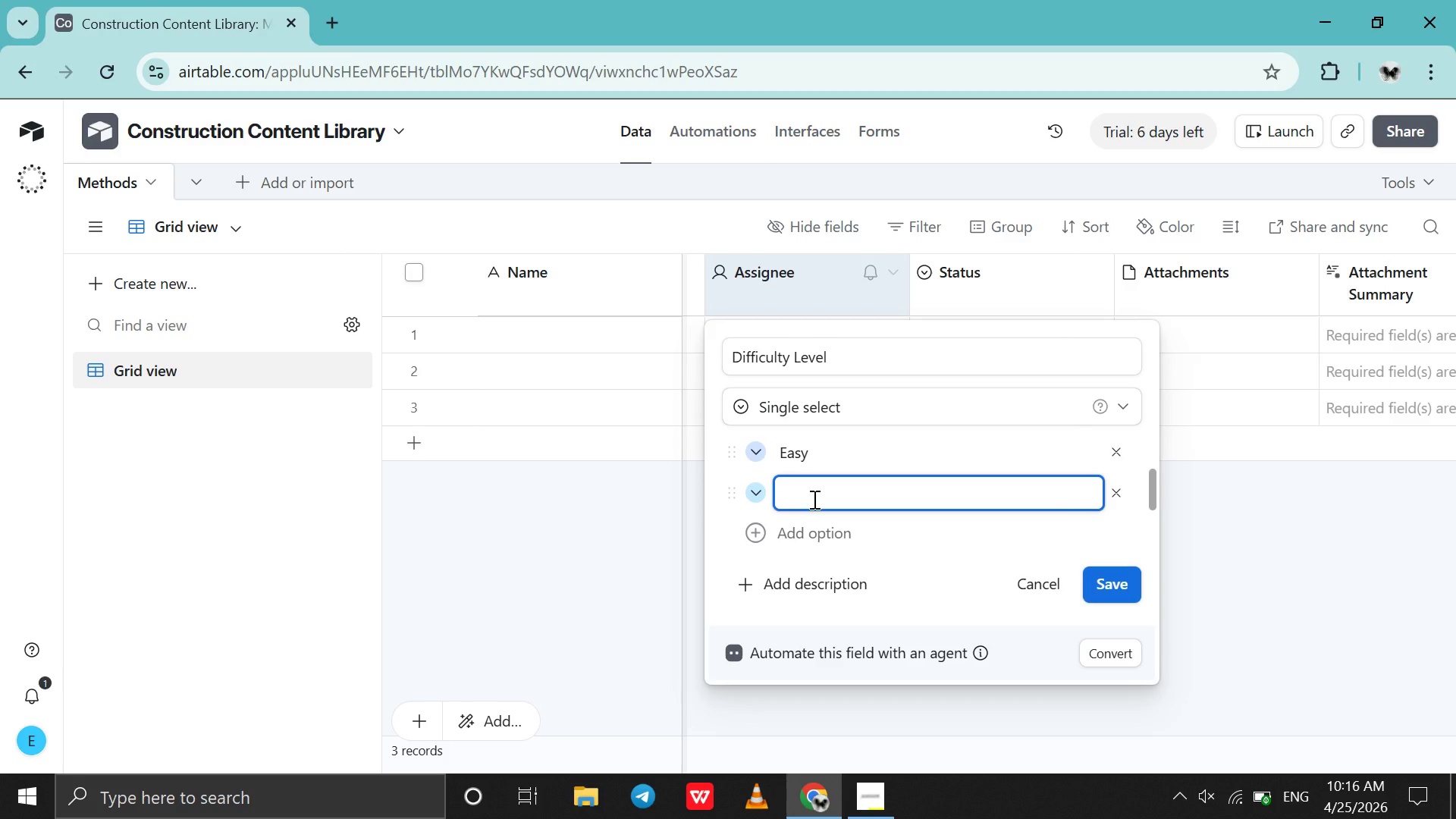 
type(Medium)
 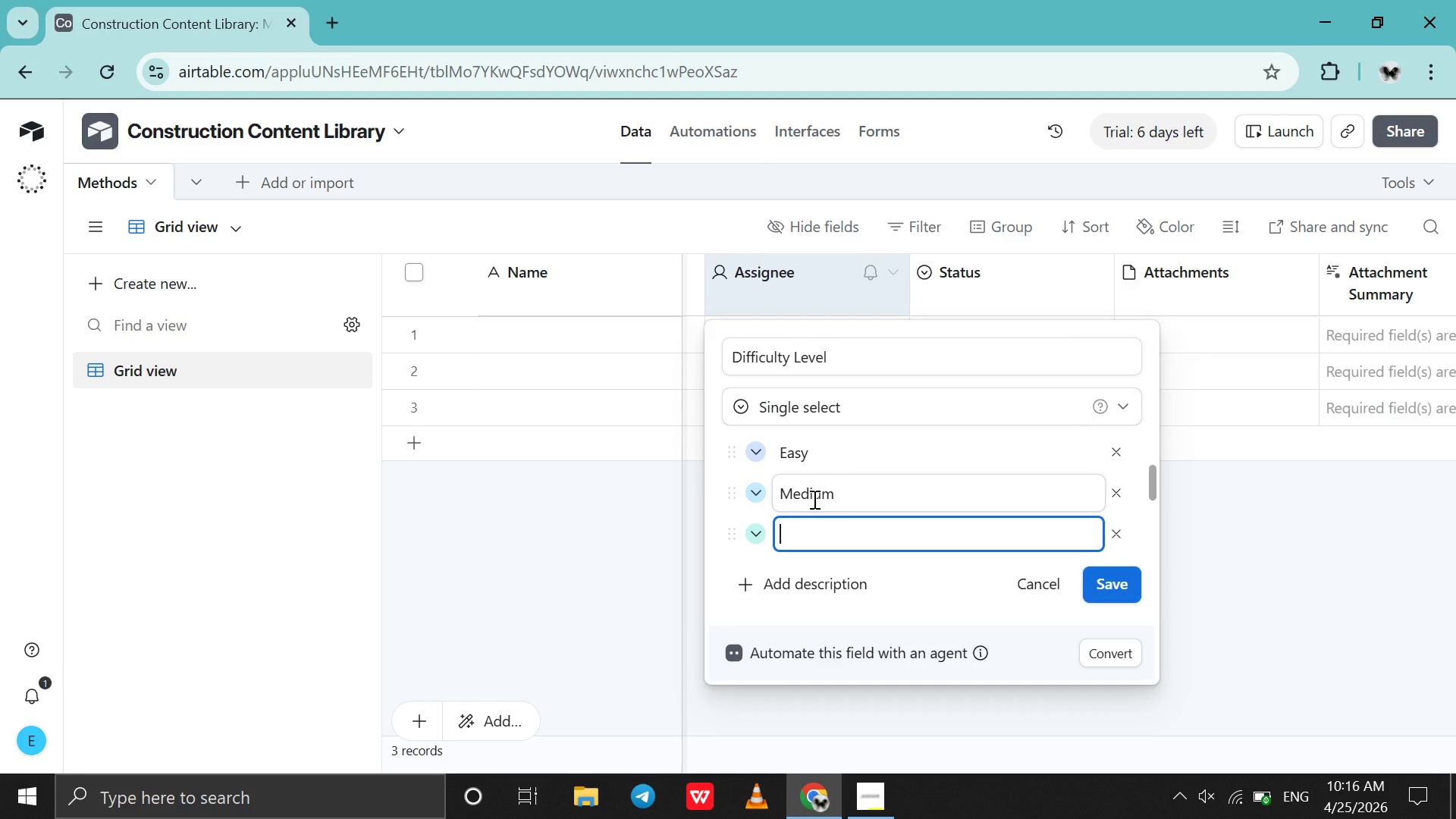 
key(Enter)
 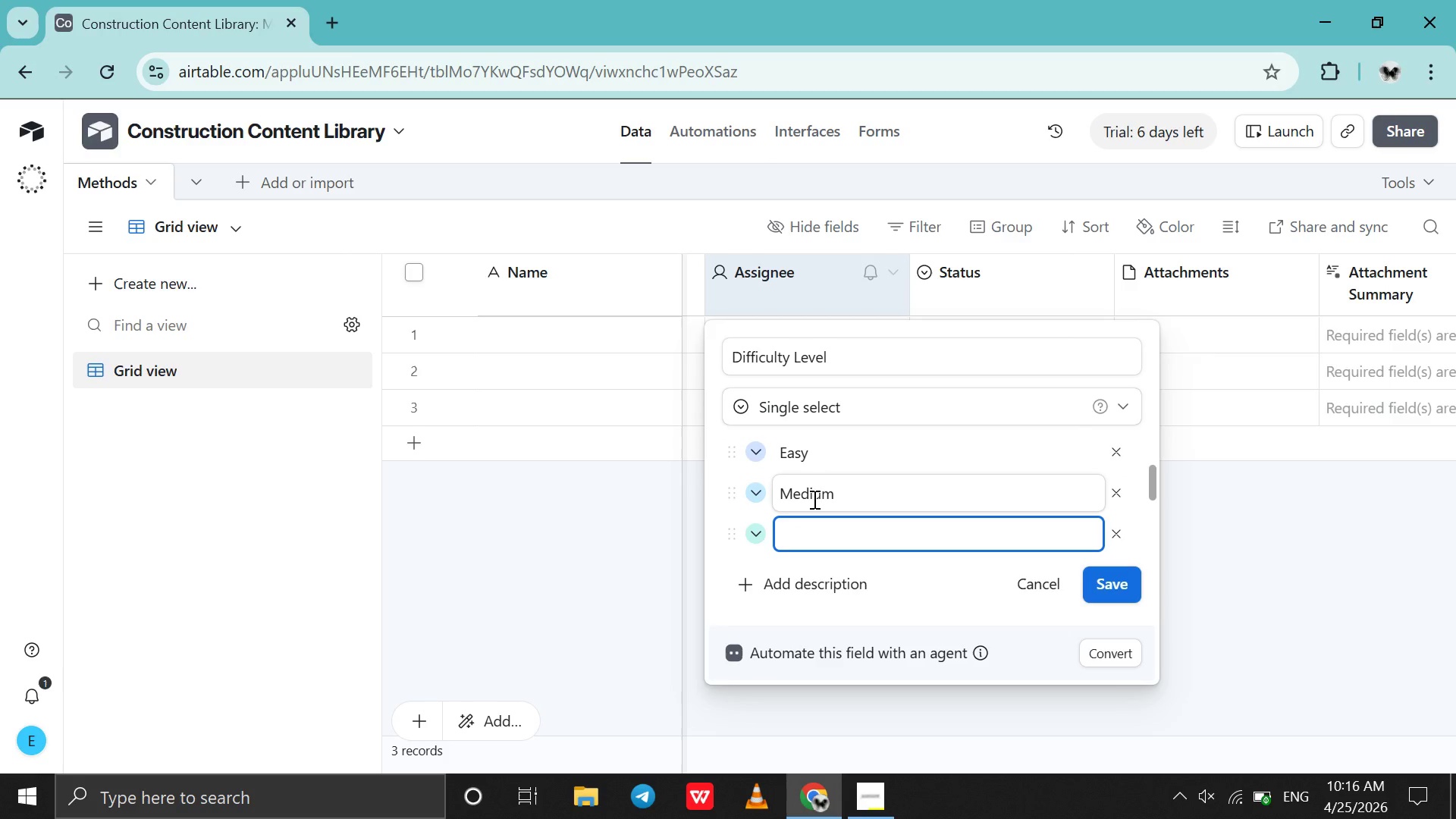 
type(Hard)
 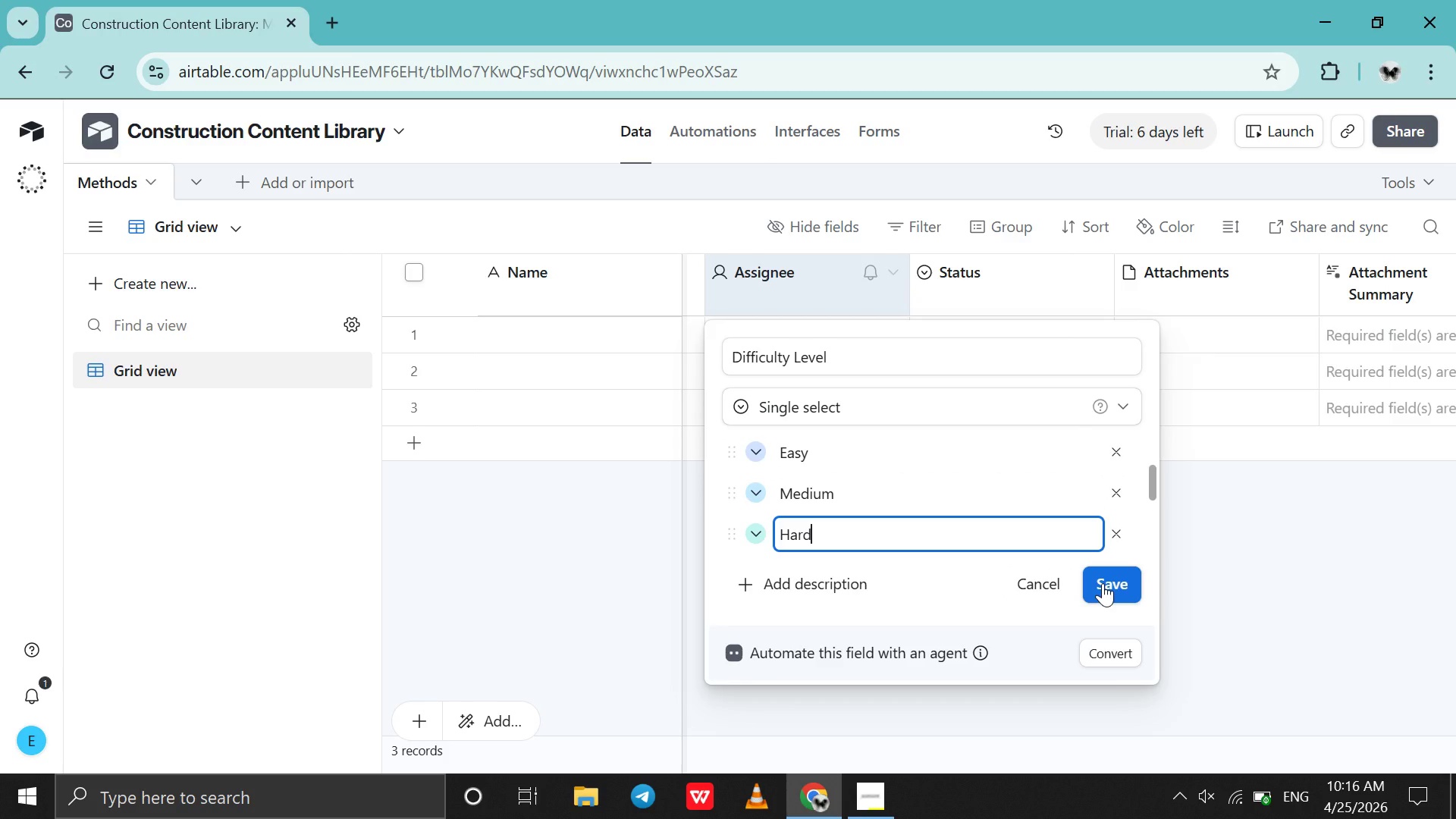 
left_click([1104, 583])
 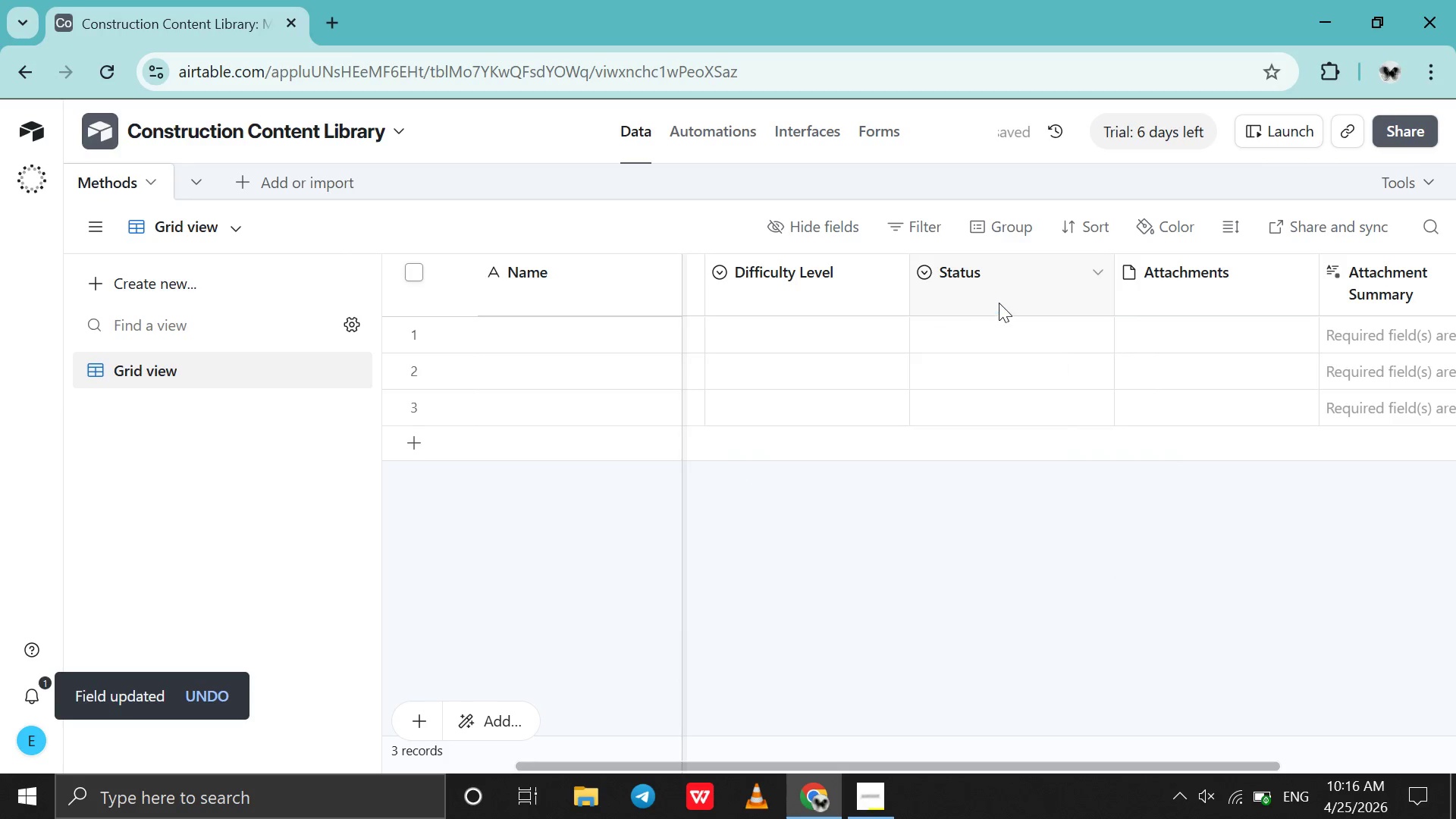 
double_click([1005, 300])
 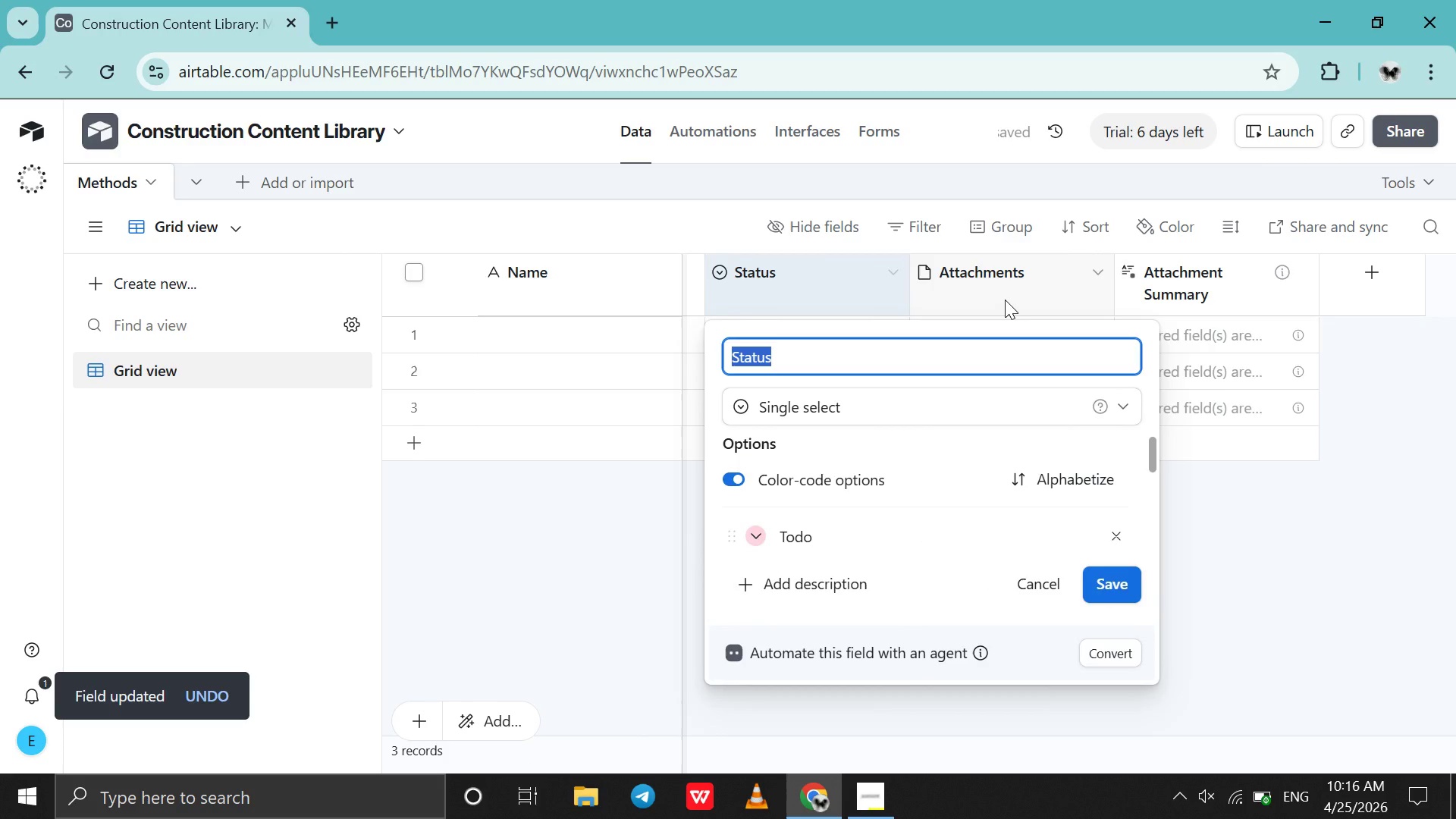 
type(Priority Level)
 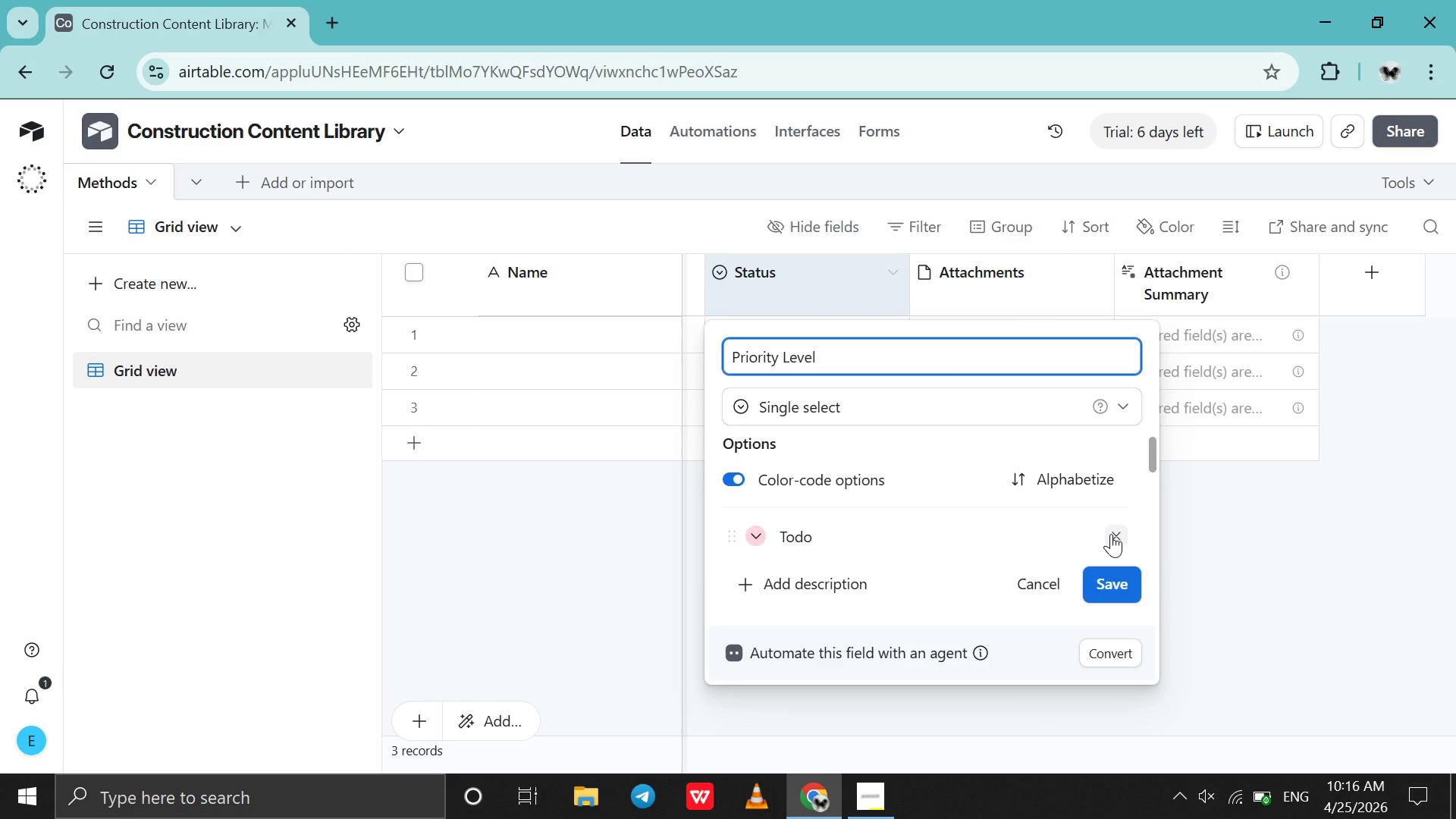 
double_click([1111, 534])
 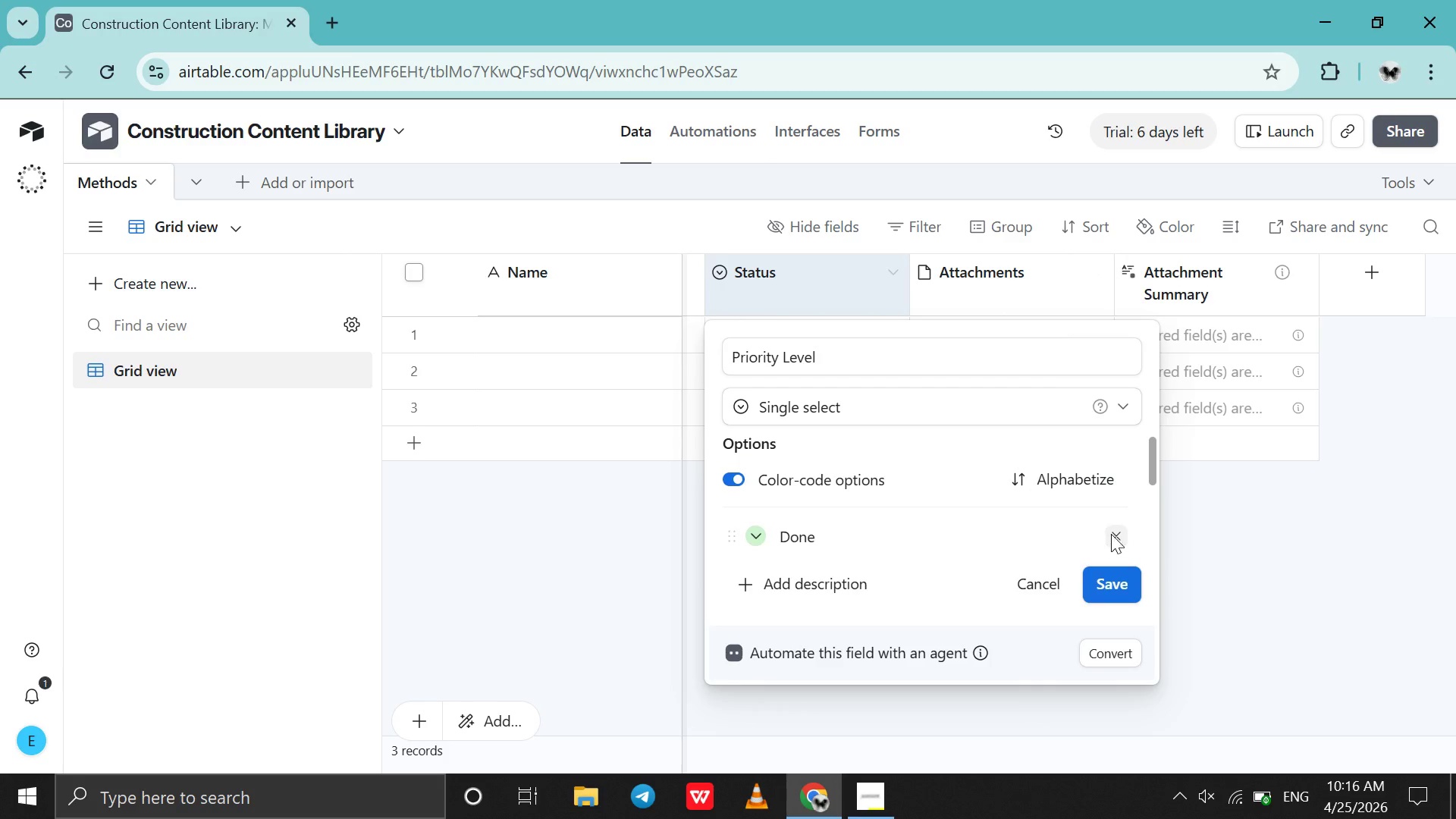 
triple_click([1111, 534])
 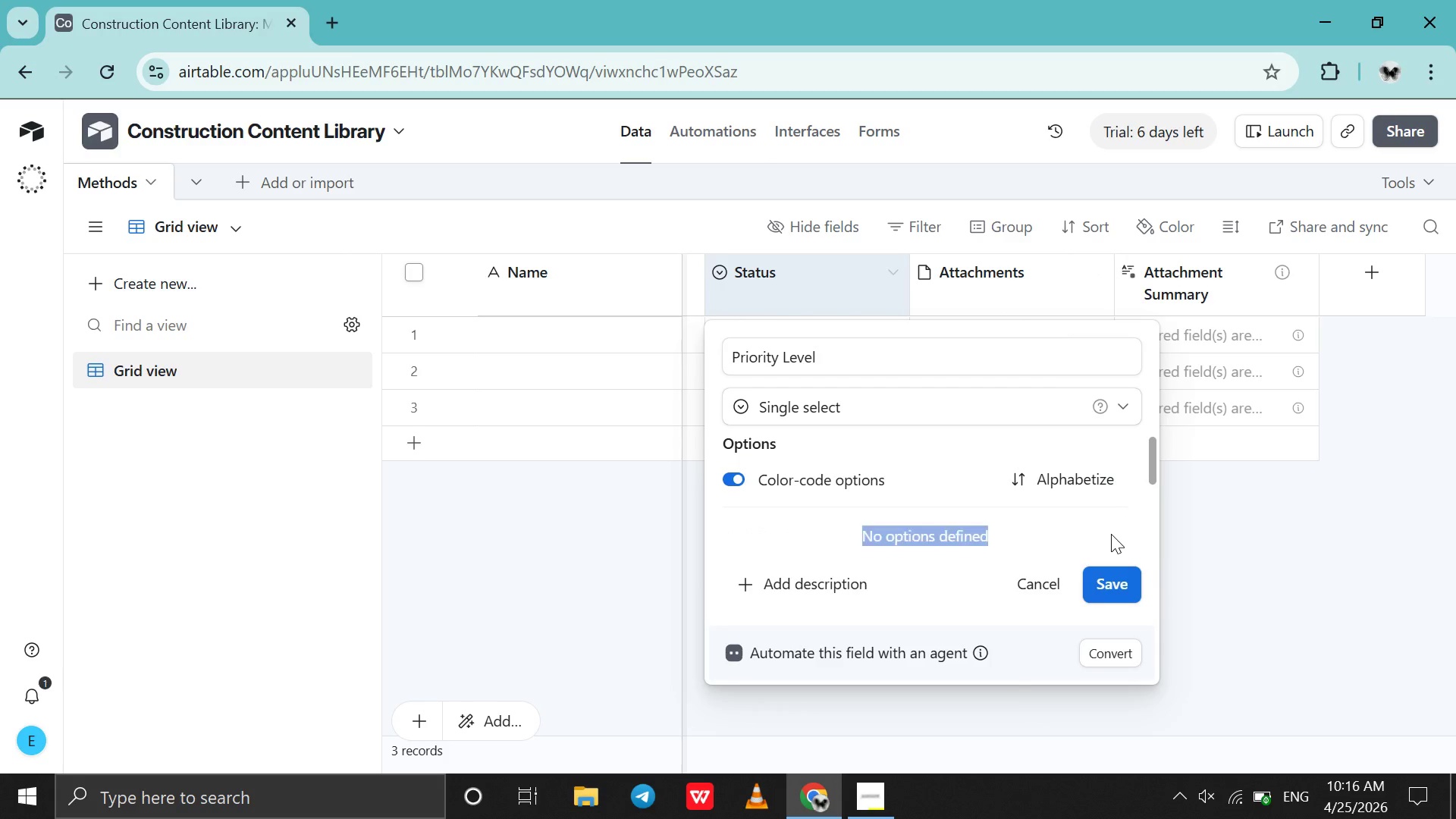 
triple_click([1111, 534])
 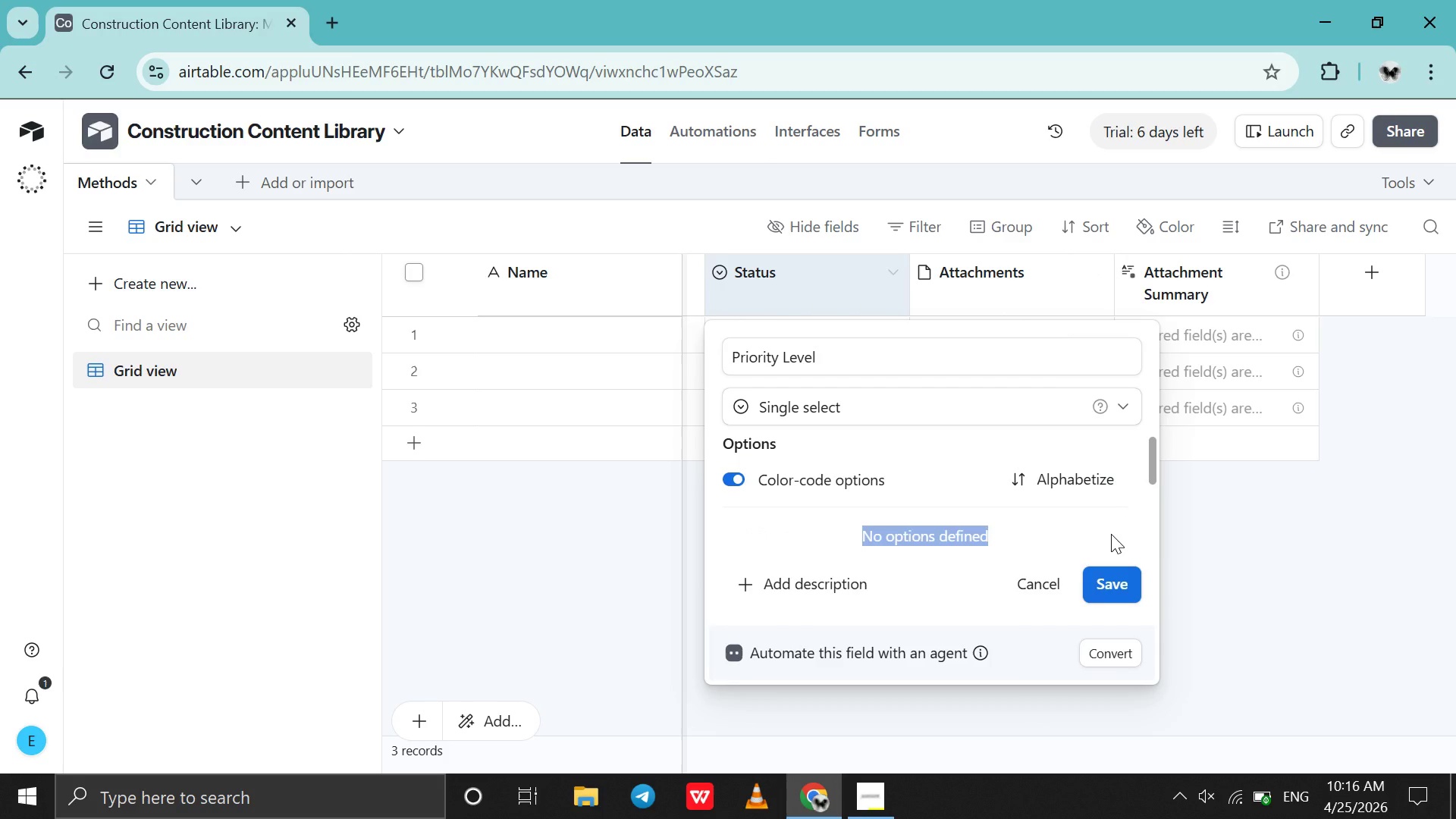 
triple_click([1111, 534])
 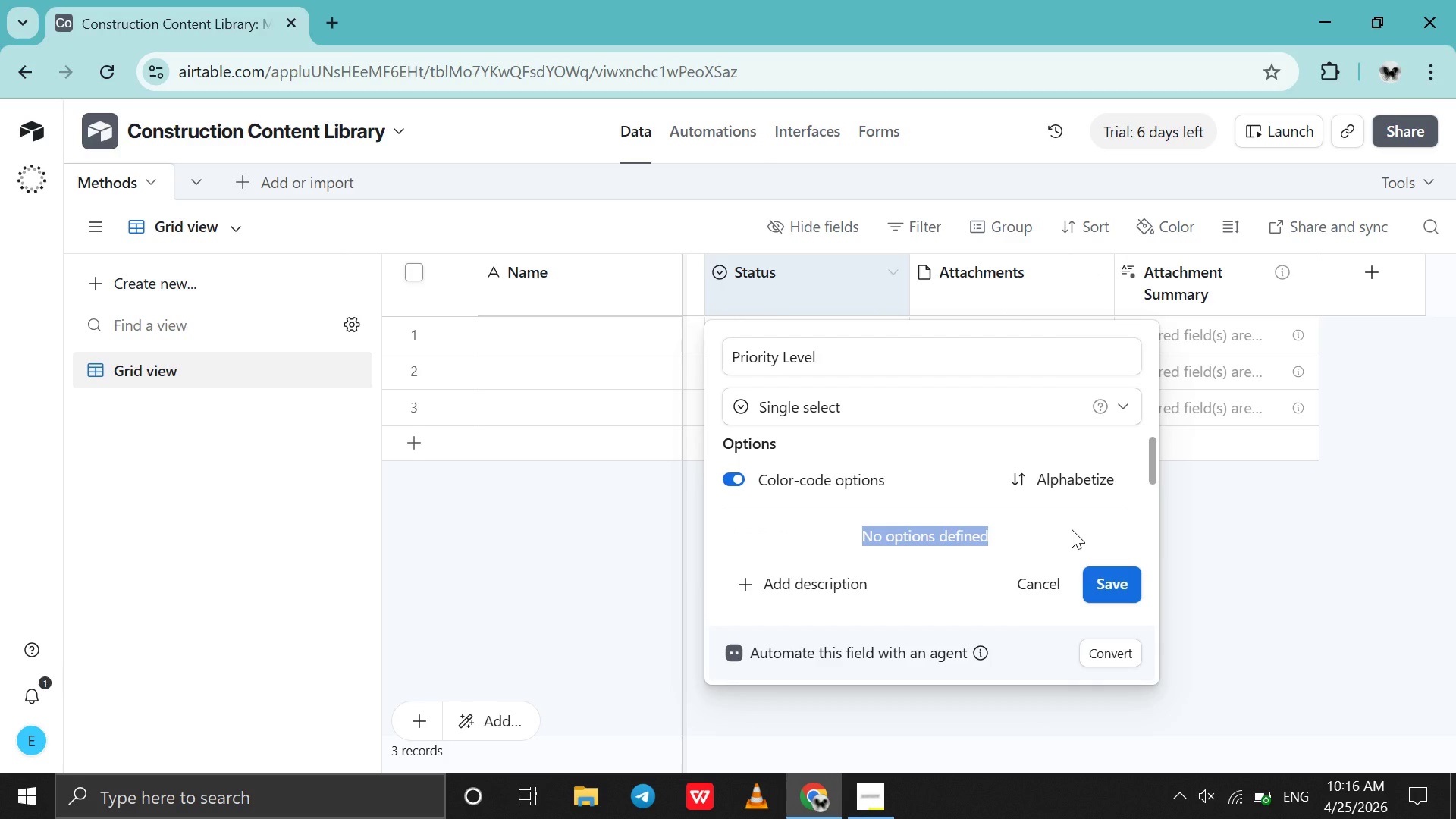 
left_click([1072, 529])
 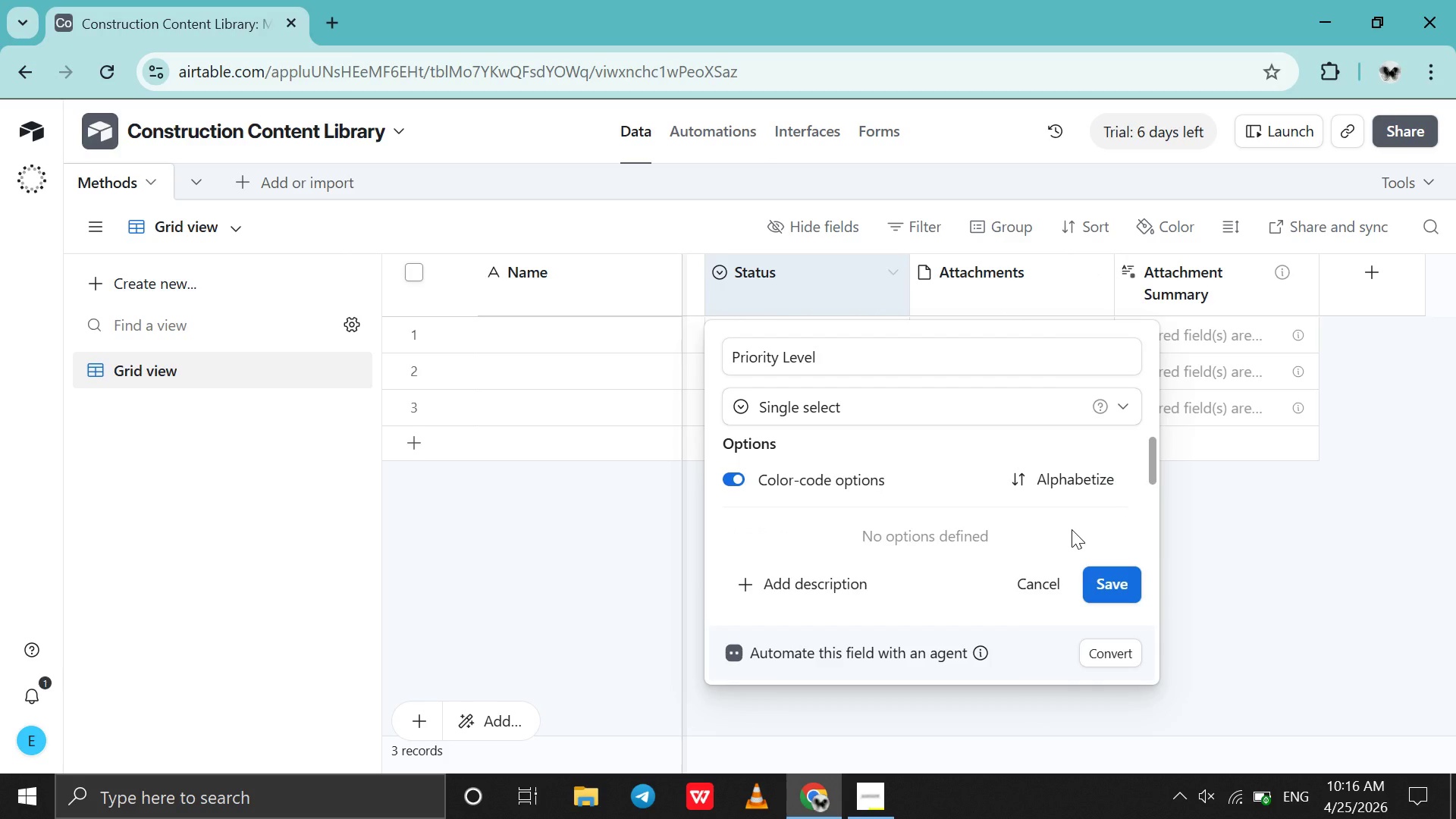 
left_click([1071, 529])
 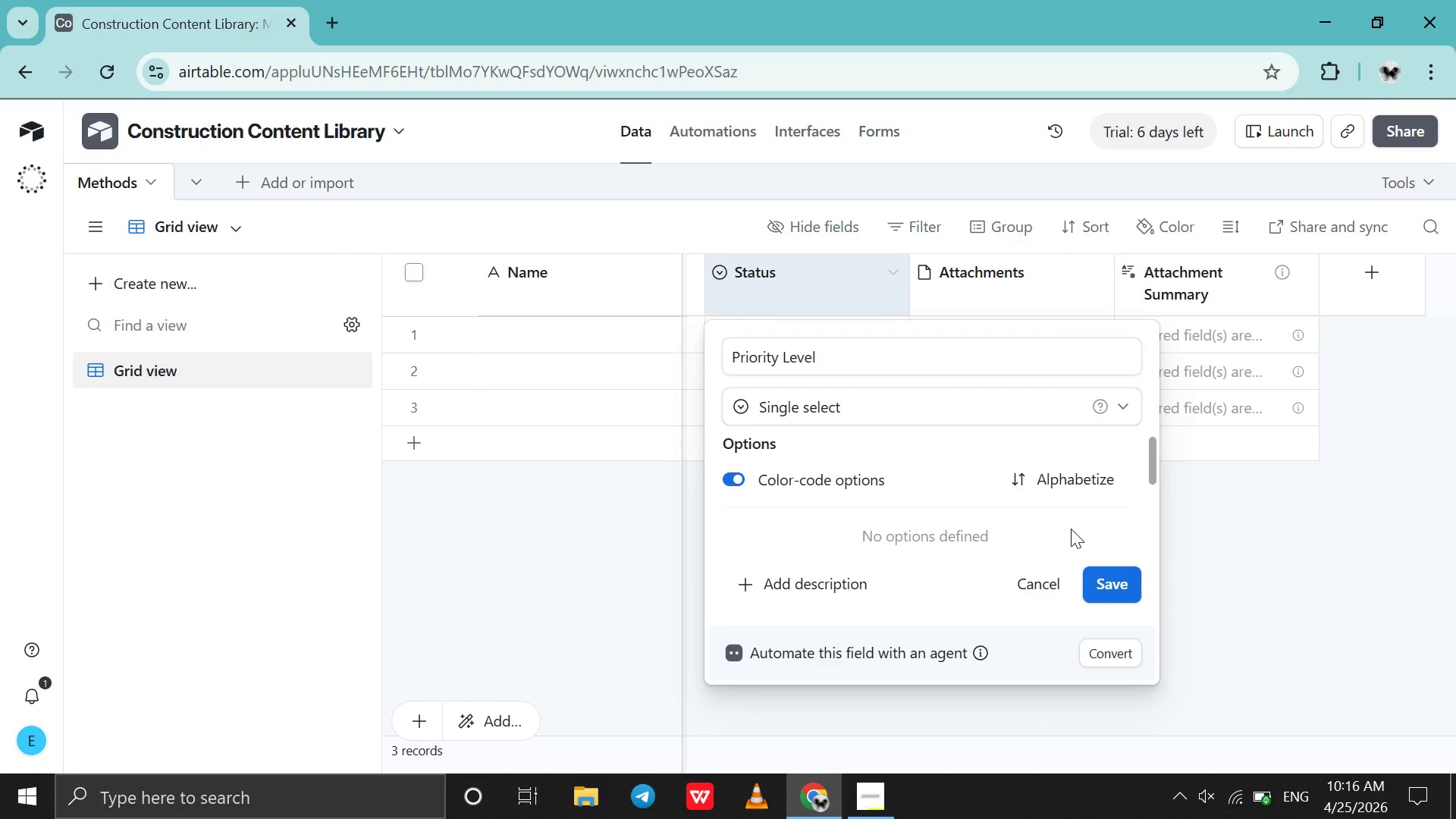 
scroll: coordinate [1072, 529], scroll_direction: up, amount: 1.0
 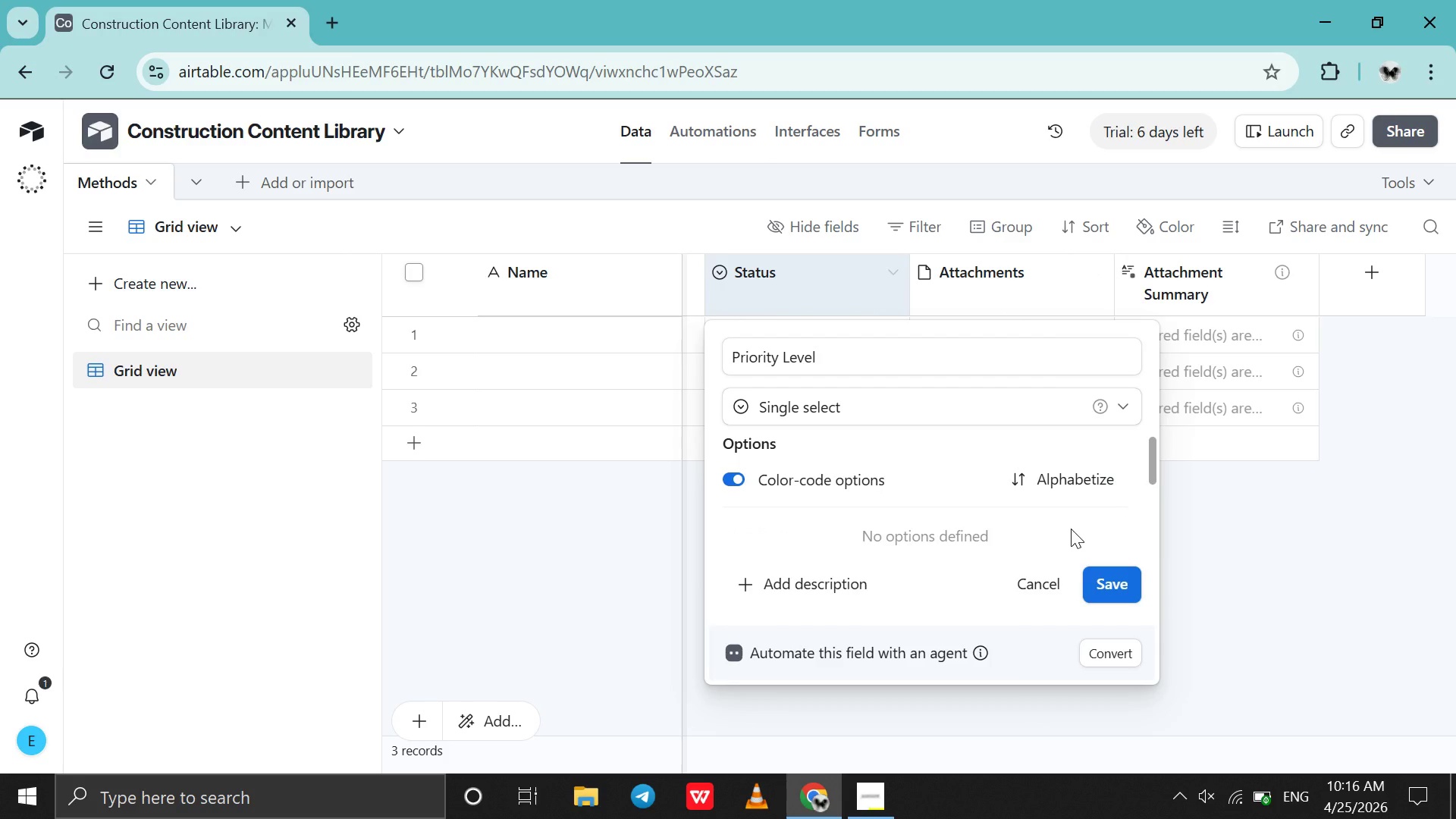 
double_click([1071, 529])
 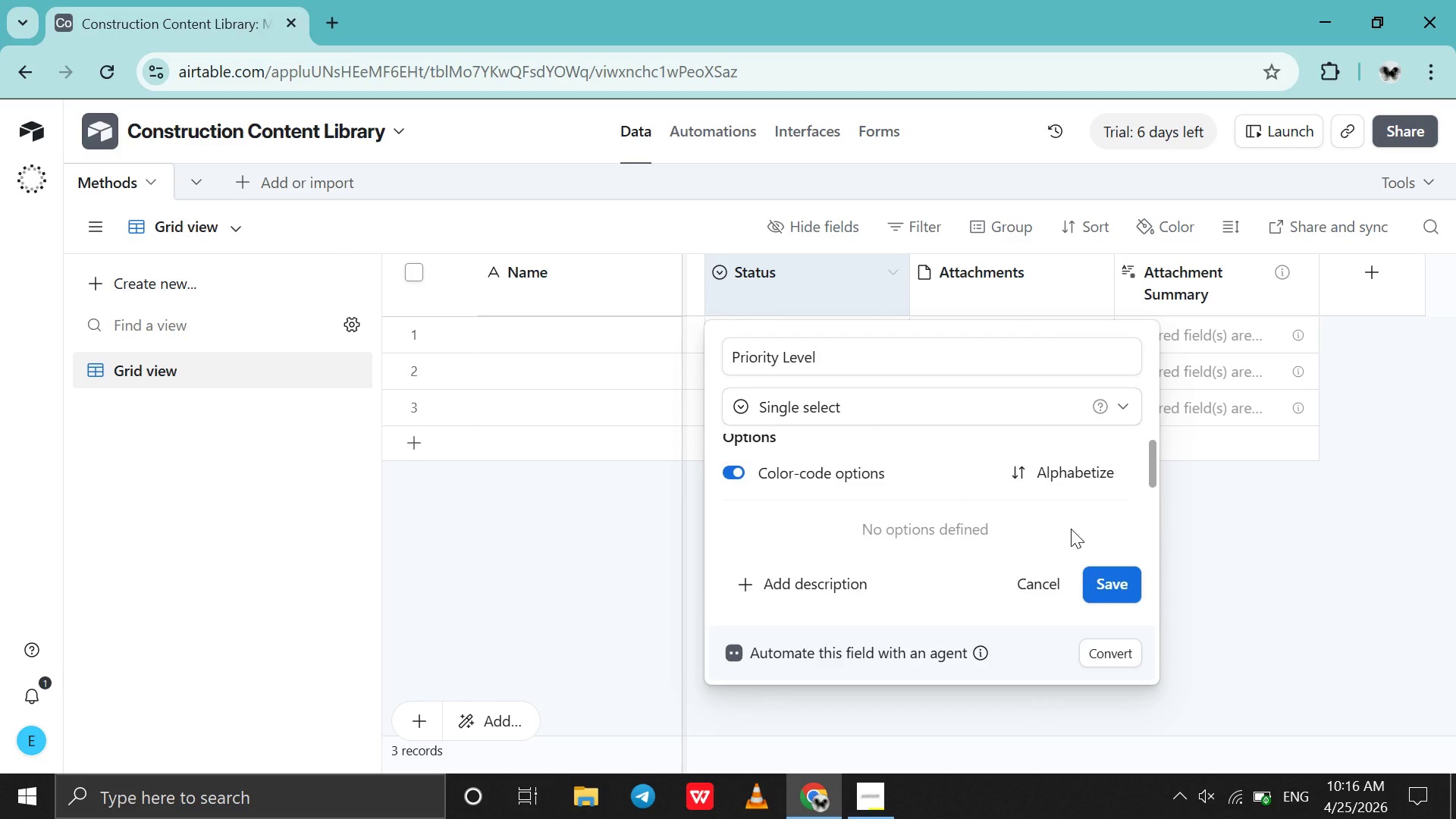 
scroll: coordinate [1071, 529], scroll_direction: down, amount: 3.0
 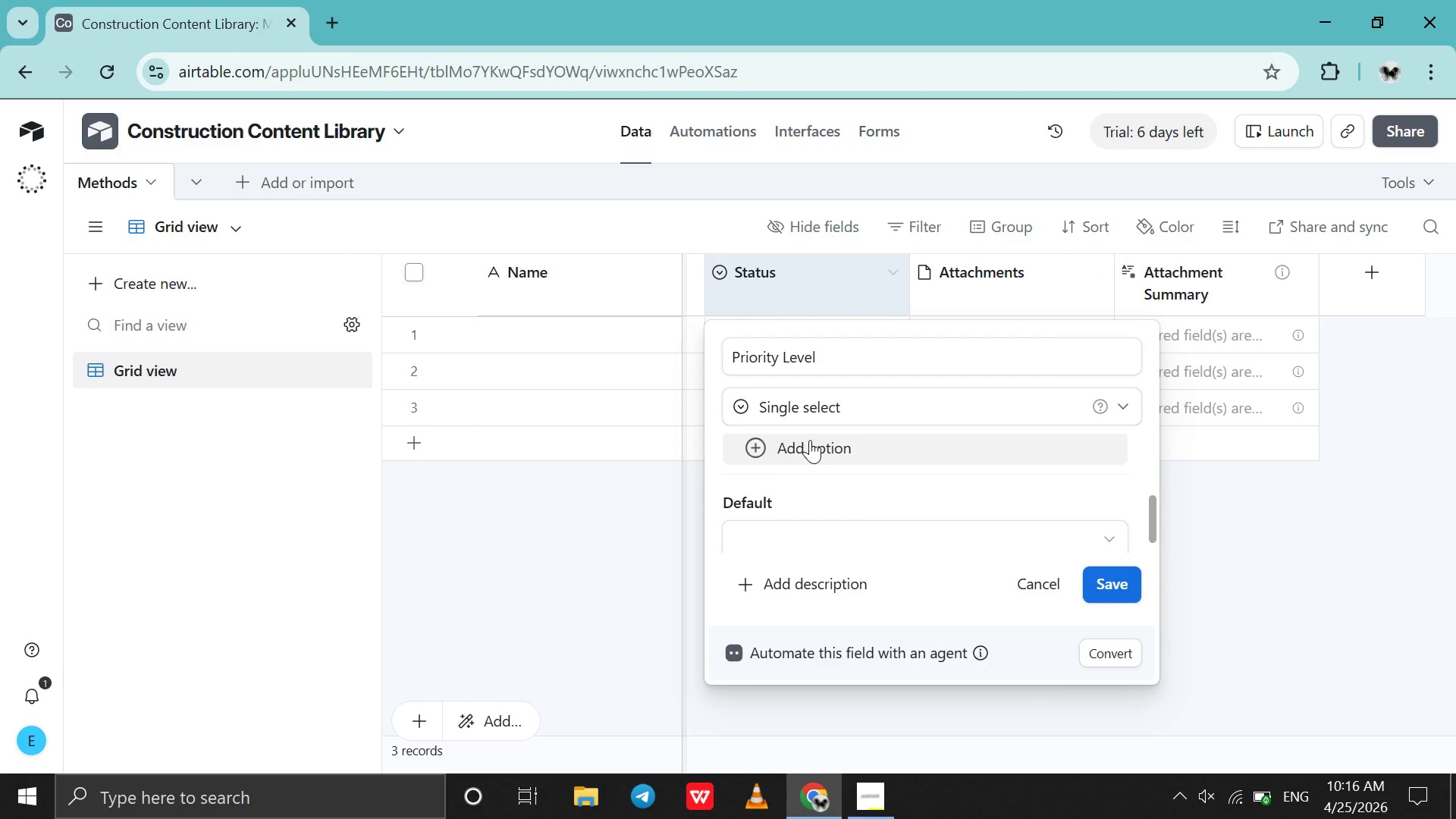 
left_click([809, 440])
 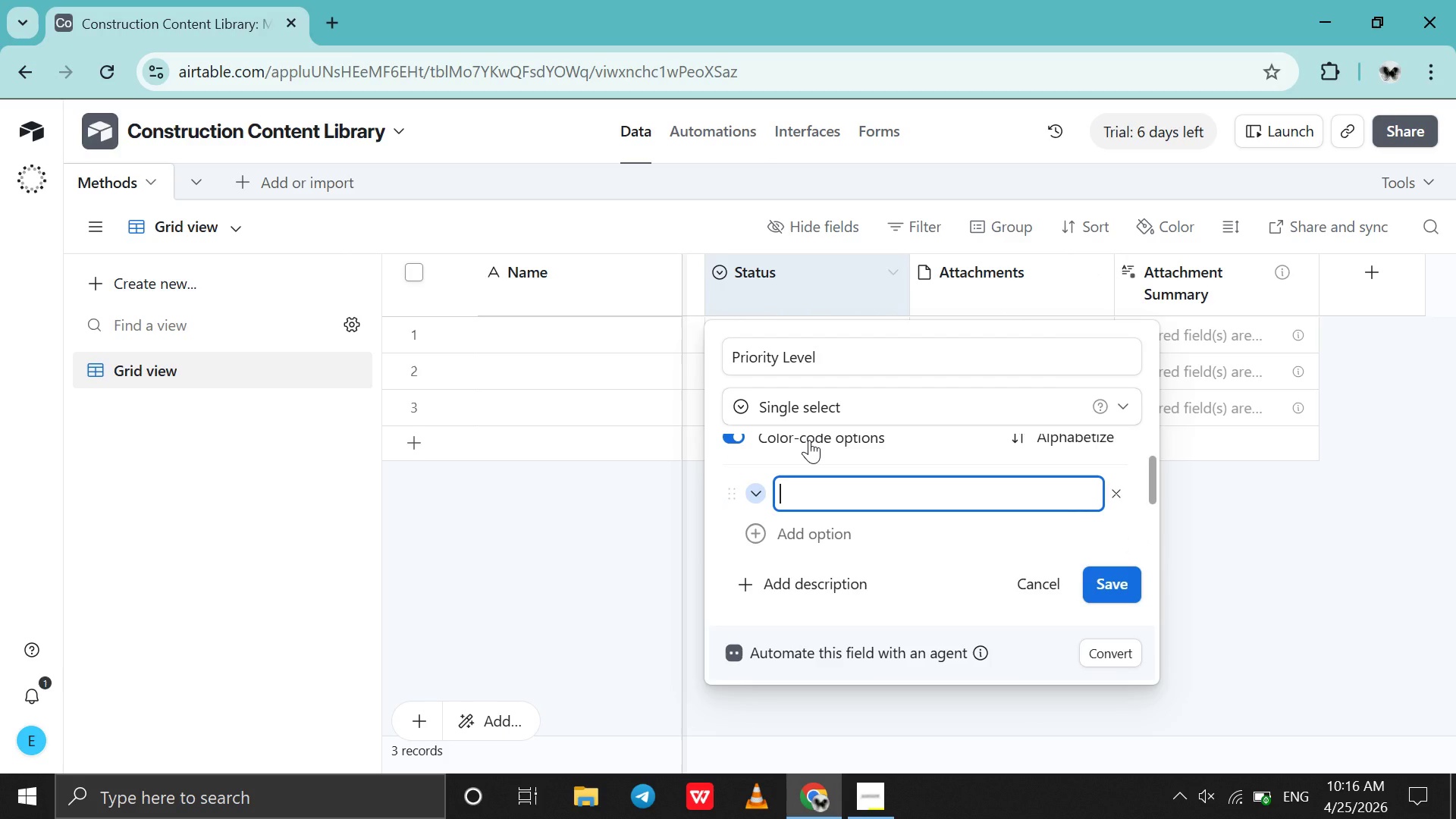 
type(Low)
 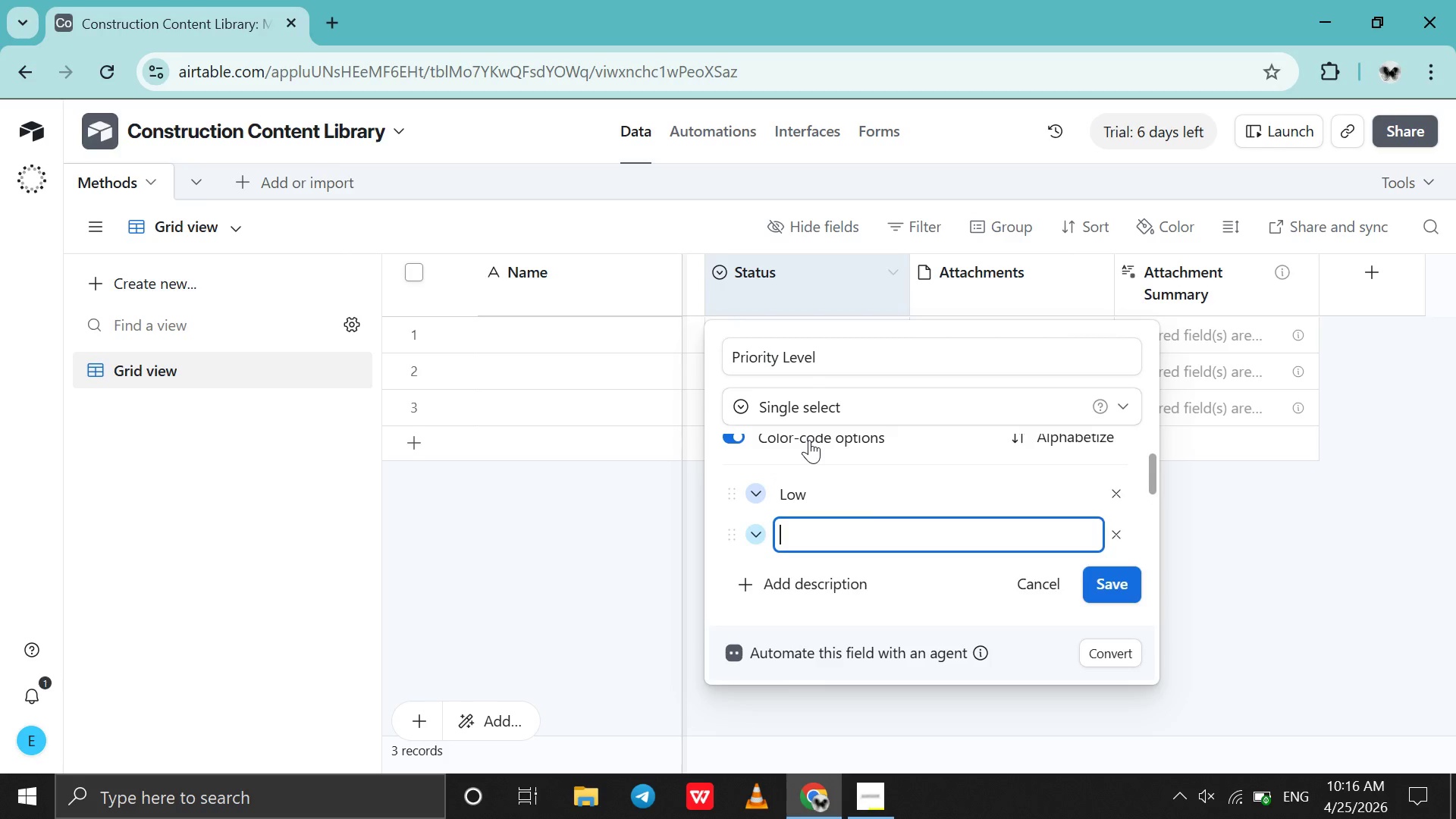 
key(Enter)
 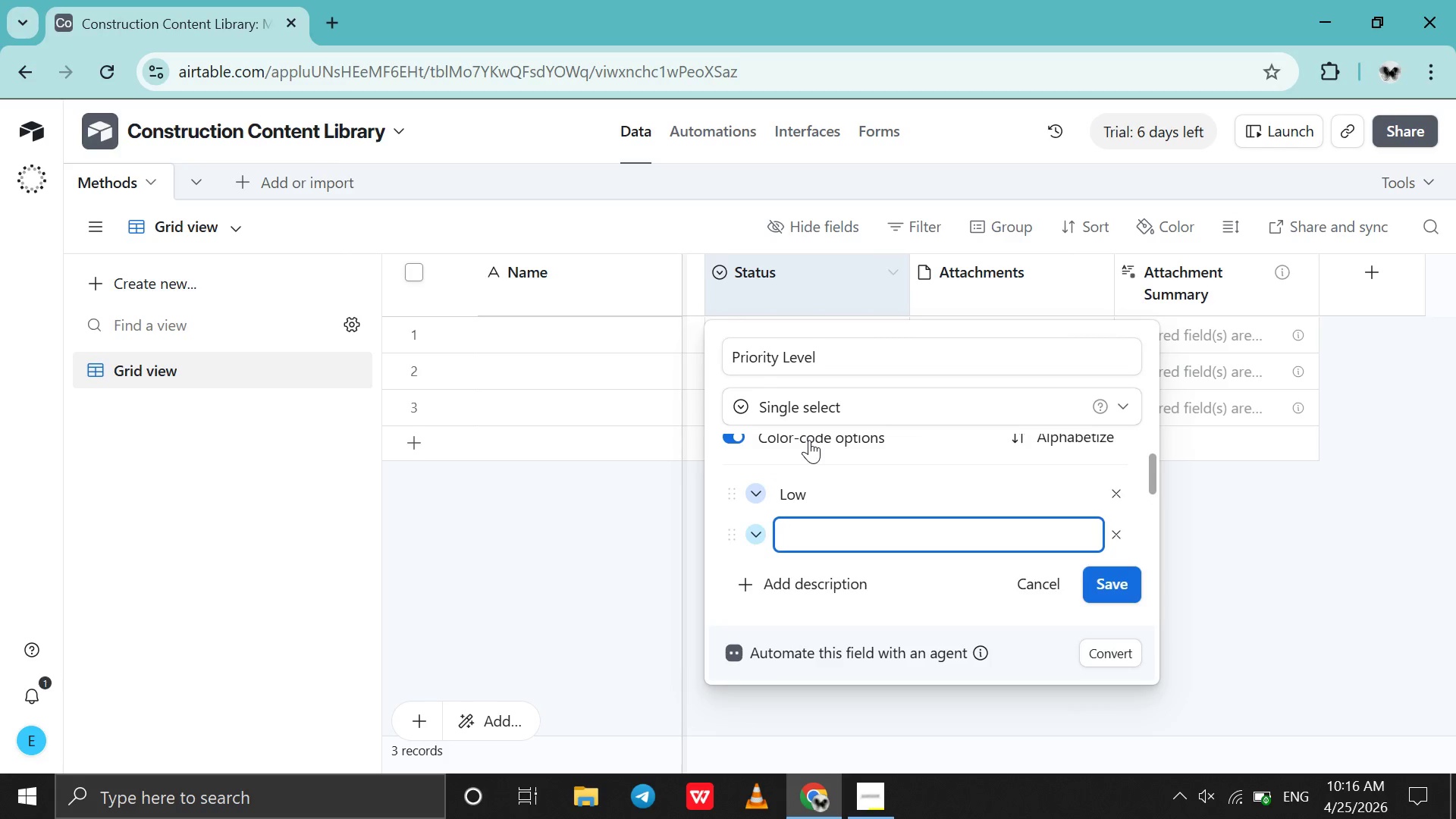 
type(Medium )
 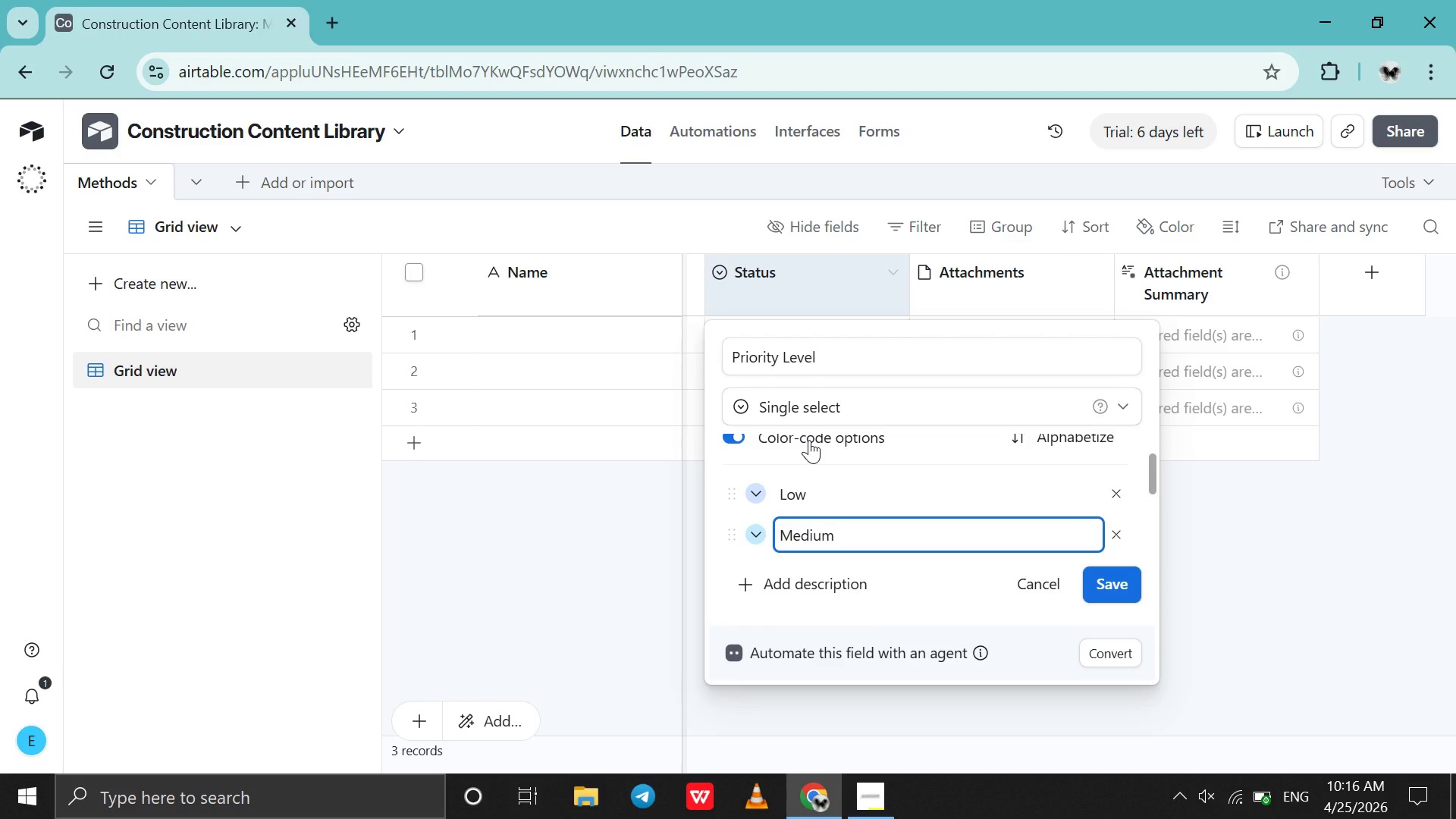 
key(Enter)
 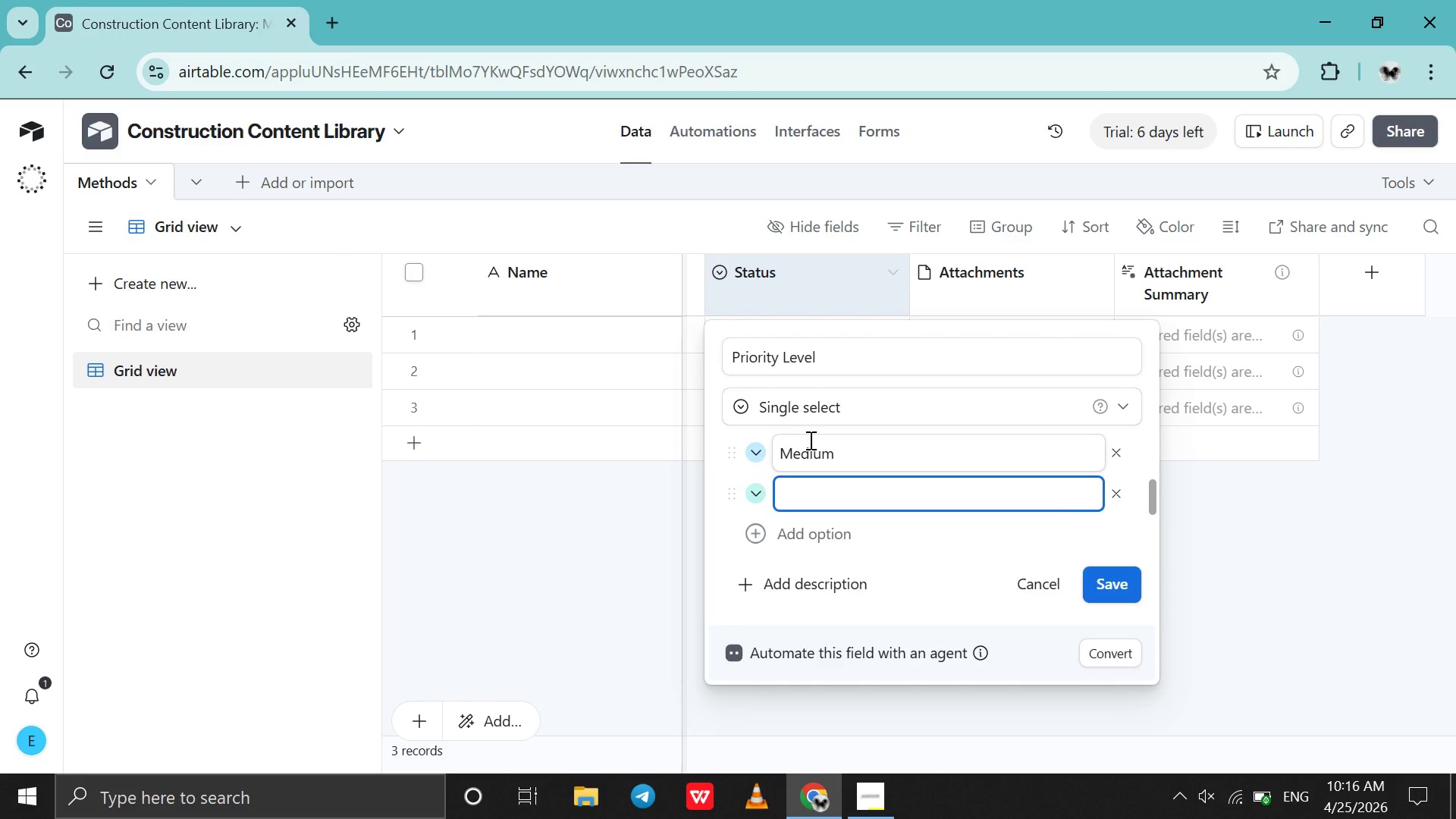 
type(Hard)
 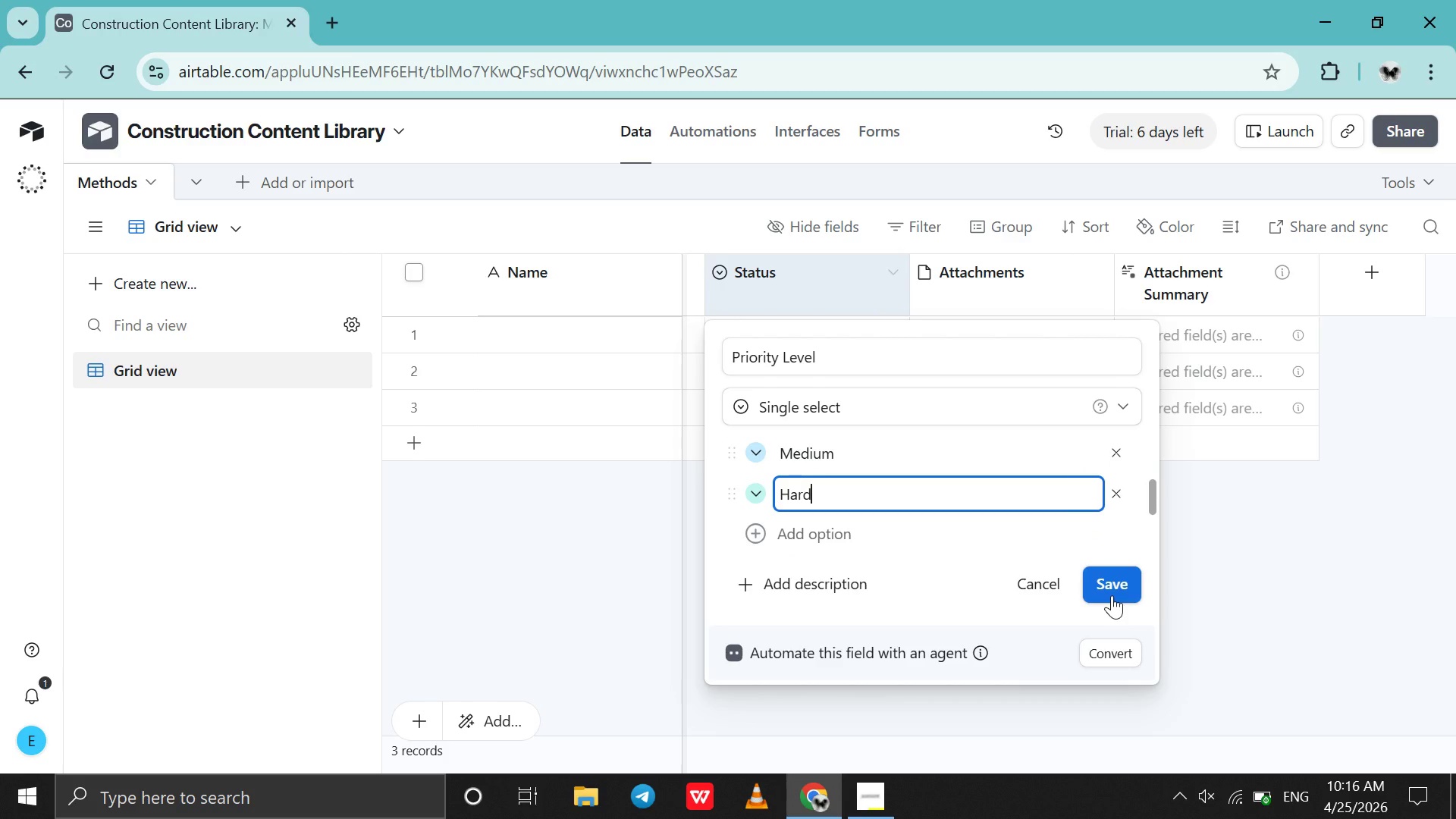 
left_click([1112, 595])
 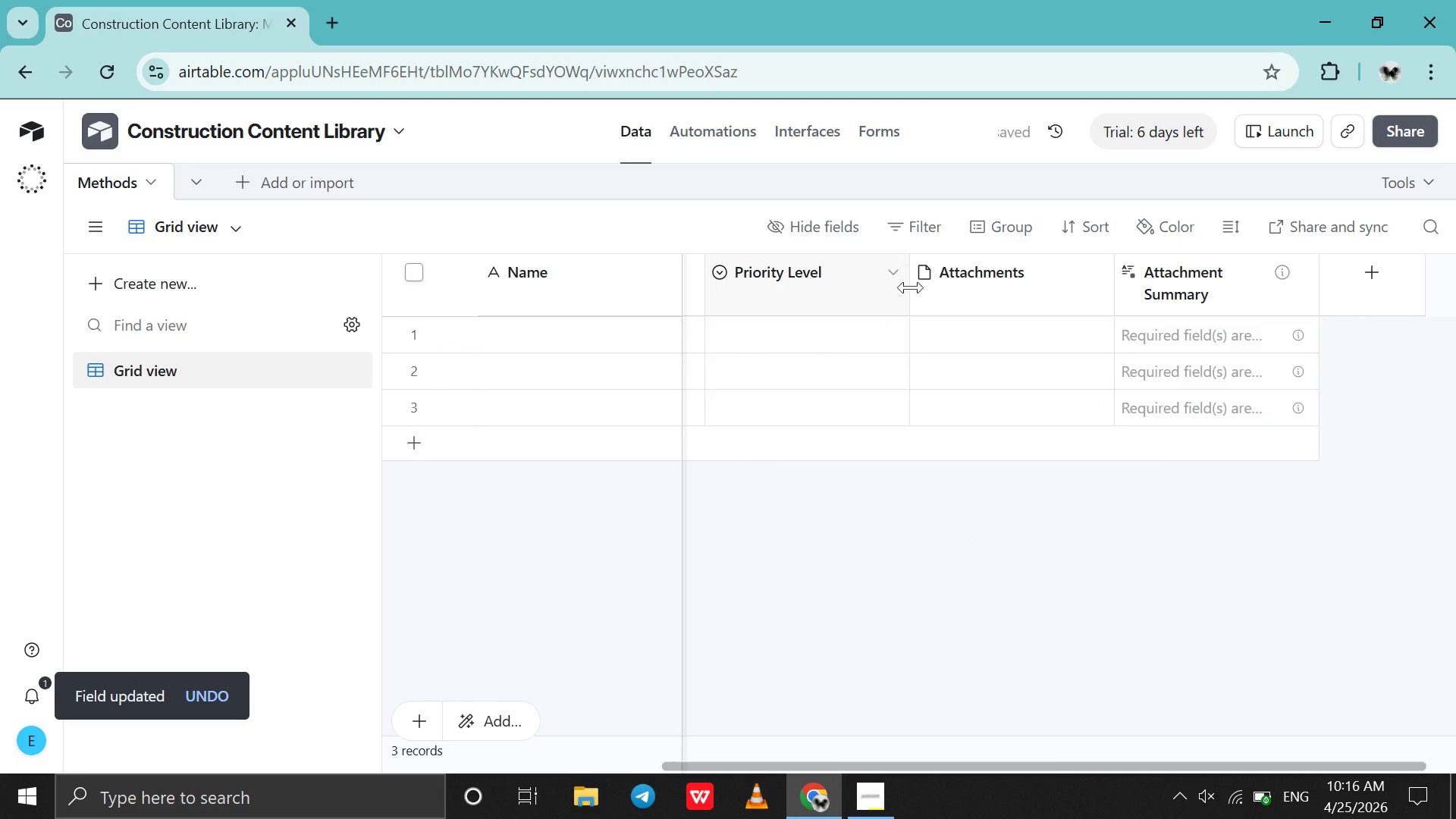 
double_click([868, 289])
 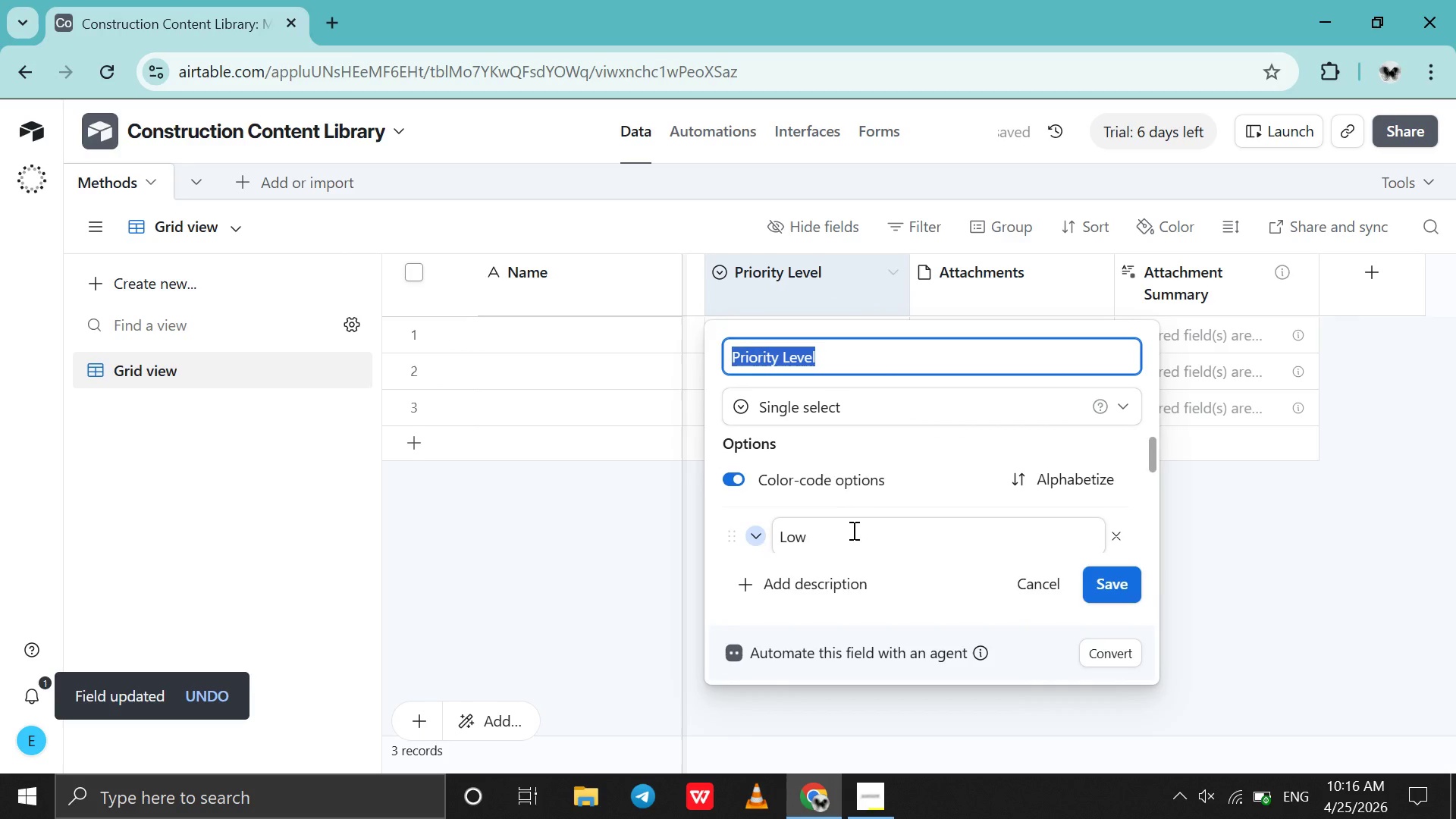 
scroll: coordinate [852, 530], scroll_direction: down, amount: 3.0
 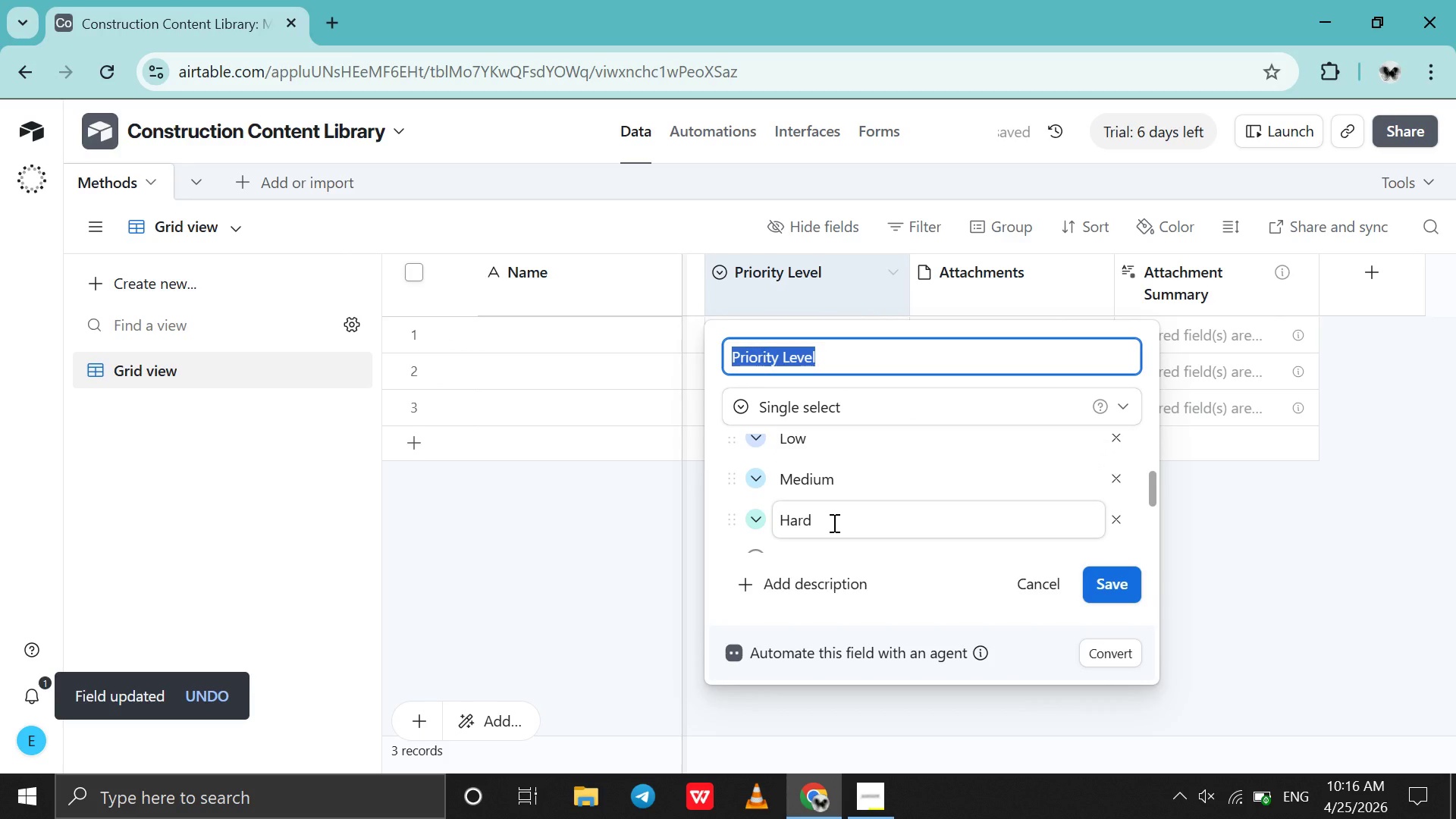 
left_click([833, 522])
 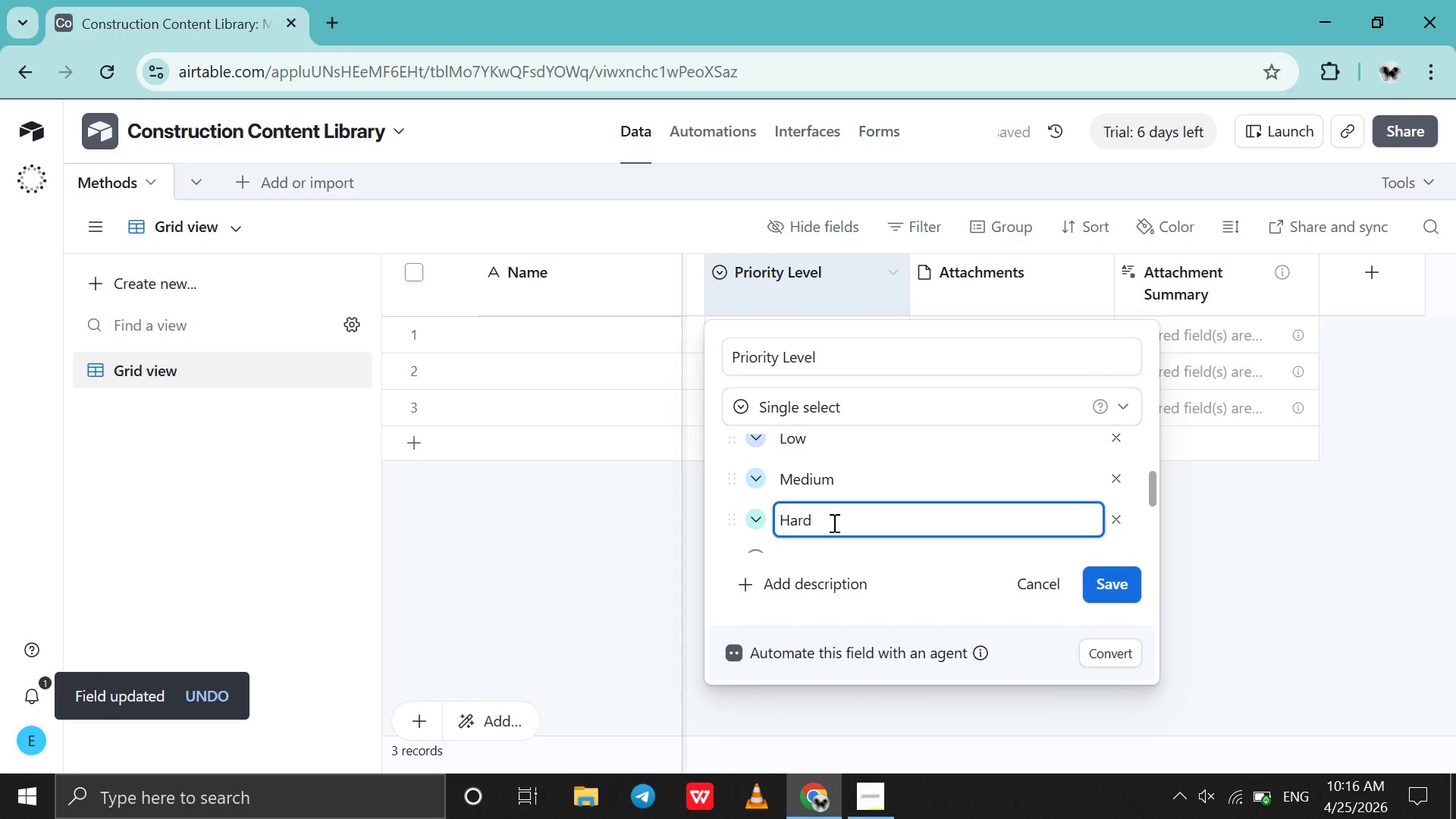 
key(Backspace)
key(Backspace)
key(Backspace)
type(ign)
key(Backspace)
type(h)
 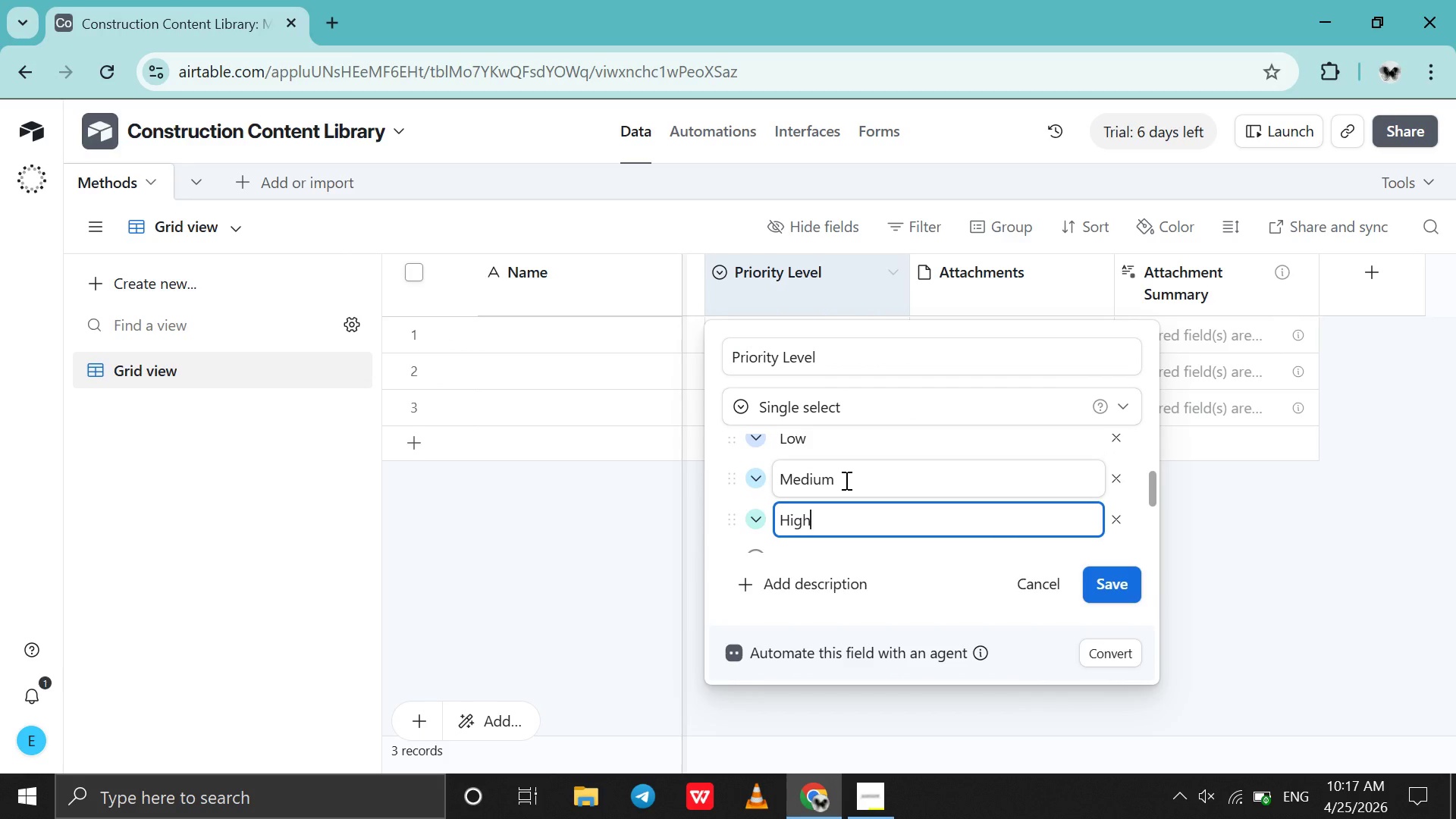 
left_click([845, 480])
 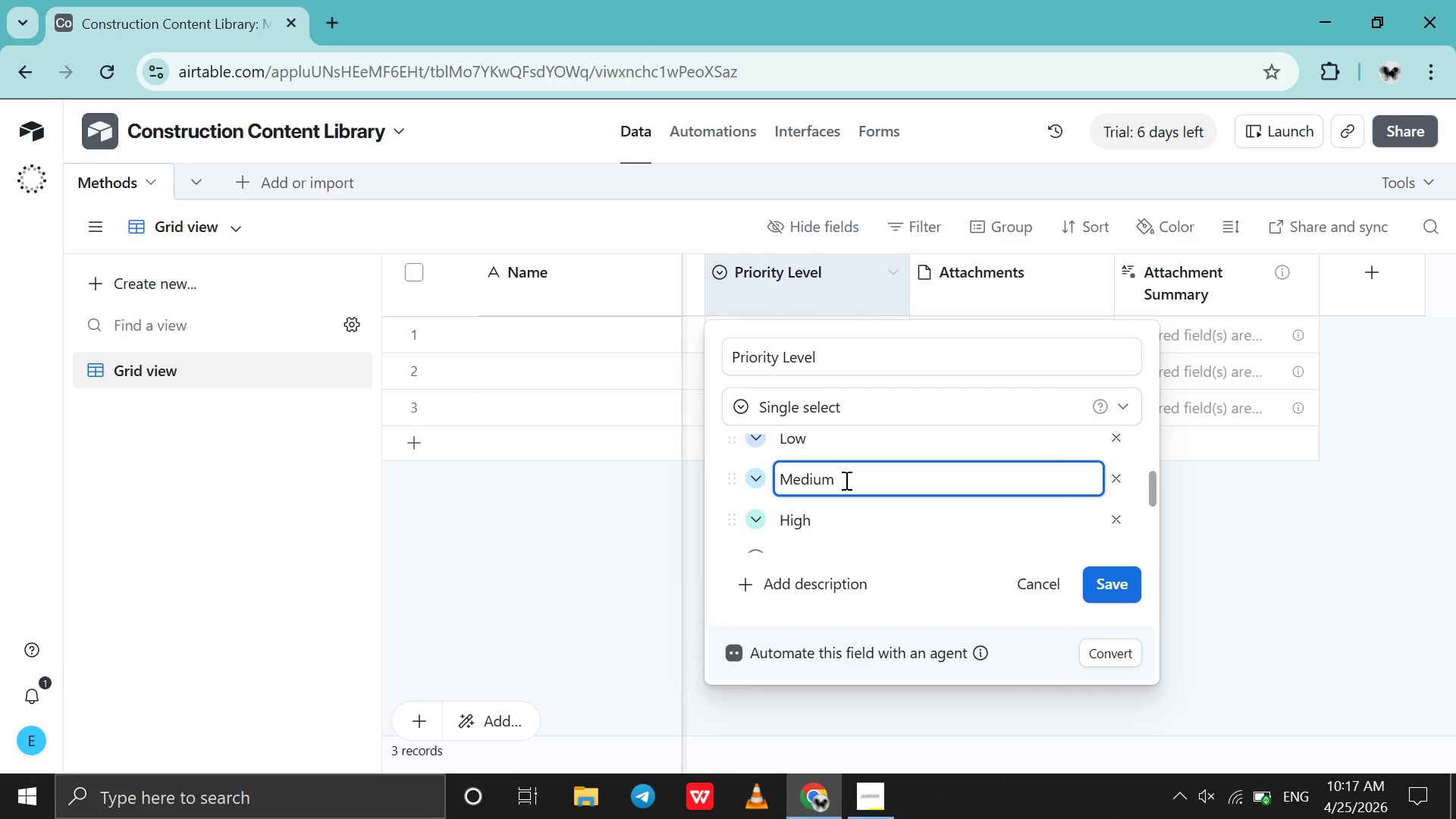 
key(Backspace)
 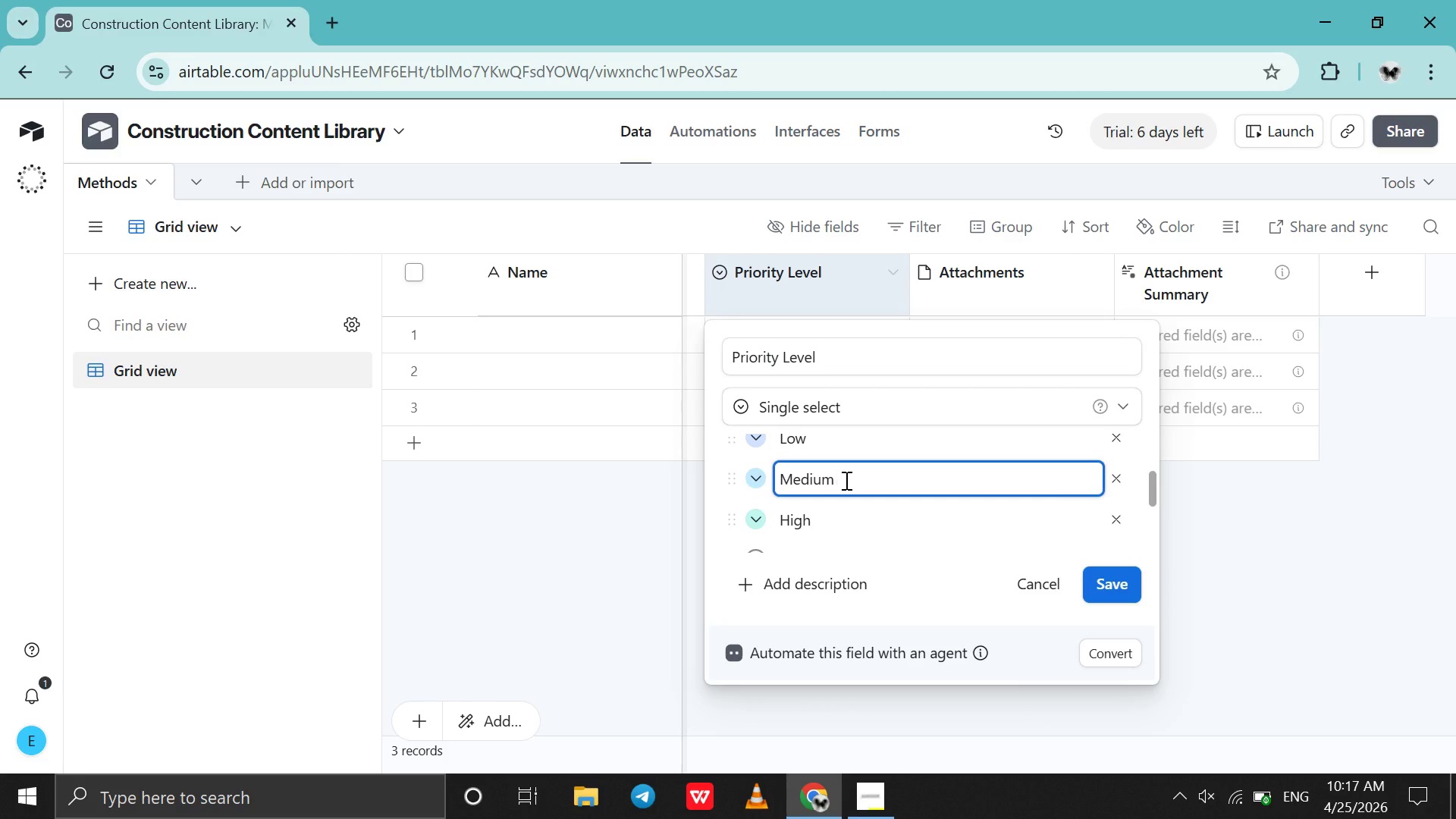 
key(Enter)
 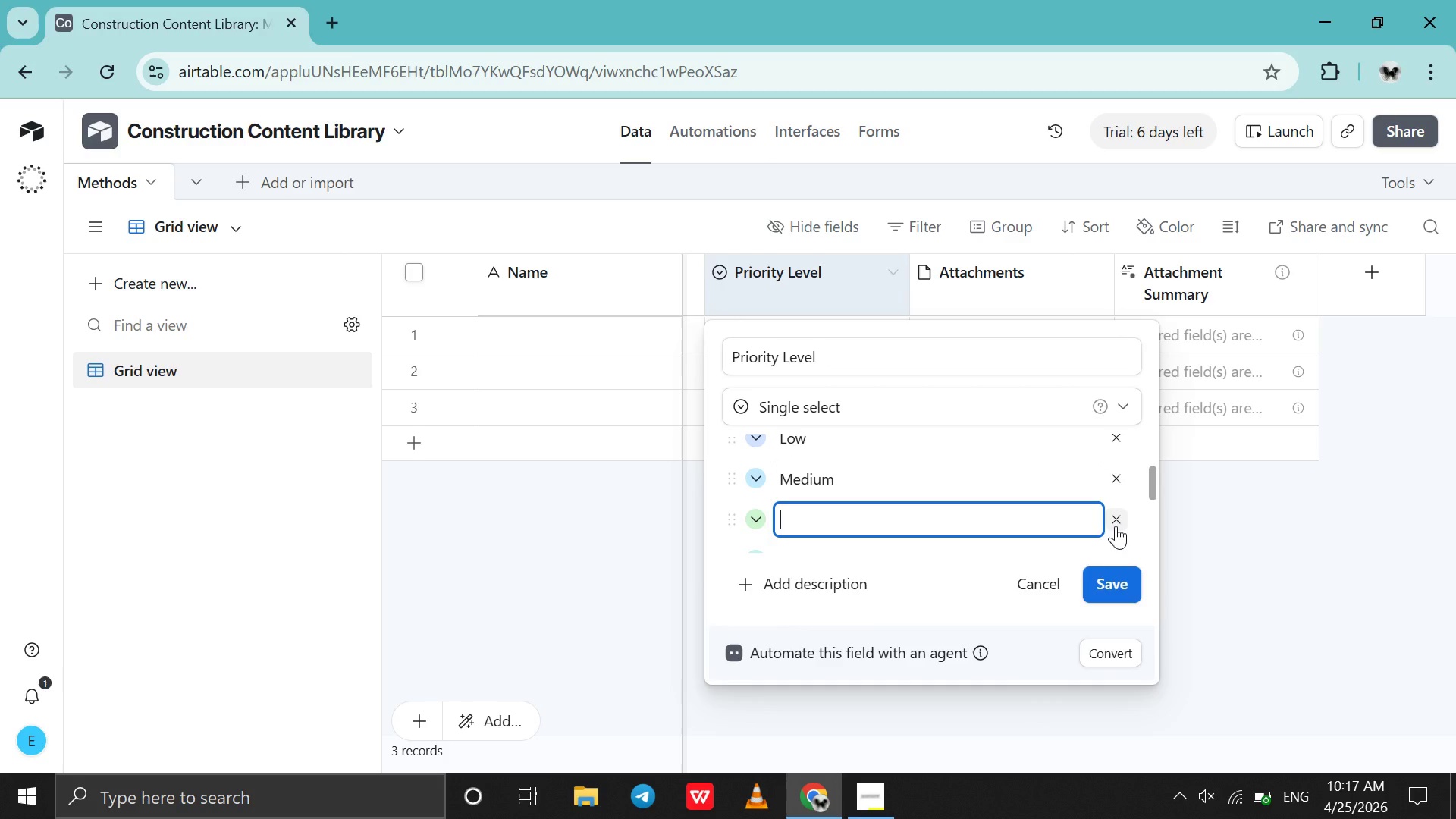 
left_click([1125, 526])
 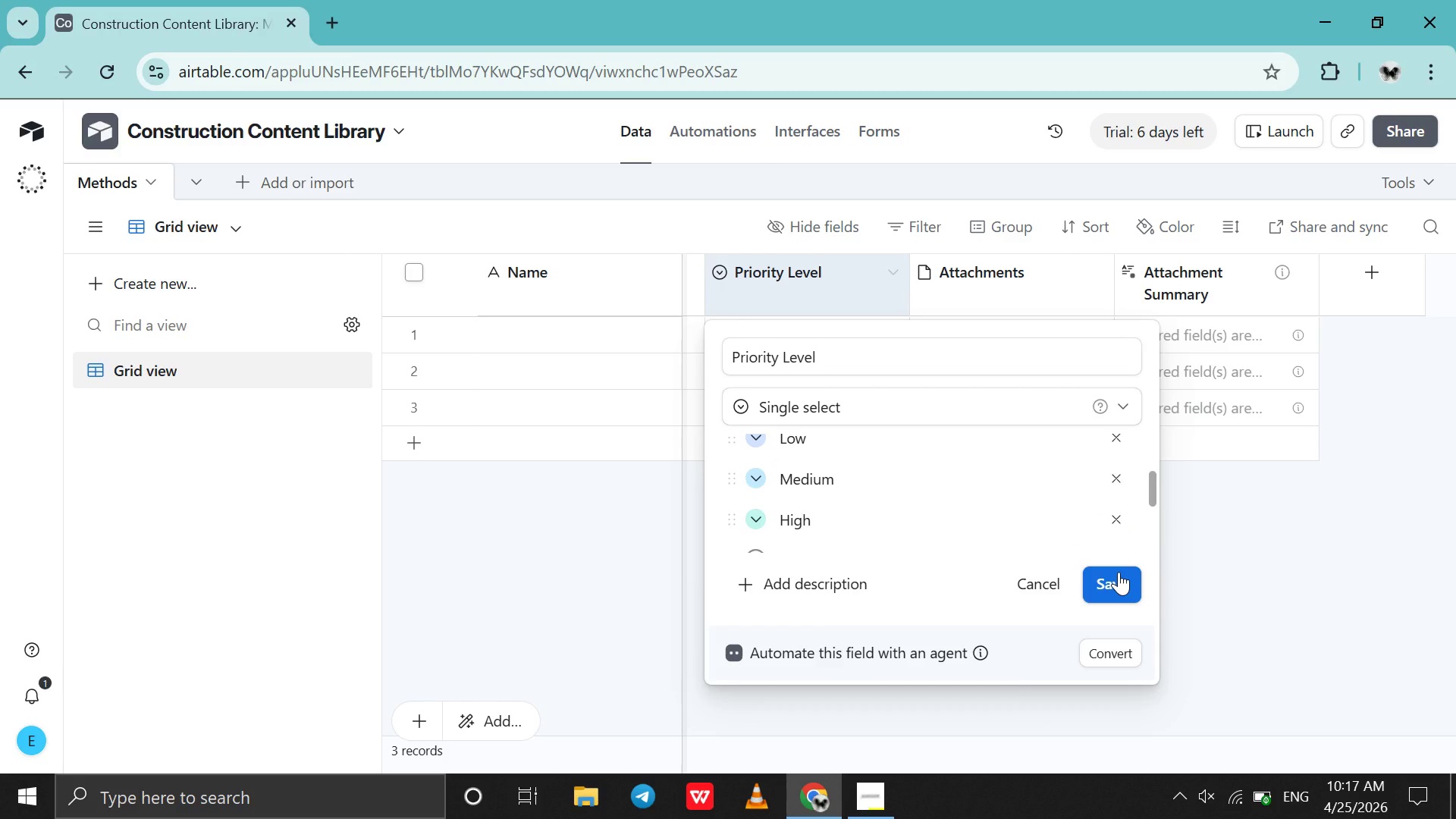 
left_click([1118, 575])
 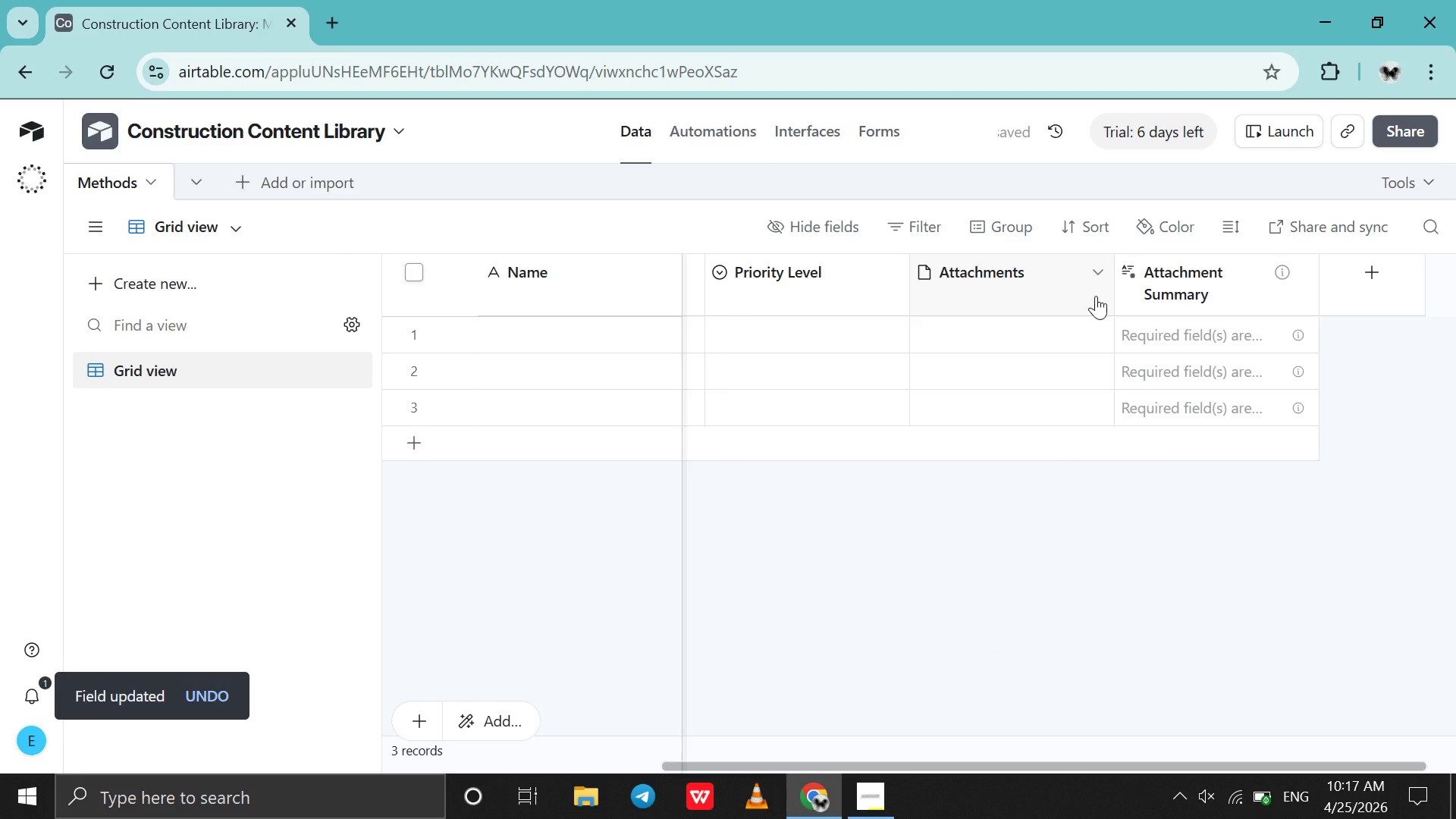 
wait(5.19)
 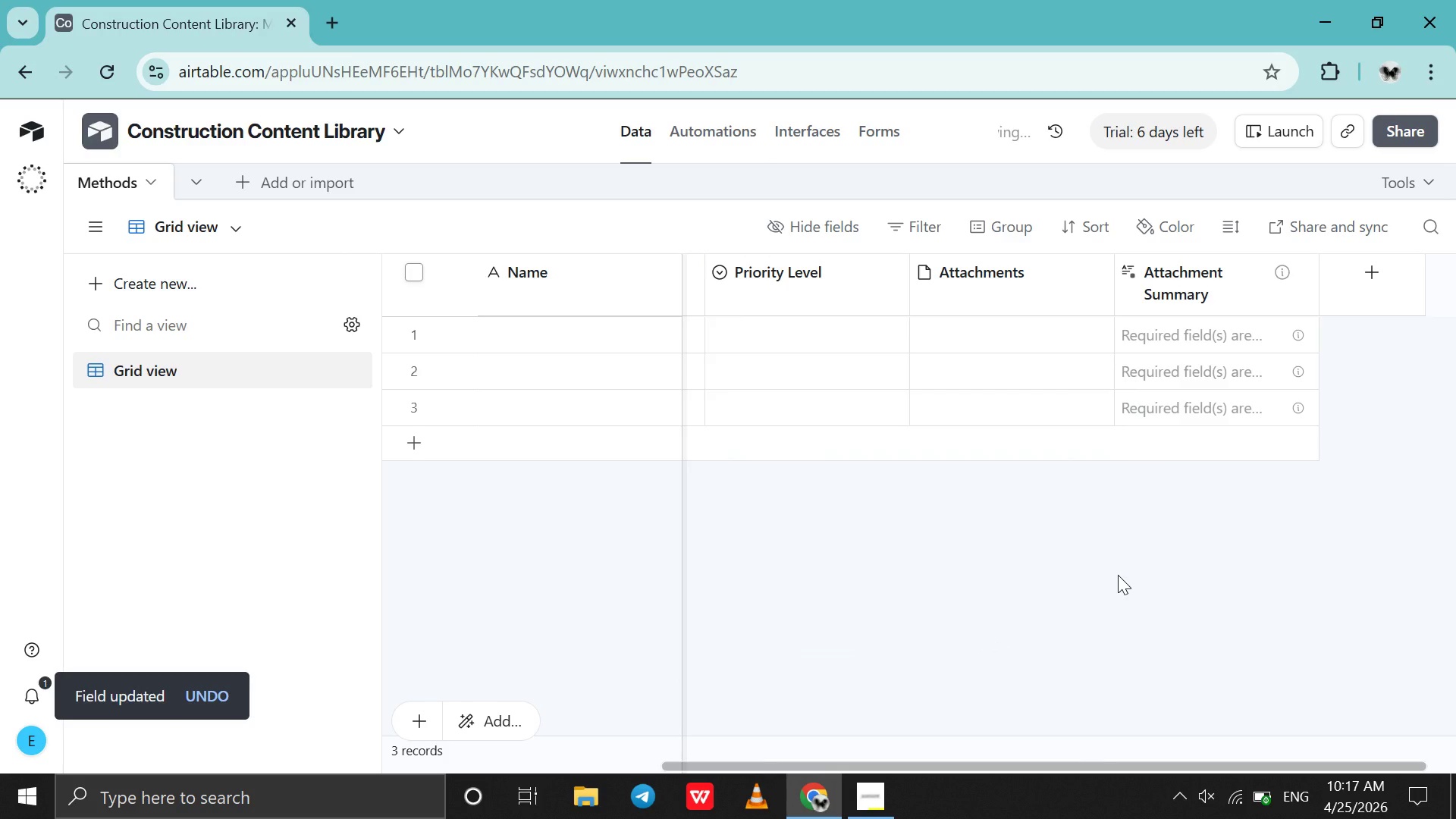 
left_click([1095, 279])
 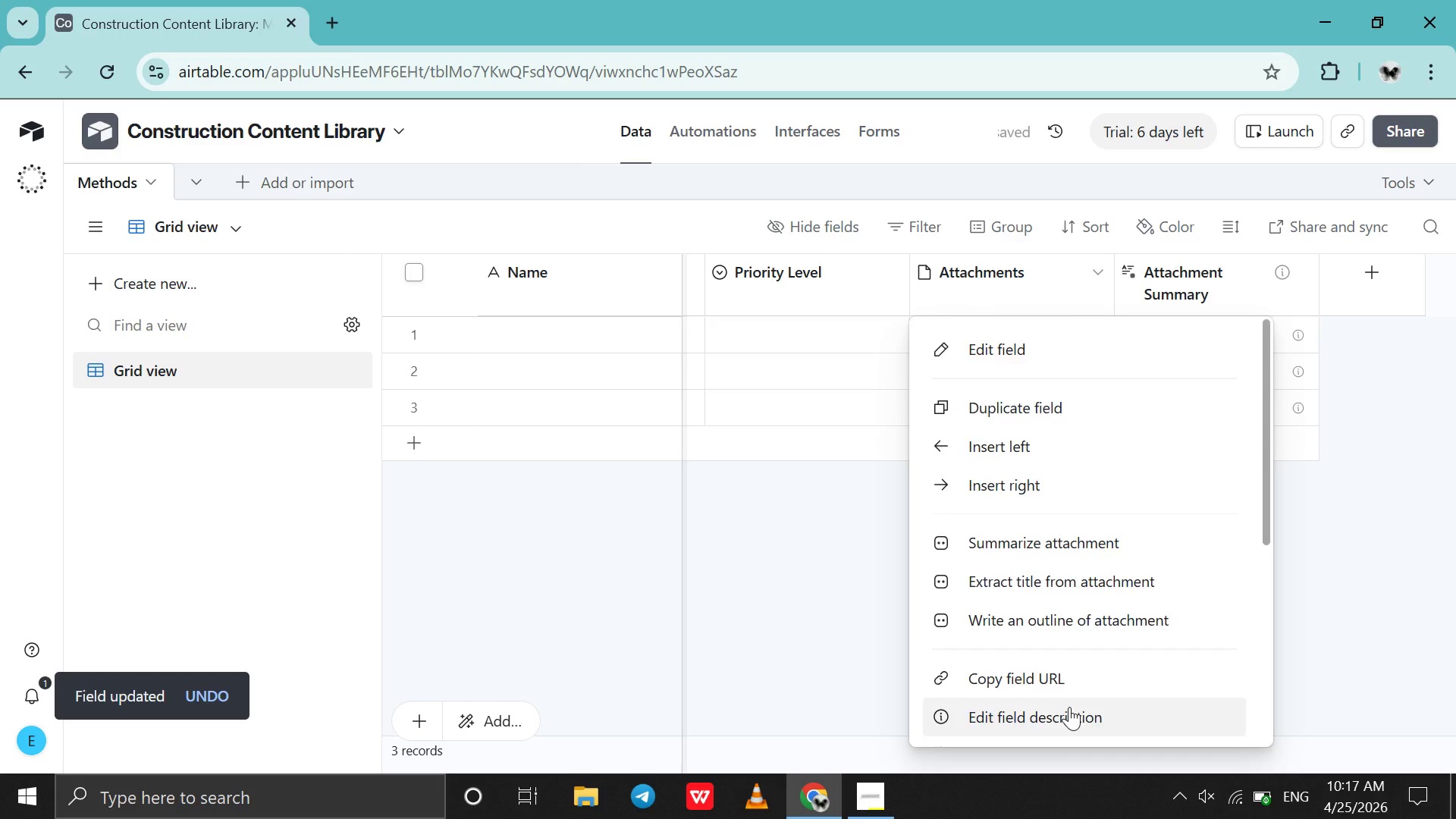 
left_click([1069, 707])
 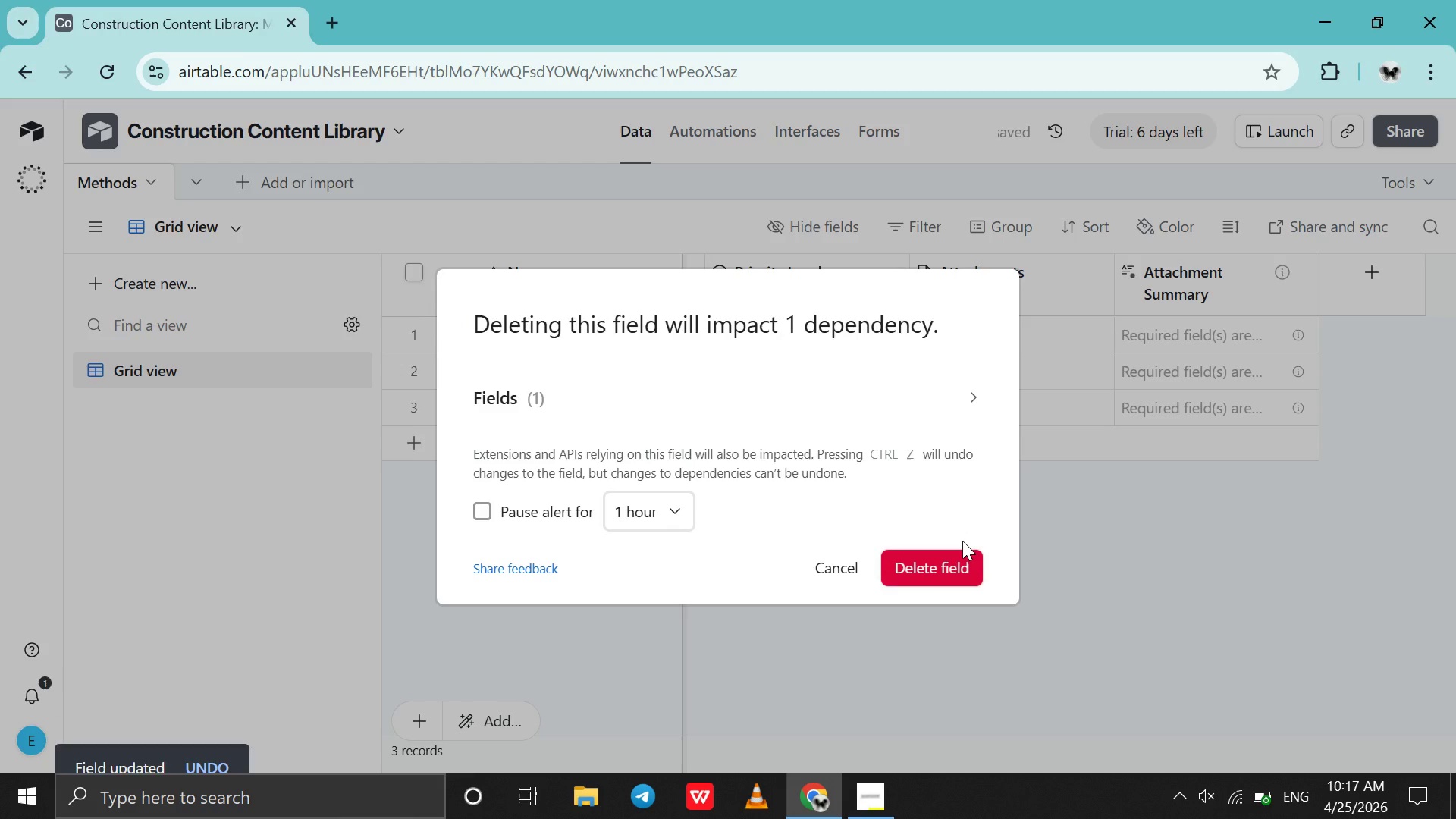 
scroll: coordinate [1069, 707], scroll_direction: down, amount: 27.0
 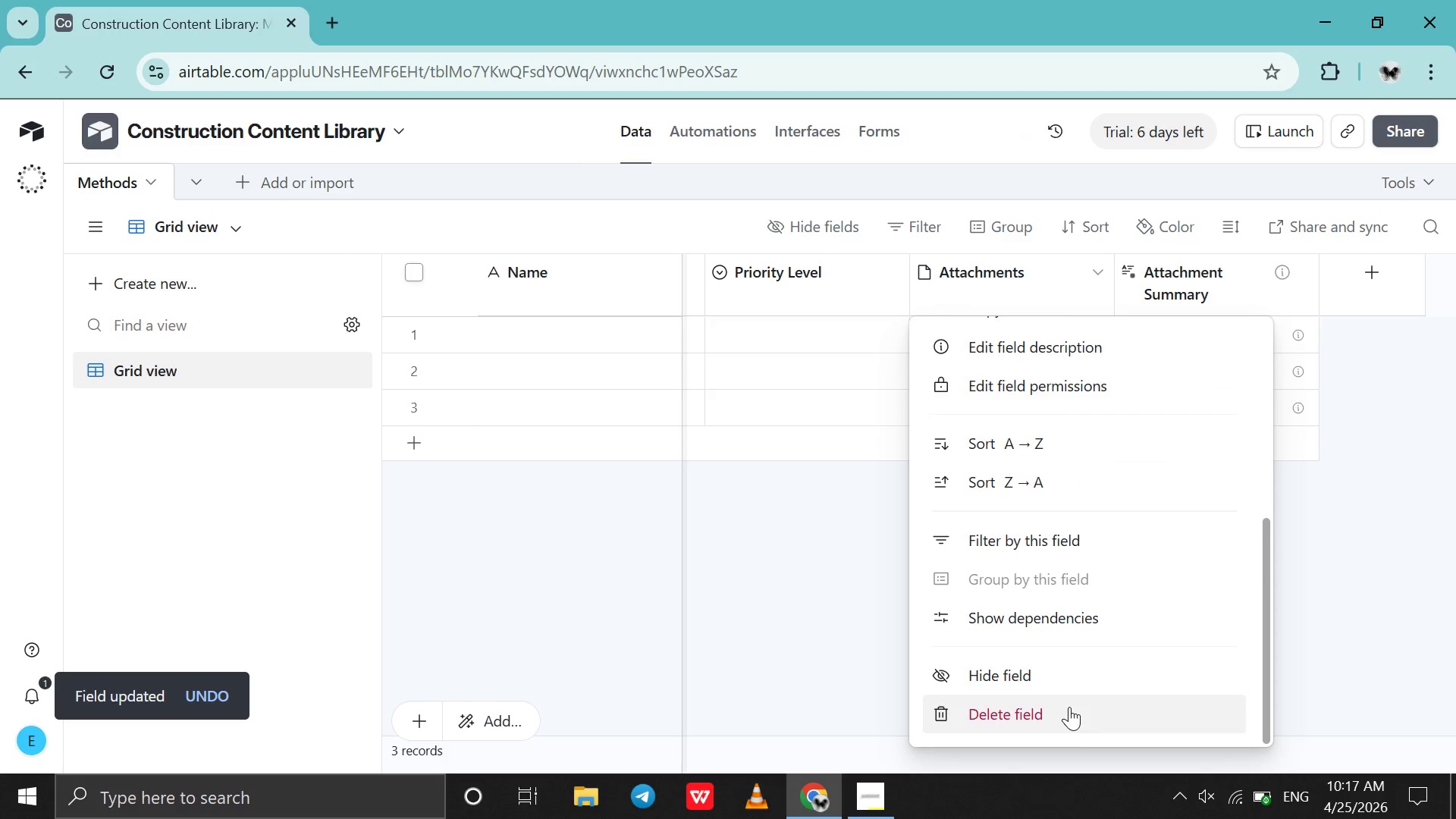 
left_click([940, 566])
 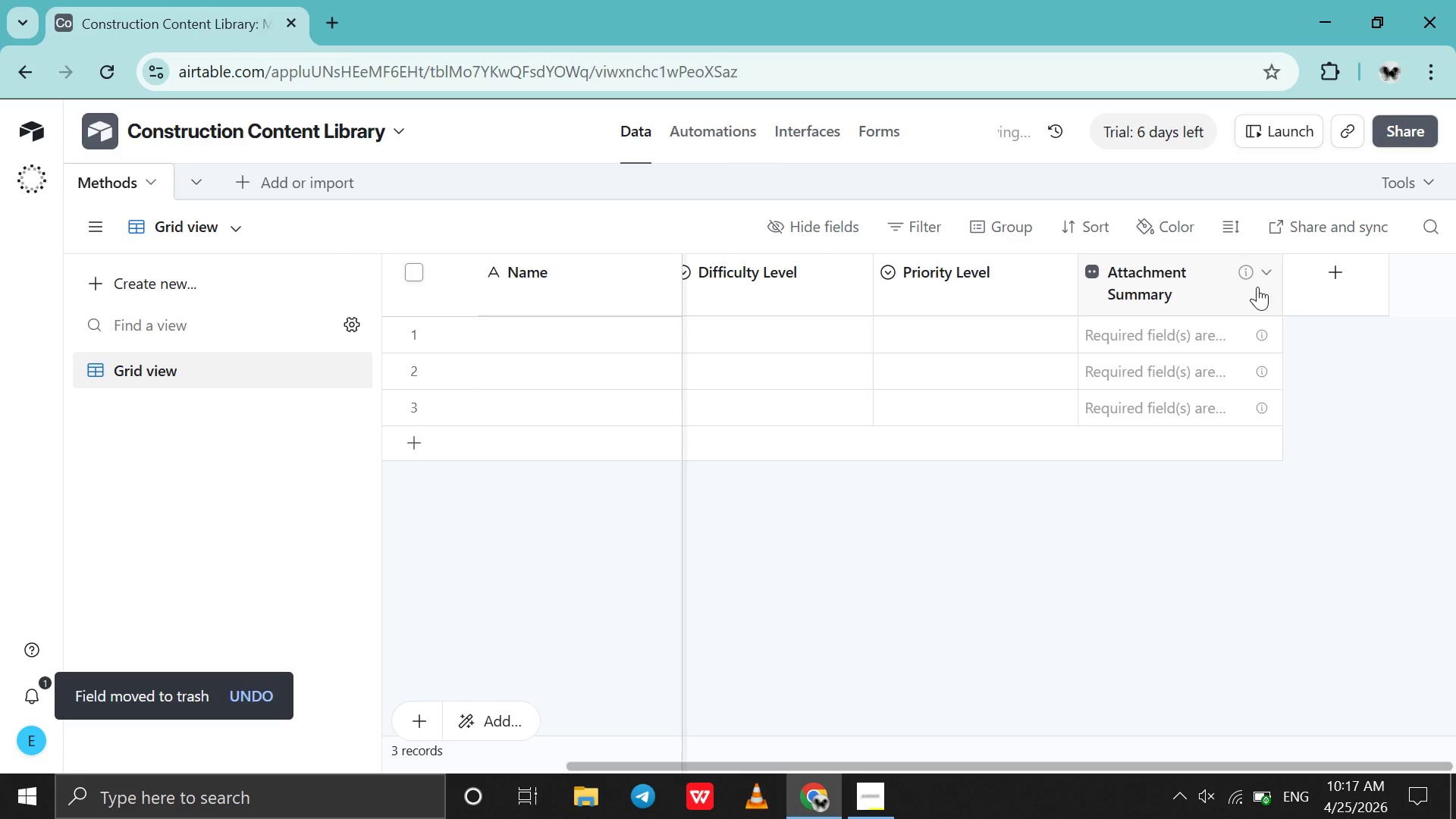 
left_click([1257, 287])
 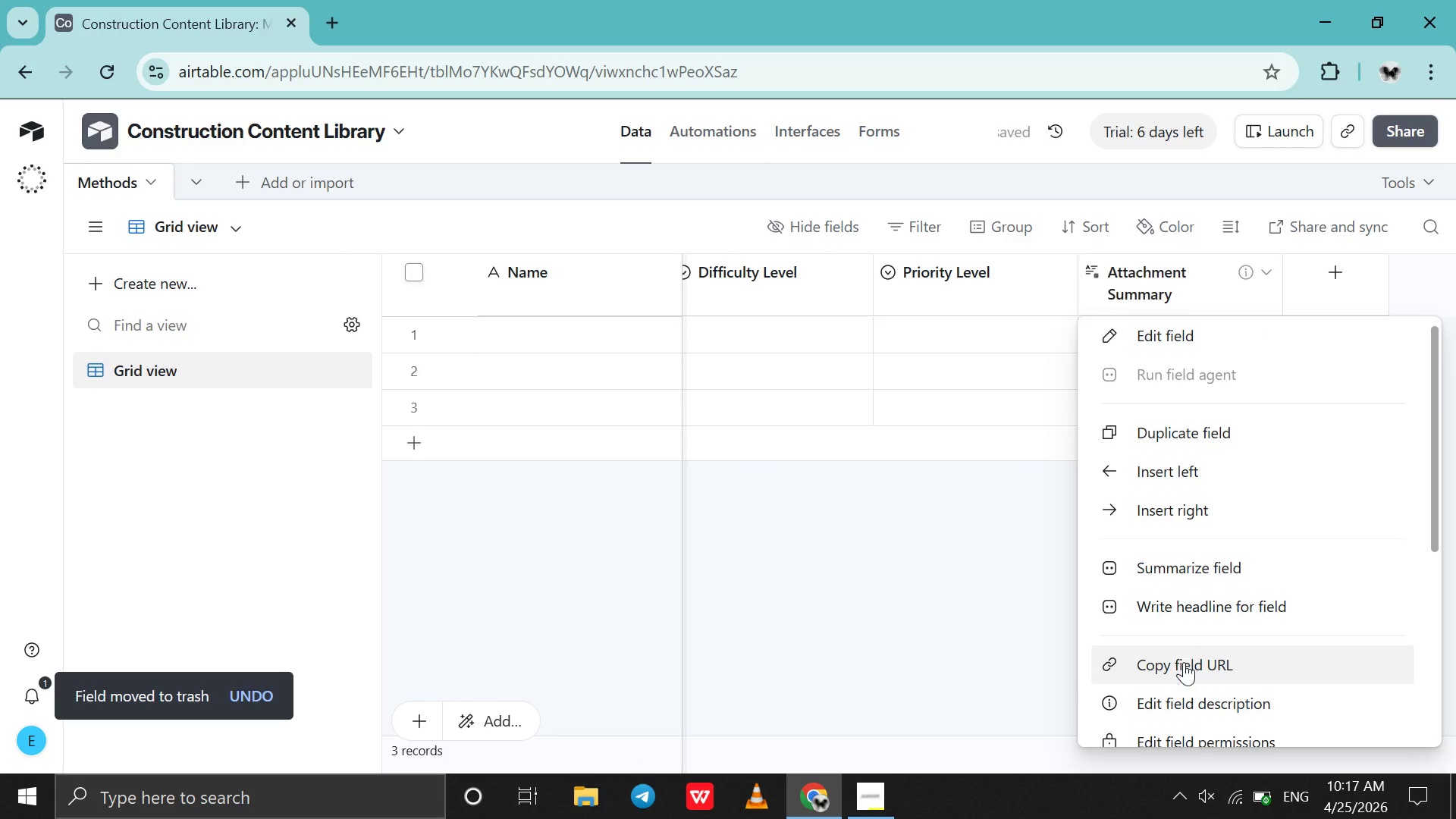 
scroll: coordinate [1184, 662], scroll_direction: down, amount: 34.0
 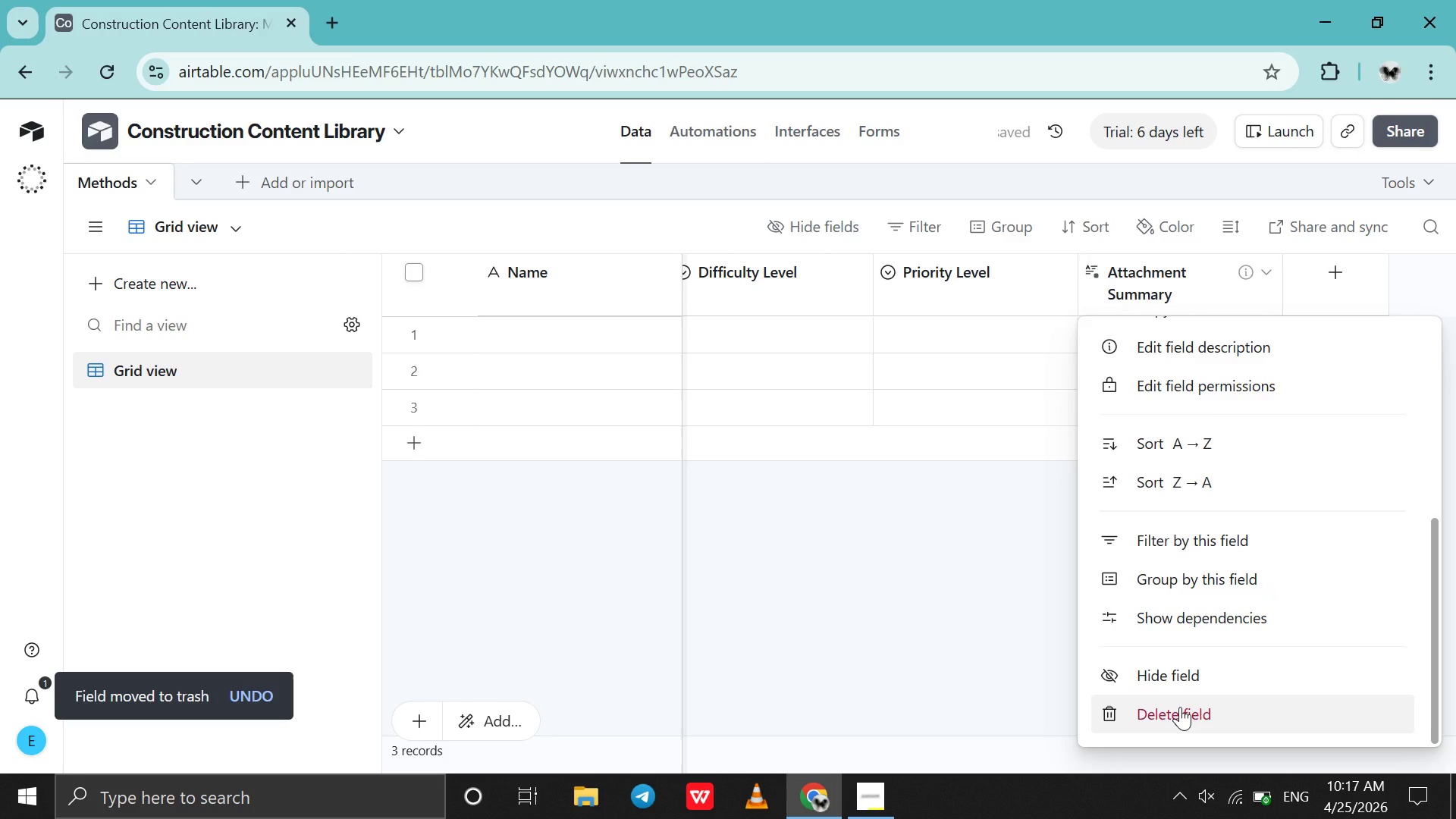 
left_click([1180, 707])
 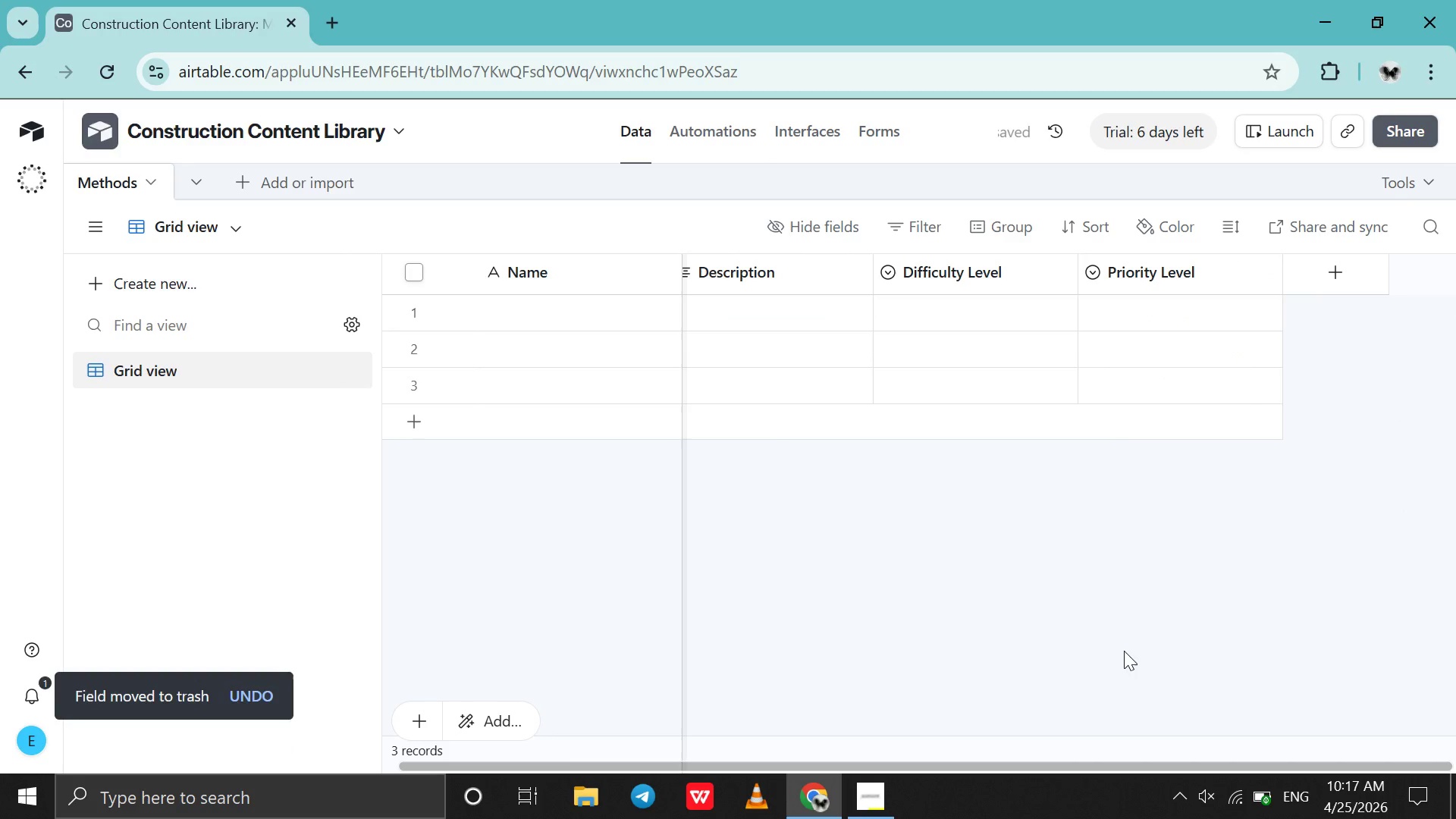 
wait(6.44)
 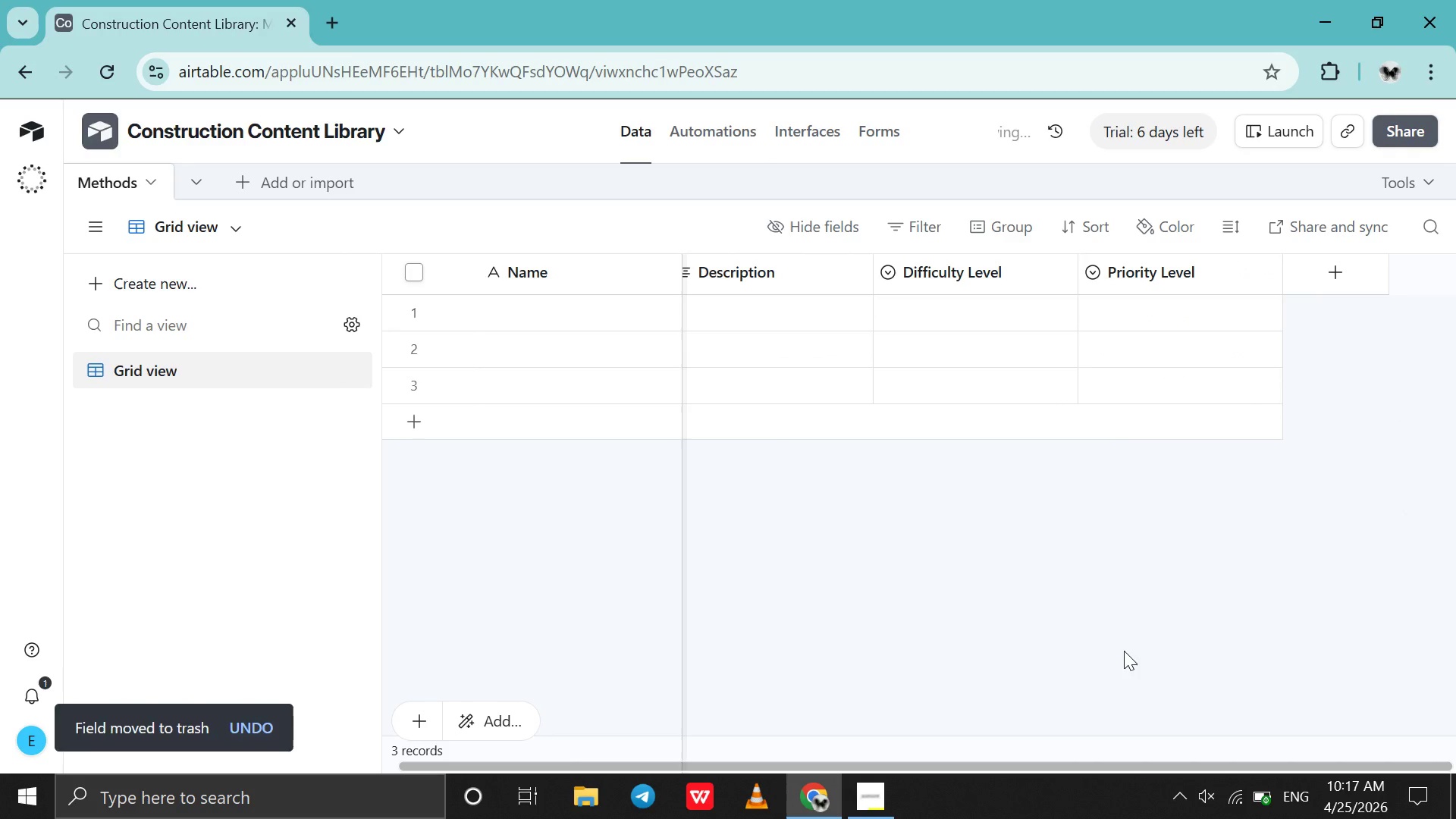 
left_click([1348, 255])
 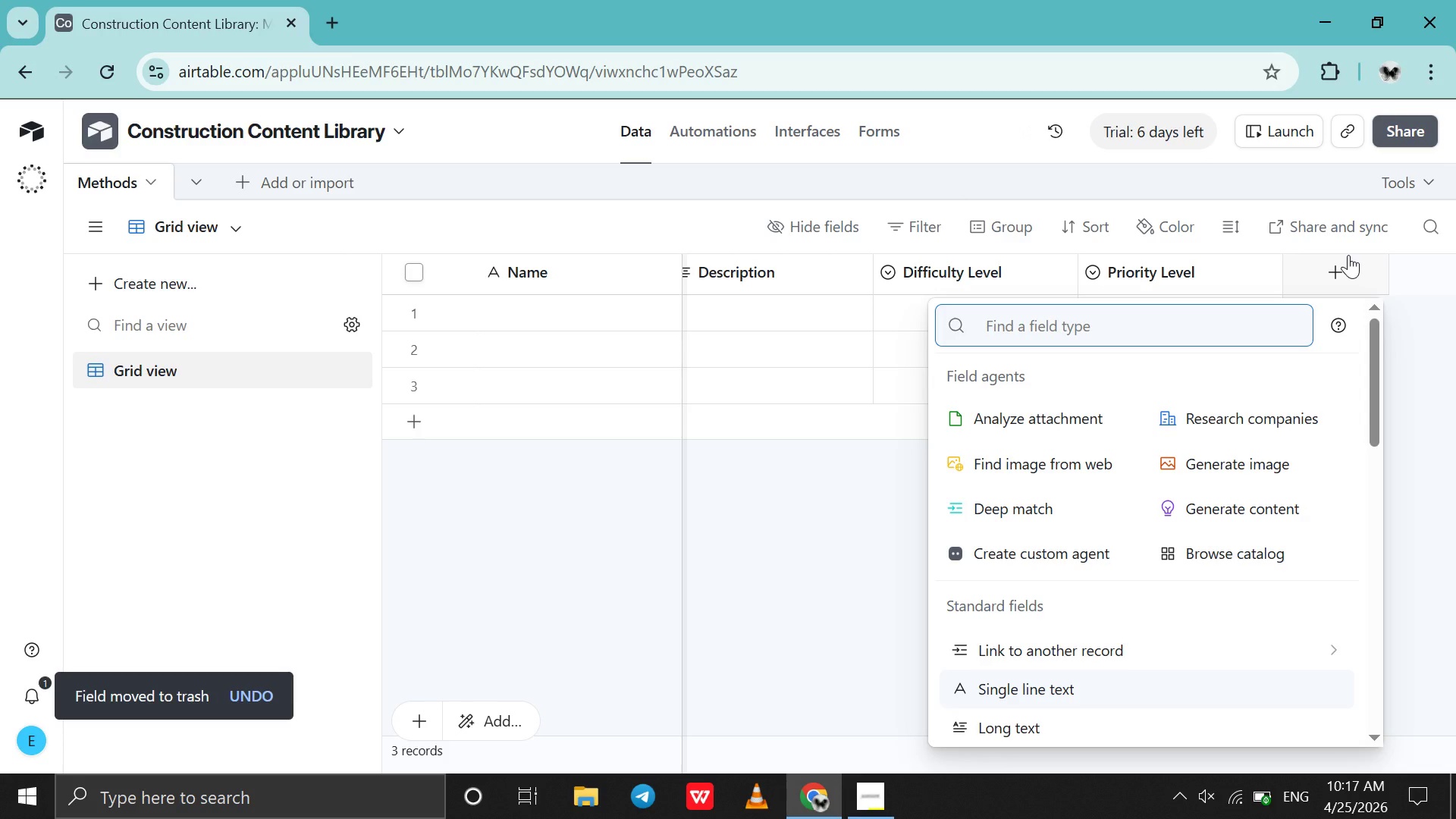 
type(ma)
key(Backspace)
key(Backspace)
type(si)
 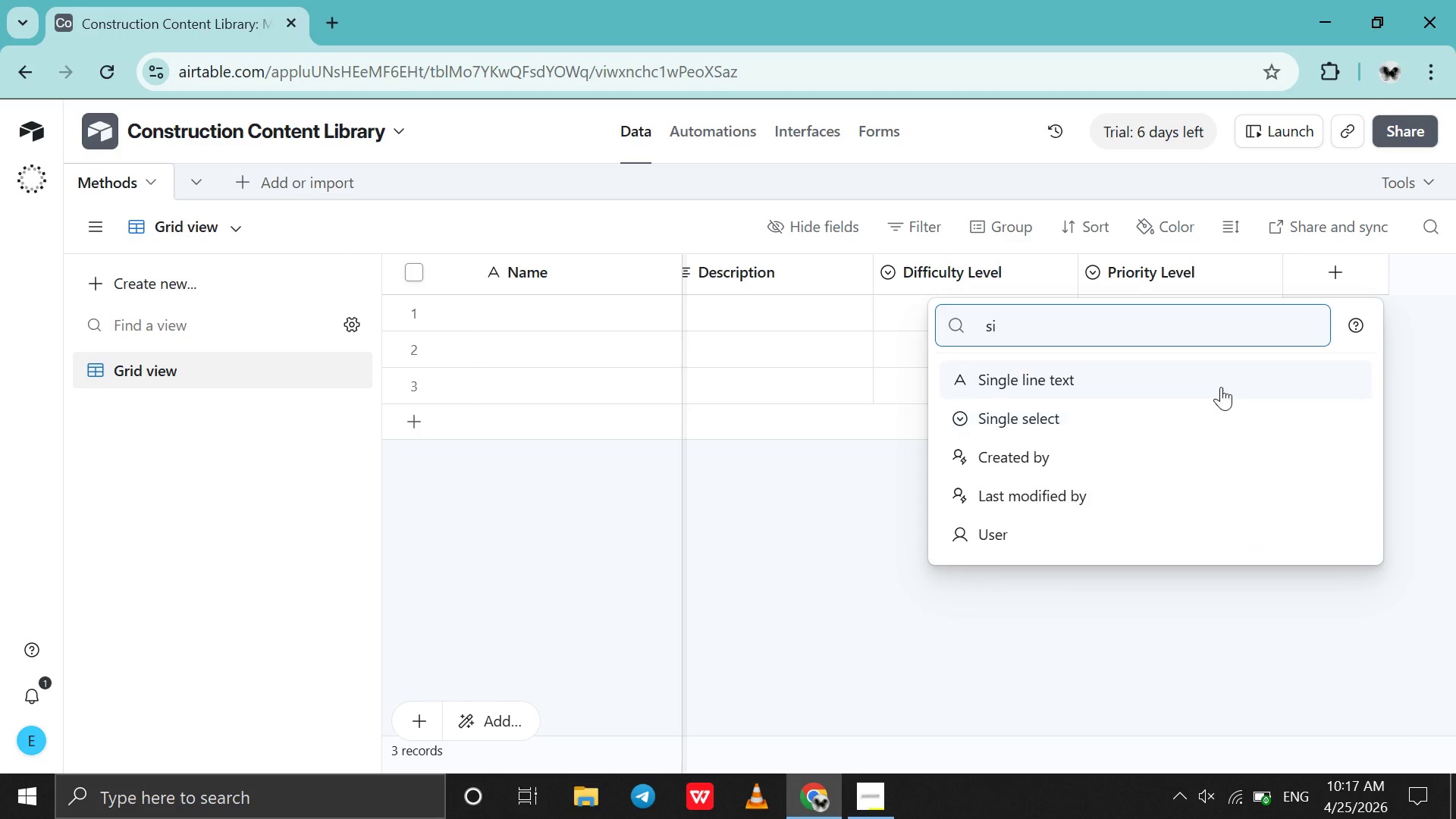 
left_click([1222, 387])
 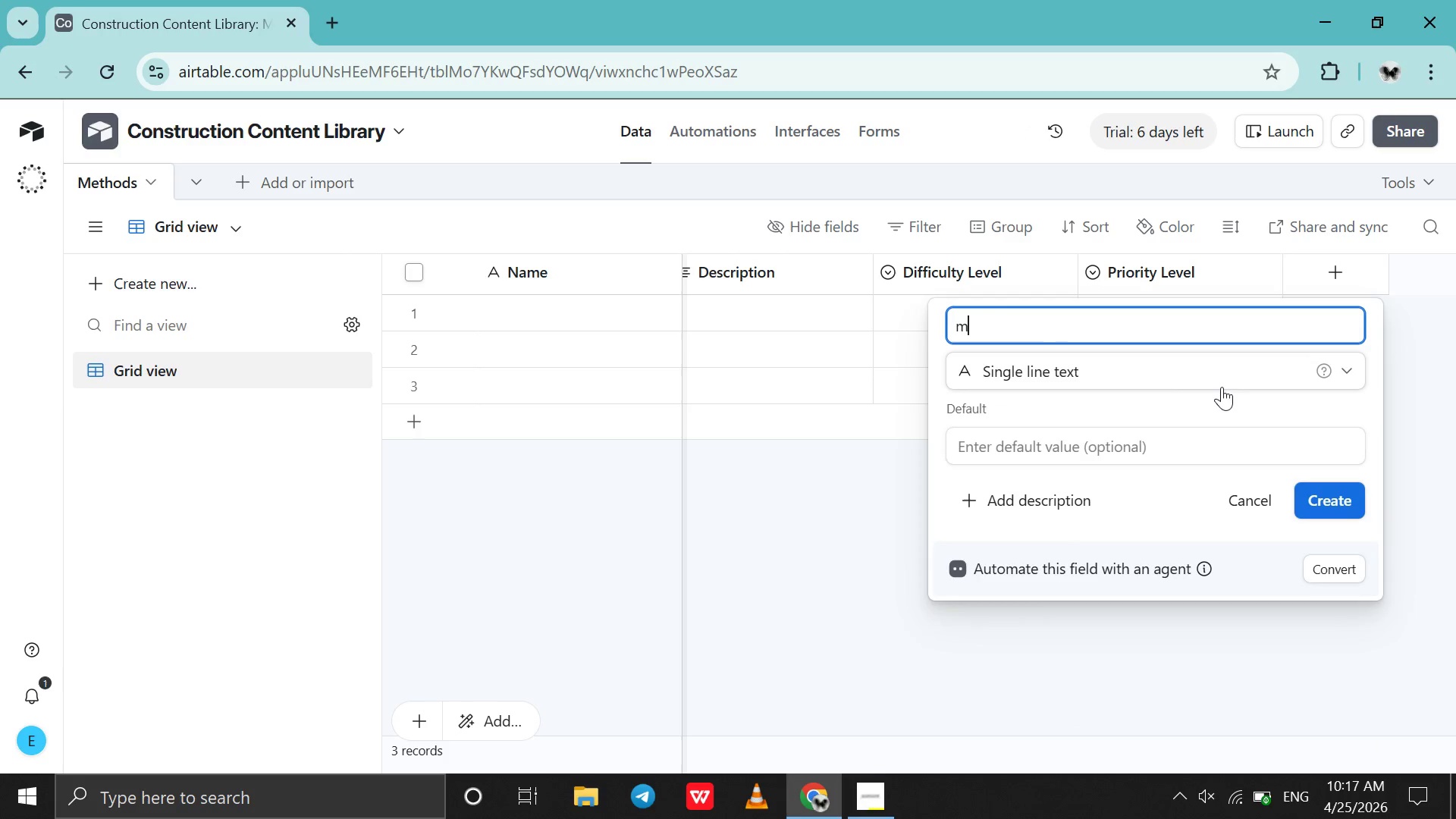 
type(mat)
 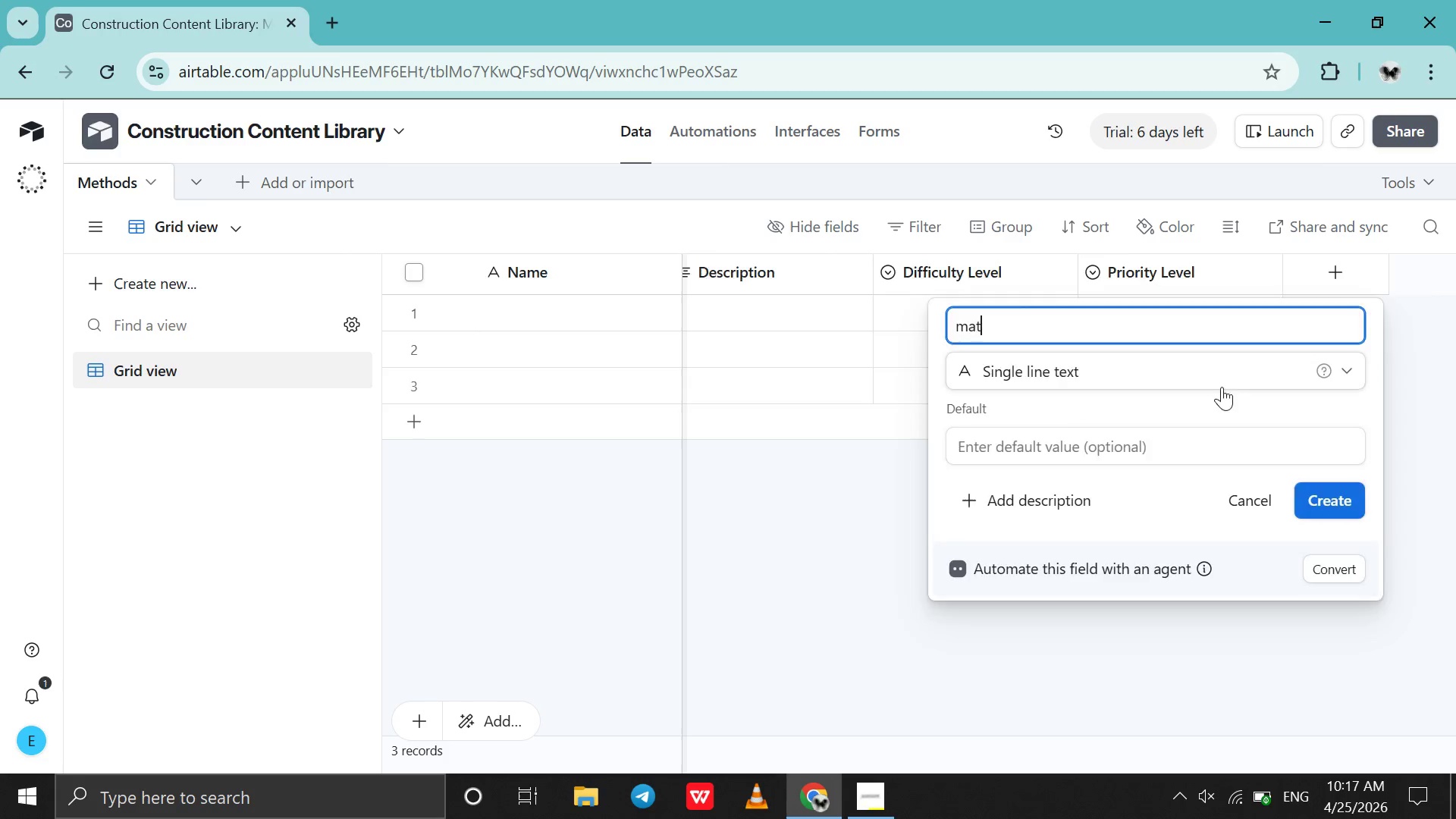 
key(Enter)
 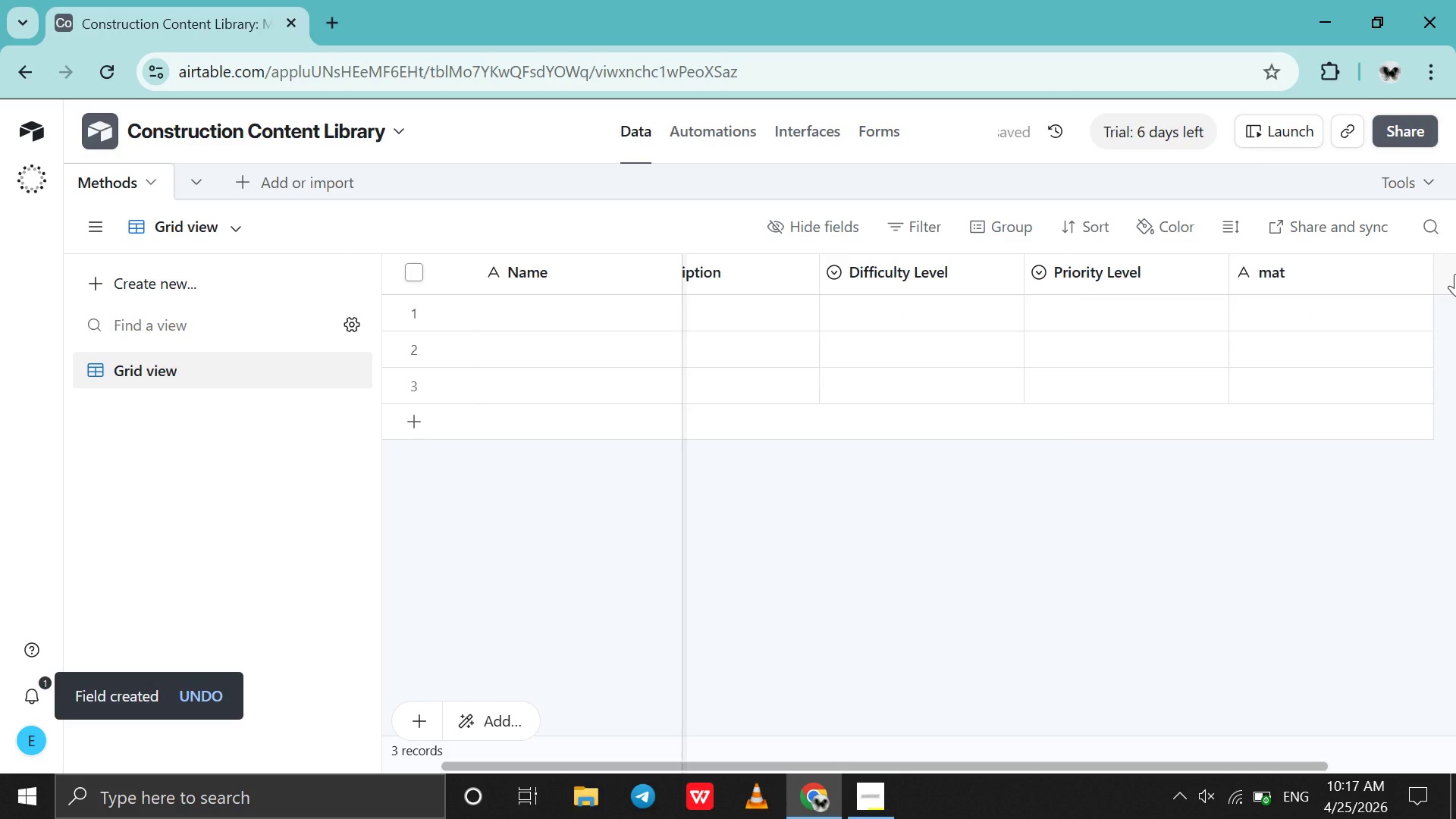 
double_click([1455, 274])
 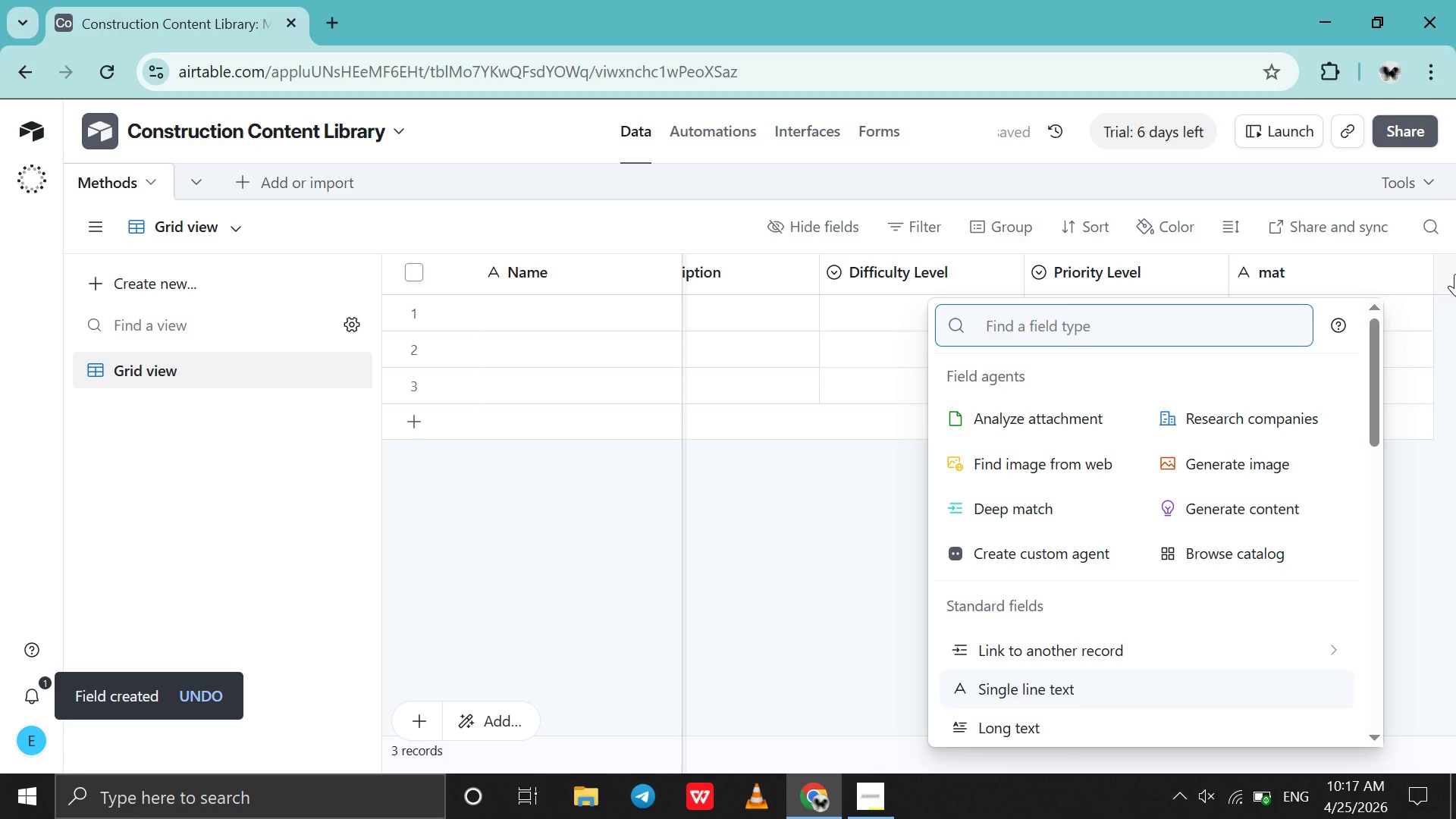 
type(si)
 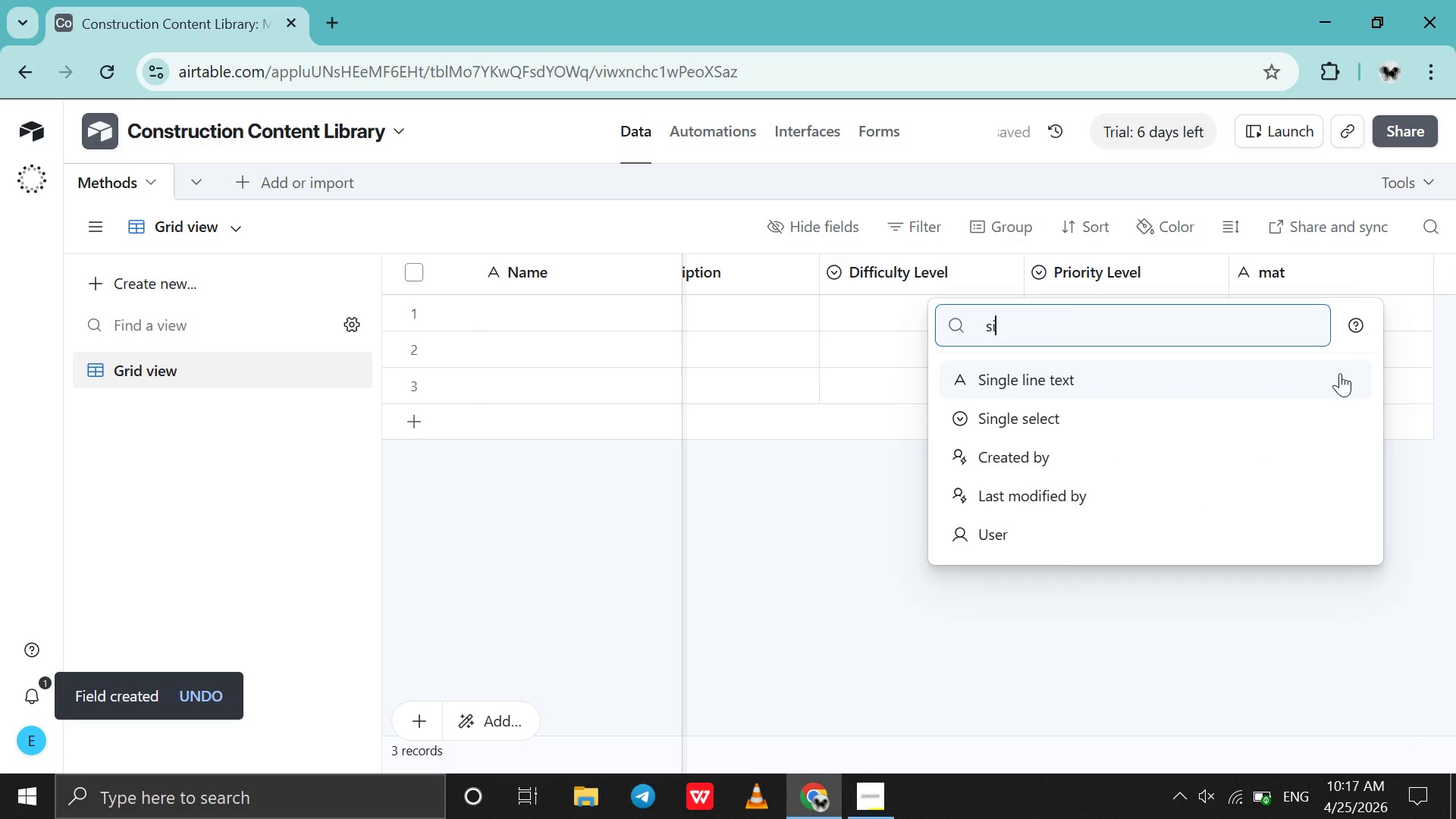 
left_click([1338, 374])
 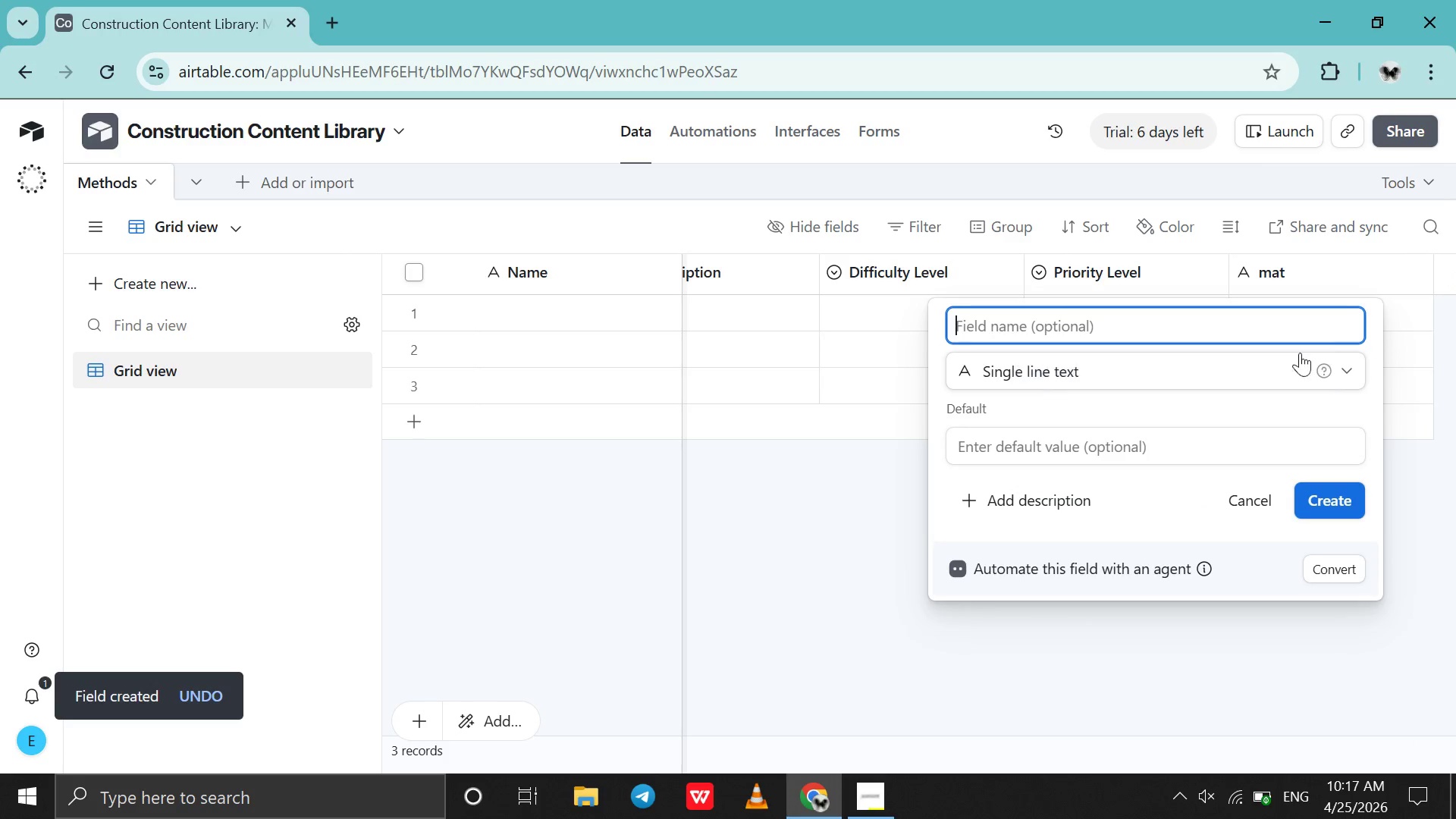 
left_click([1272, 332])
 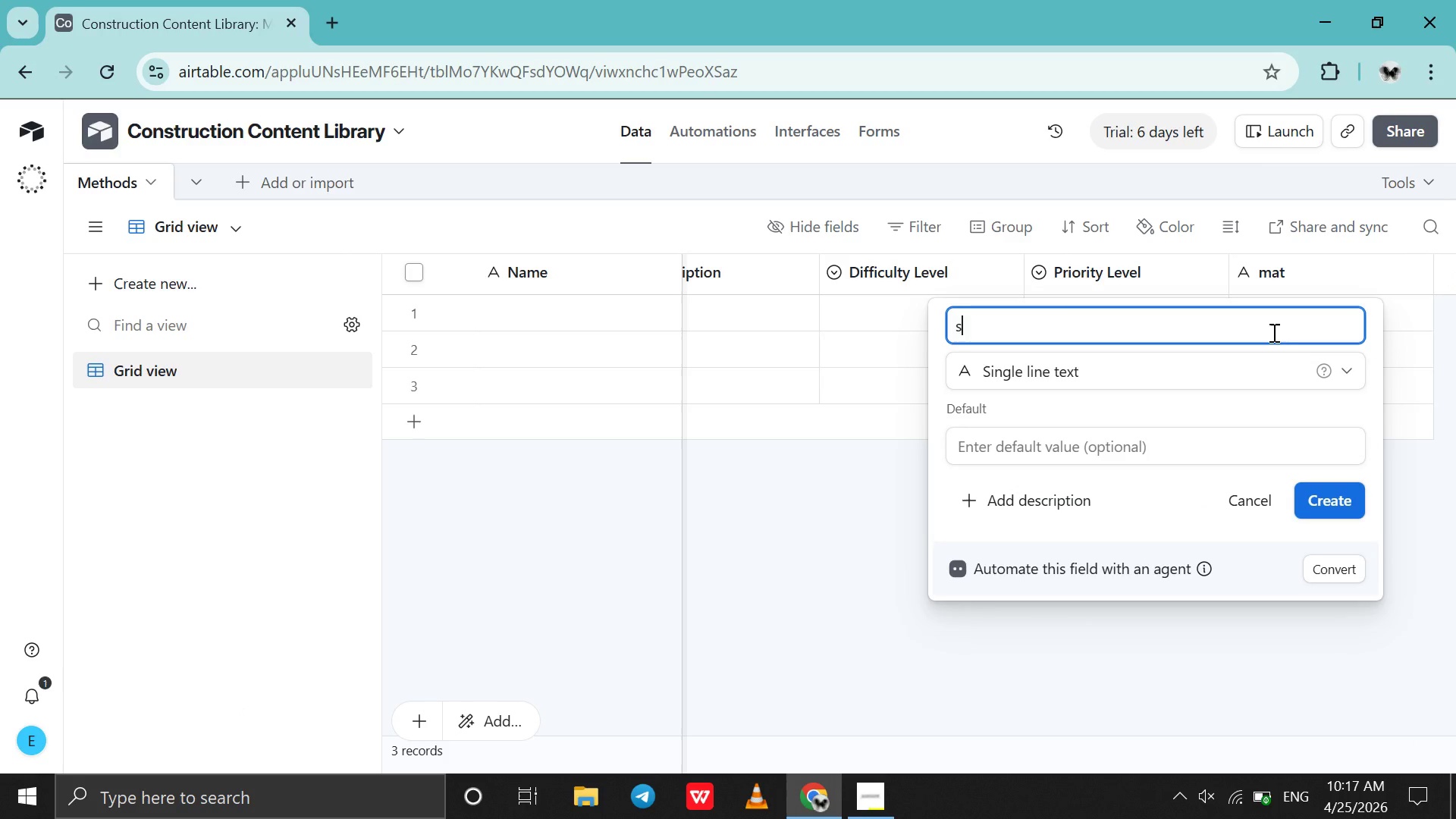 
type(safte)
 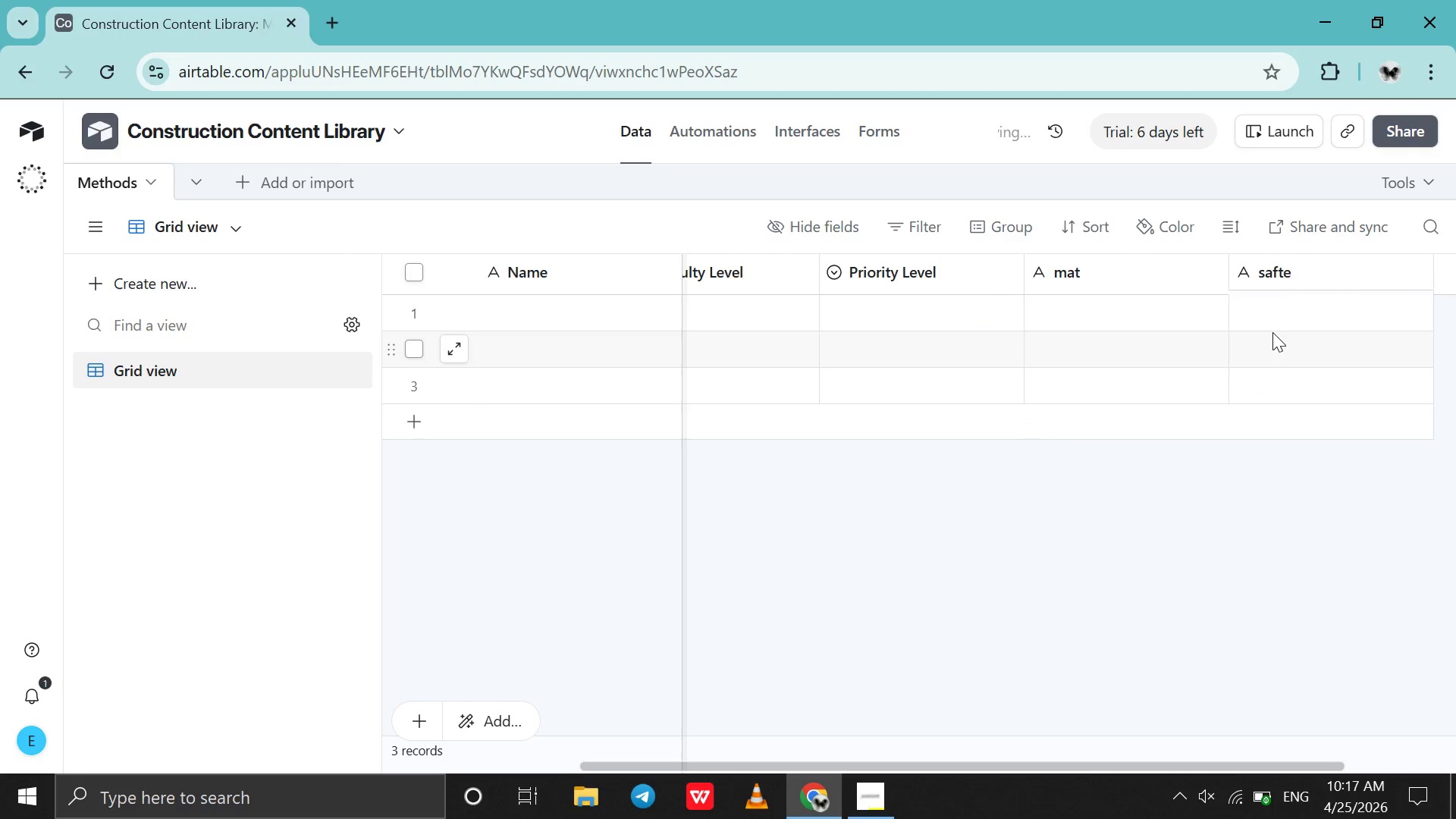 
key(Enter)
 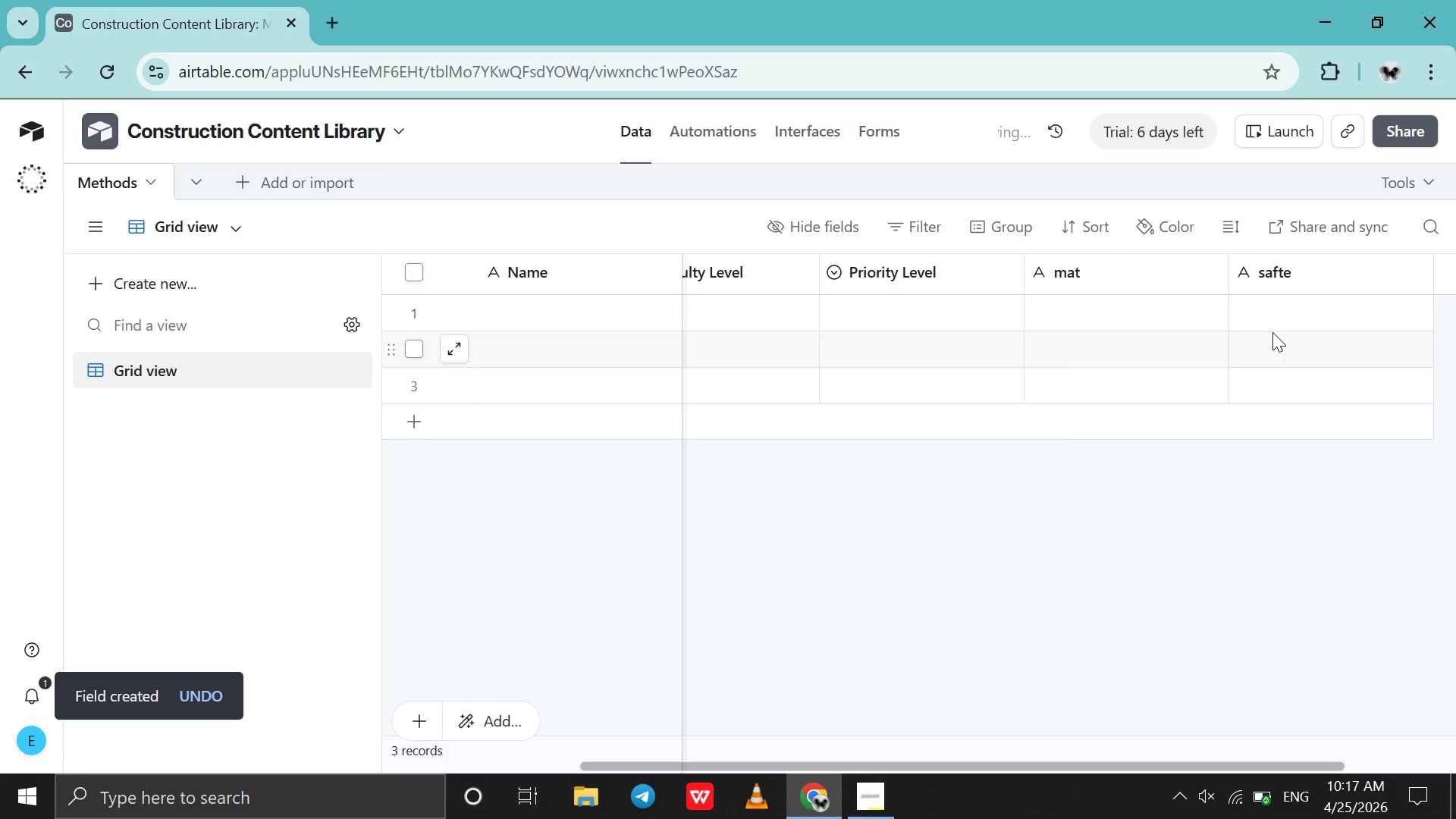 
scroll: coordinate [1272, 332], scroll_direction: down, amount: 2.0
 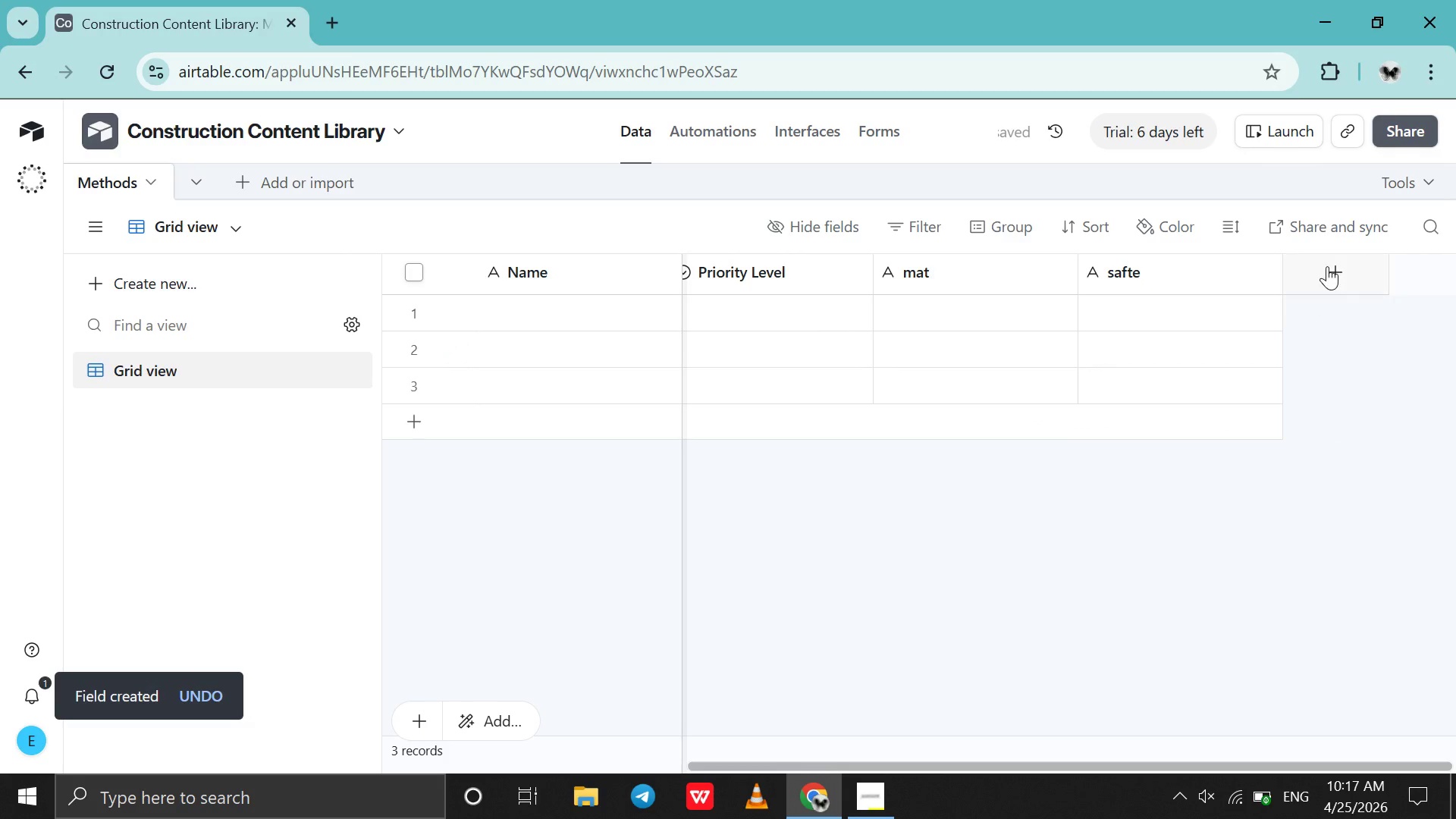 
left_click([1329, 266])
 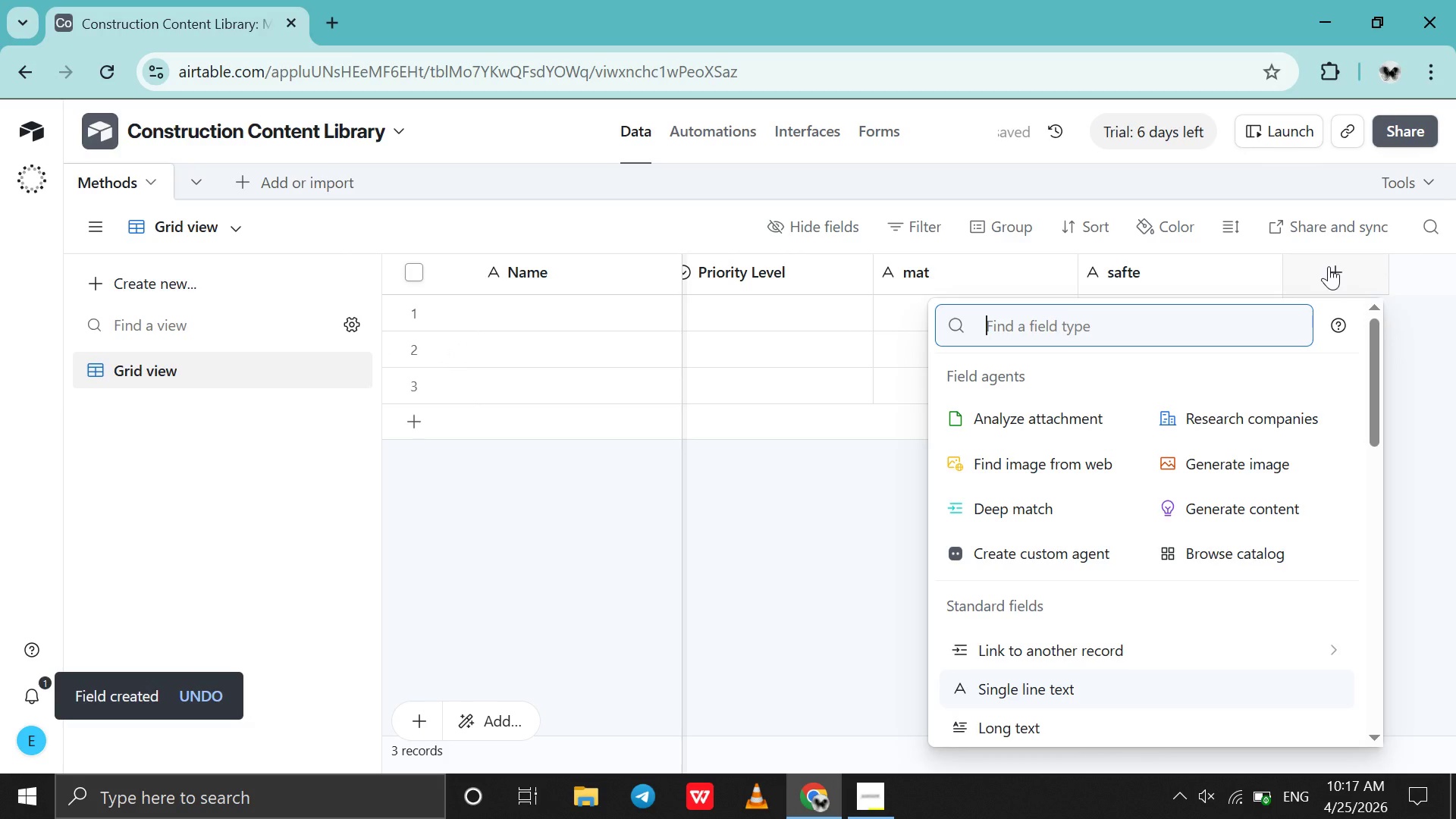 
type(dat)
 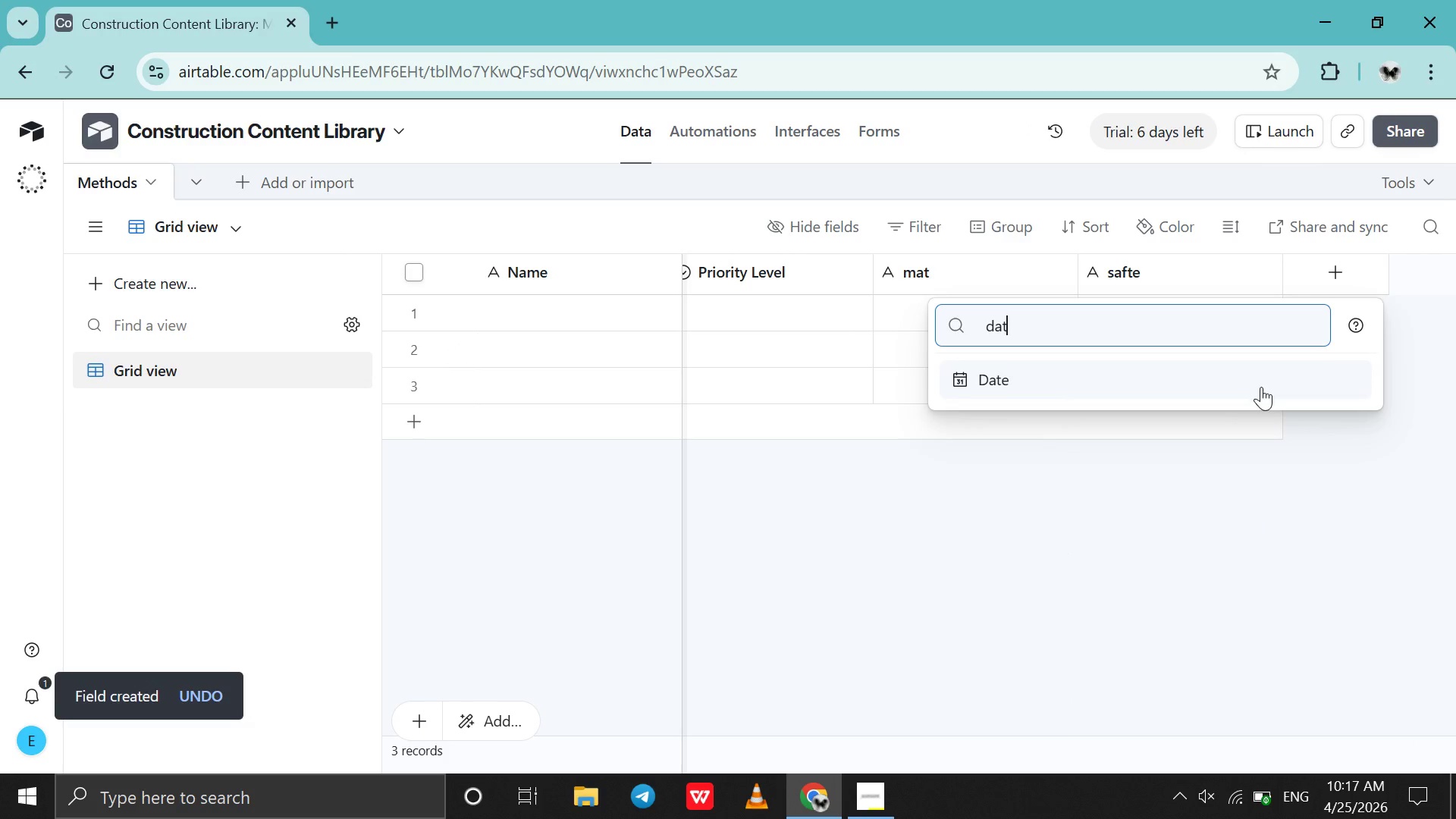 
left_click([1263, 385])
 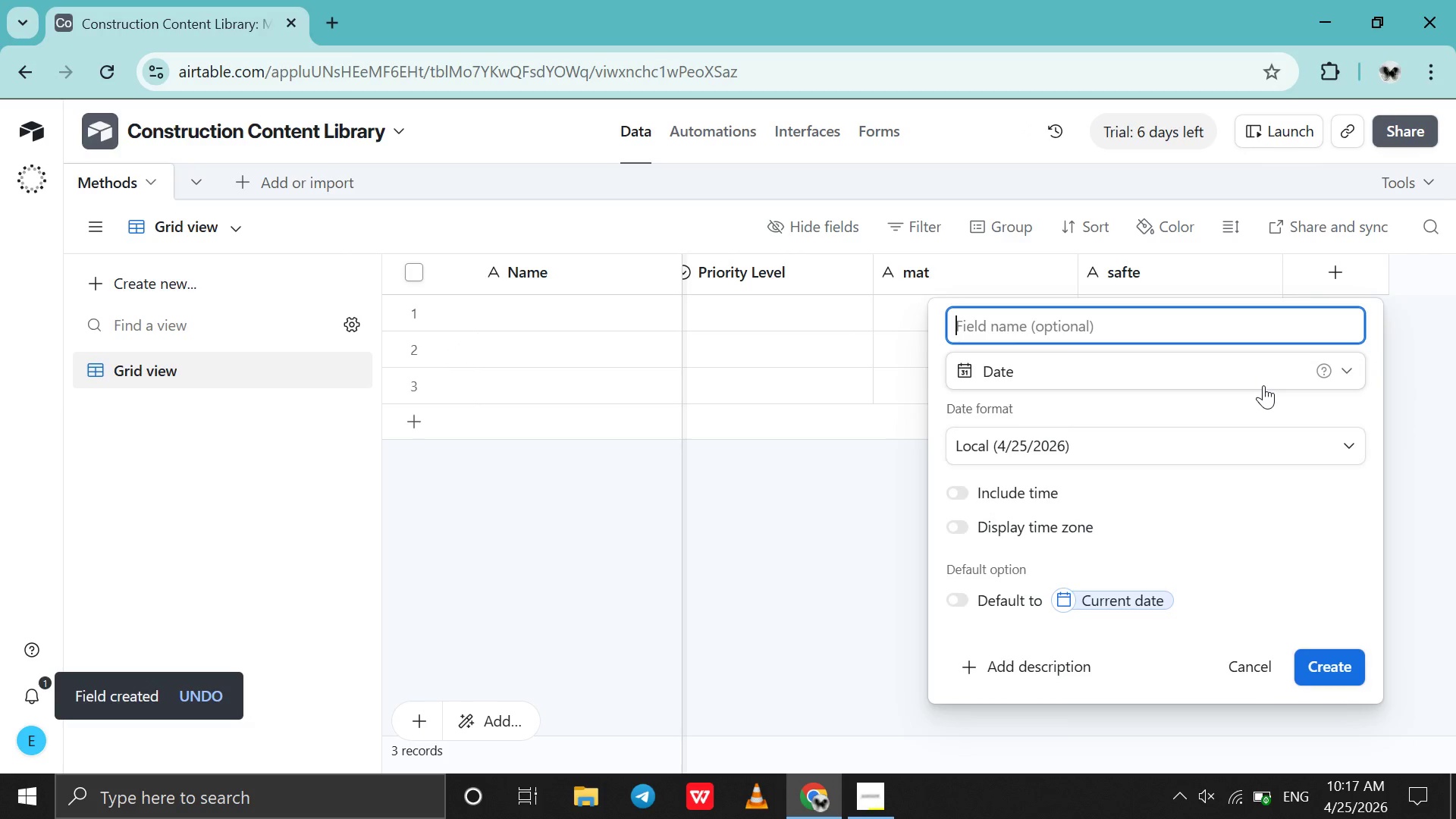 
type(Last Verified Date)
 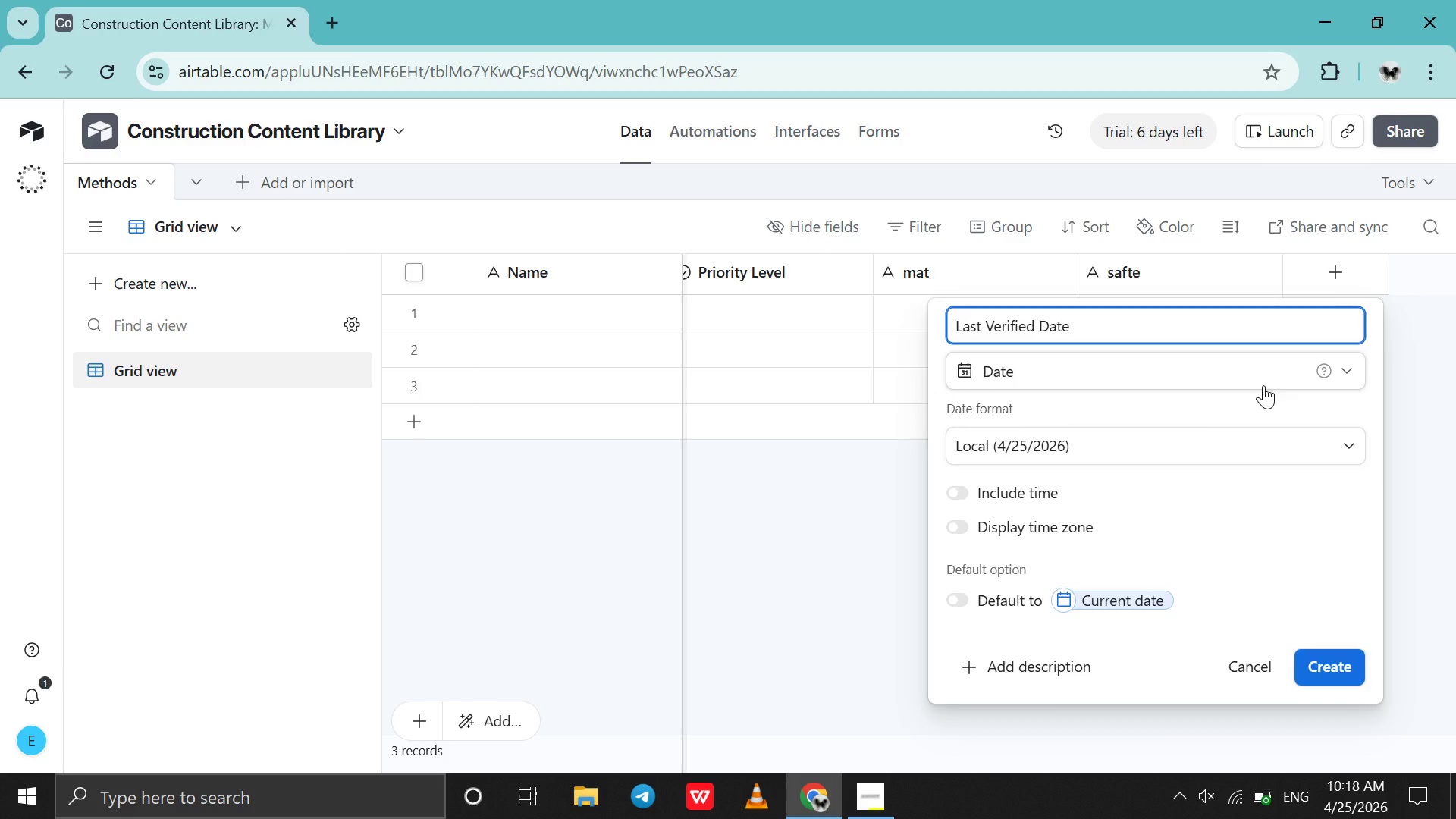 
key(Enter)
 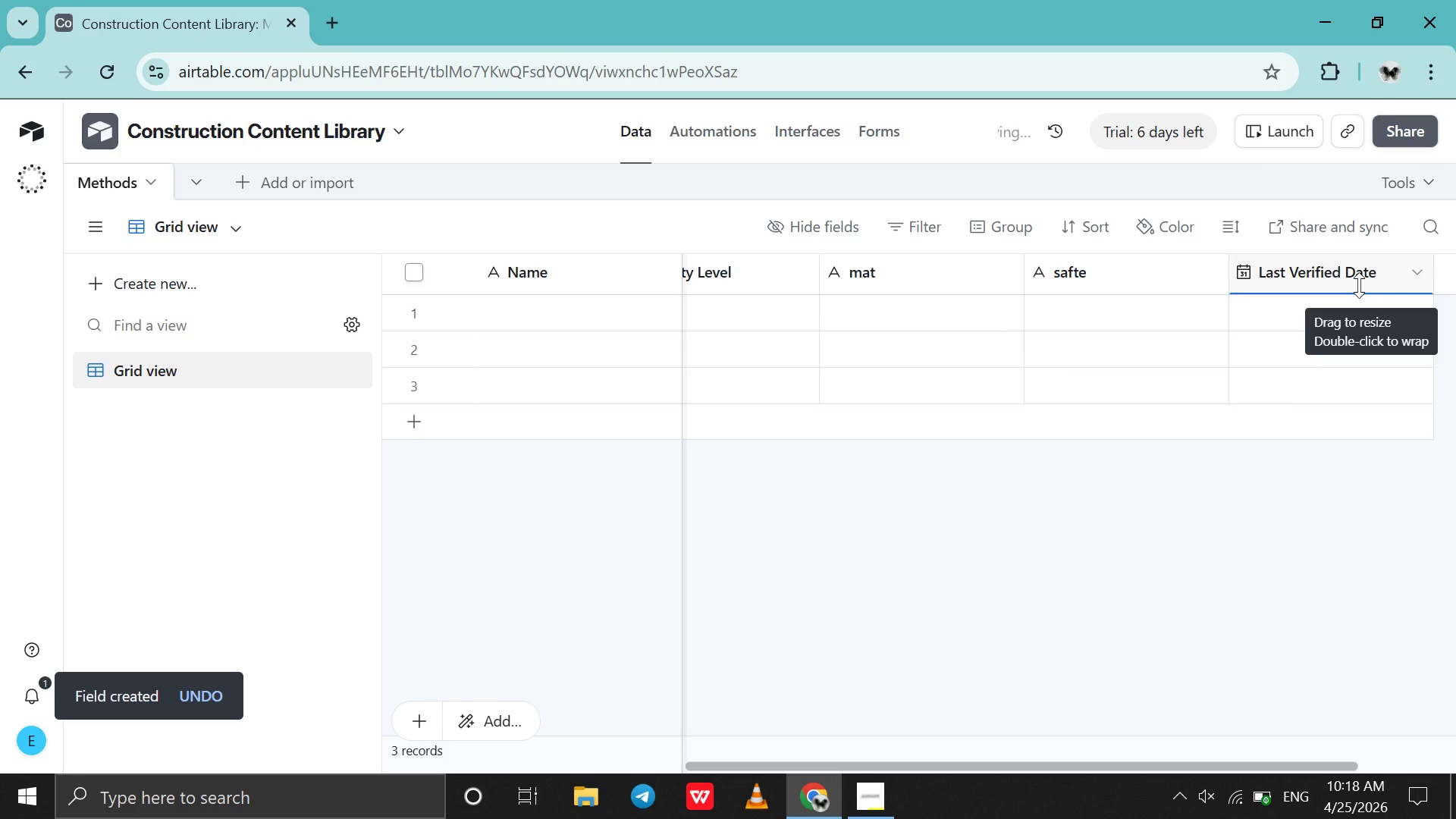 
double_click([1359, 285])
 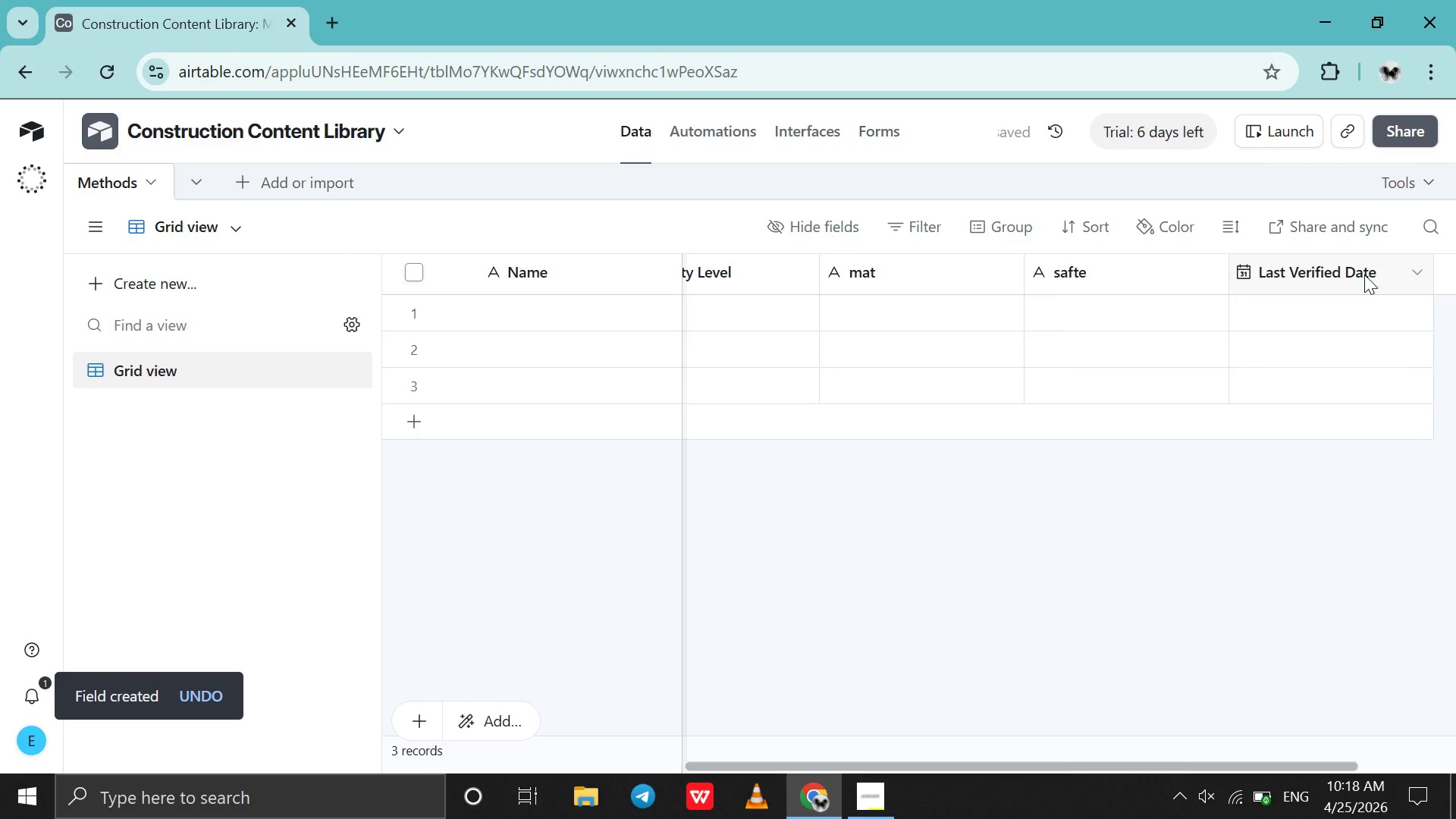 
double_click([1364, 275])
 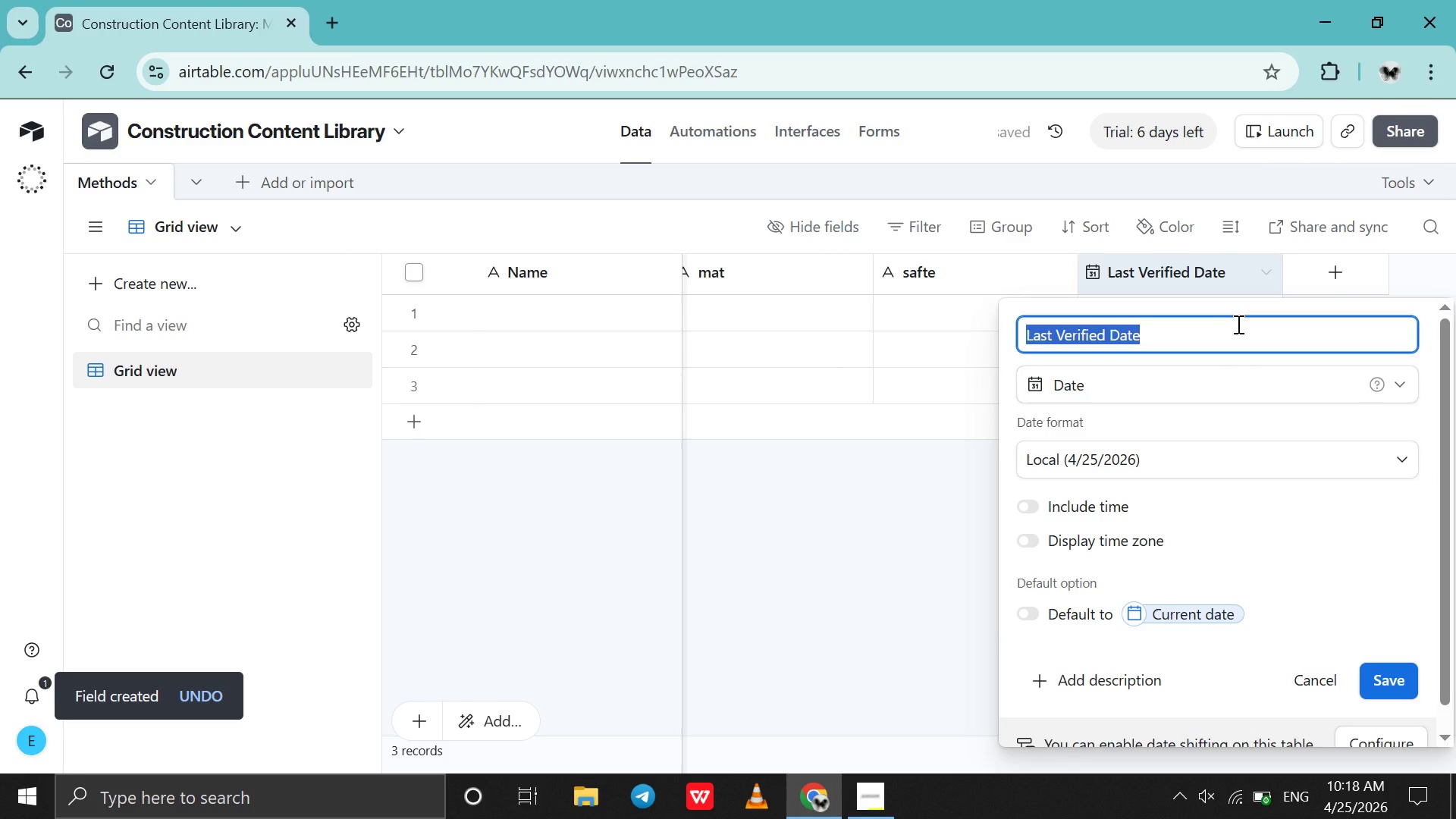 
left_click([1237, 324])
 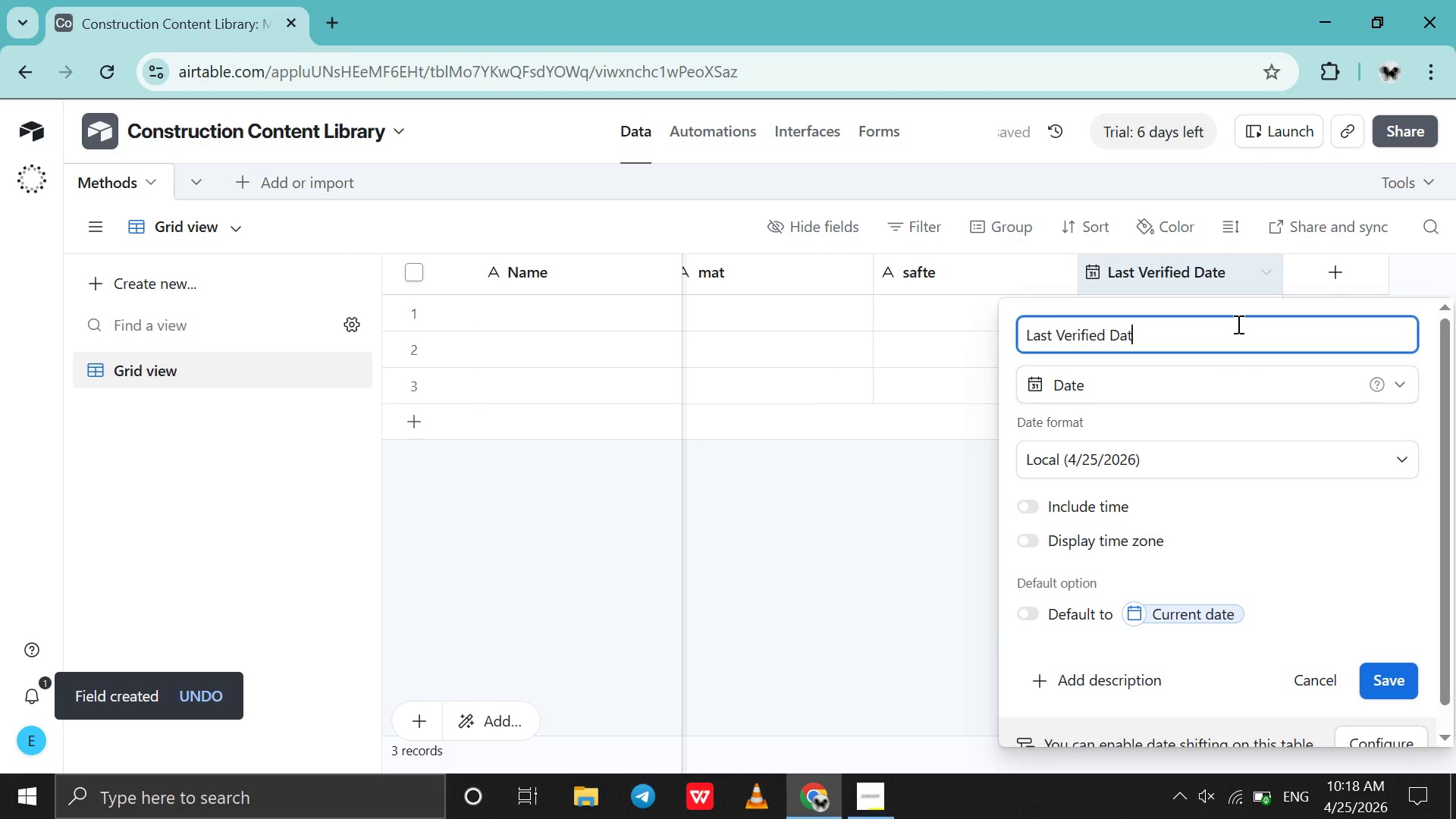 
key(Backspace)
 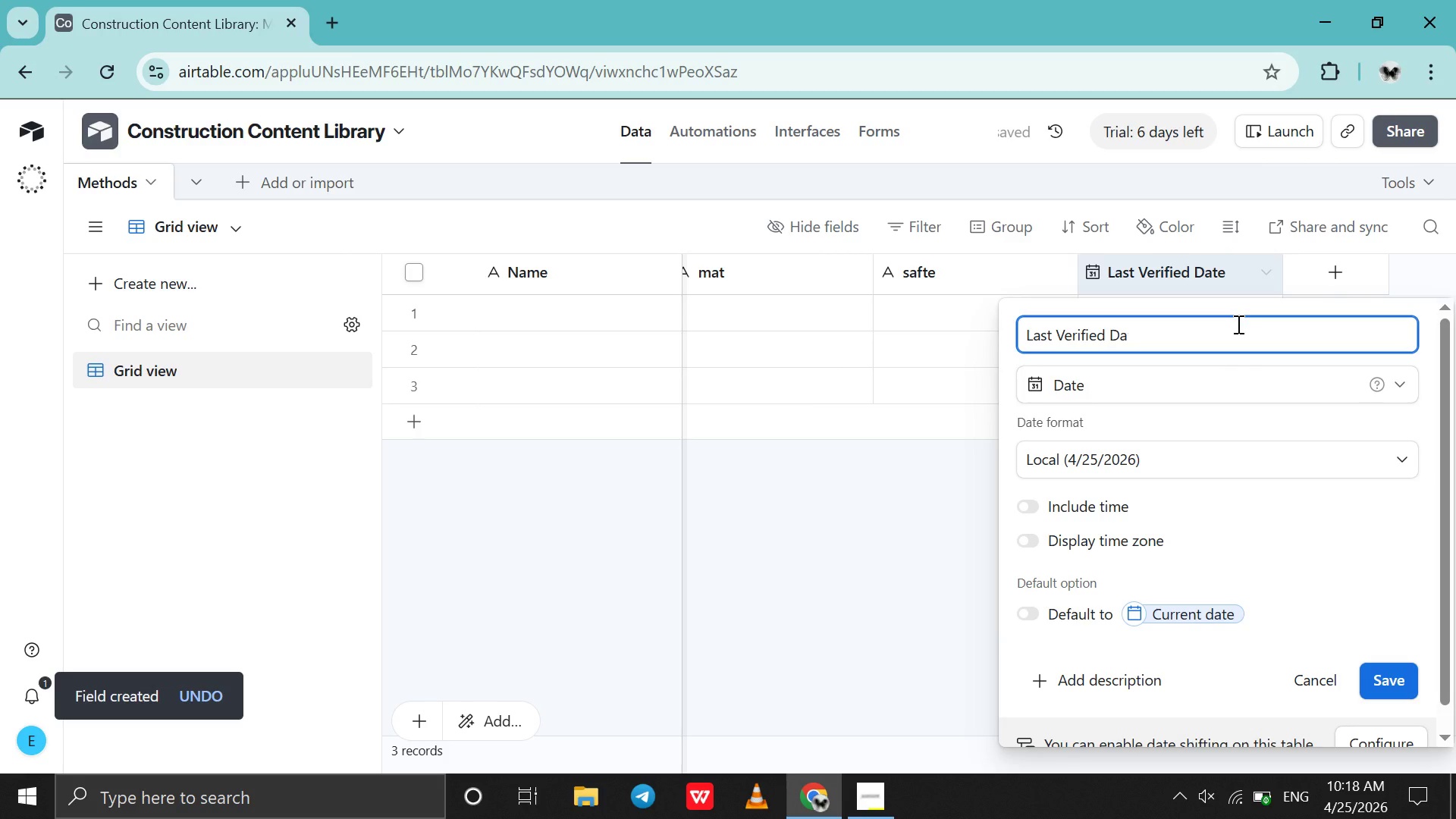 
key(Backspace)
 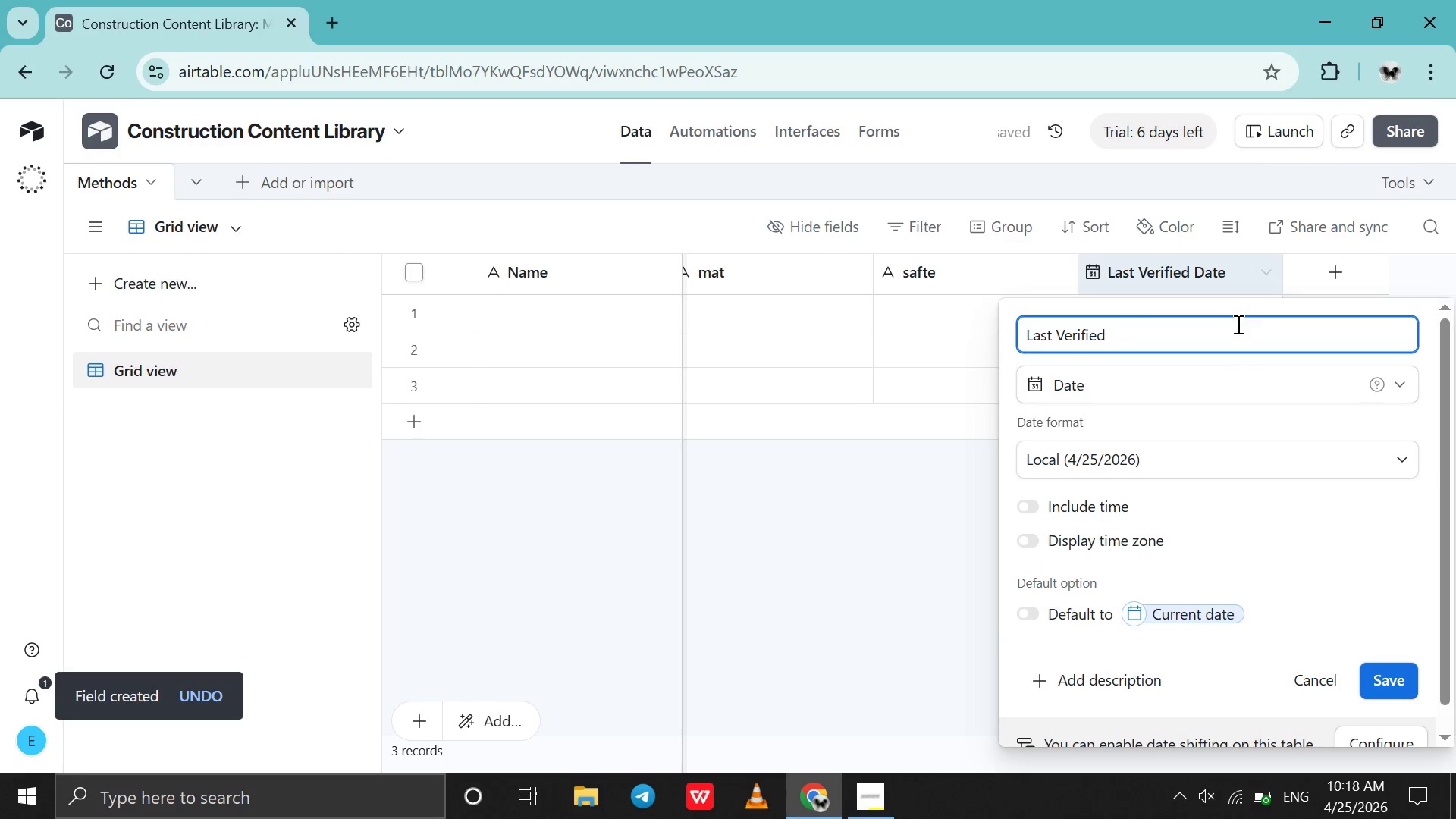 
key(Backspace)
 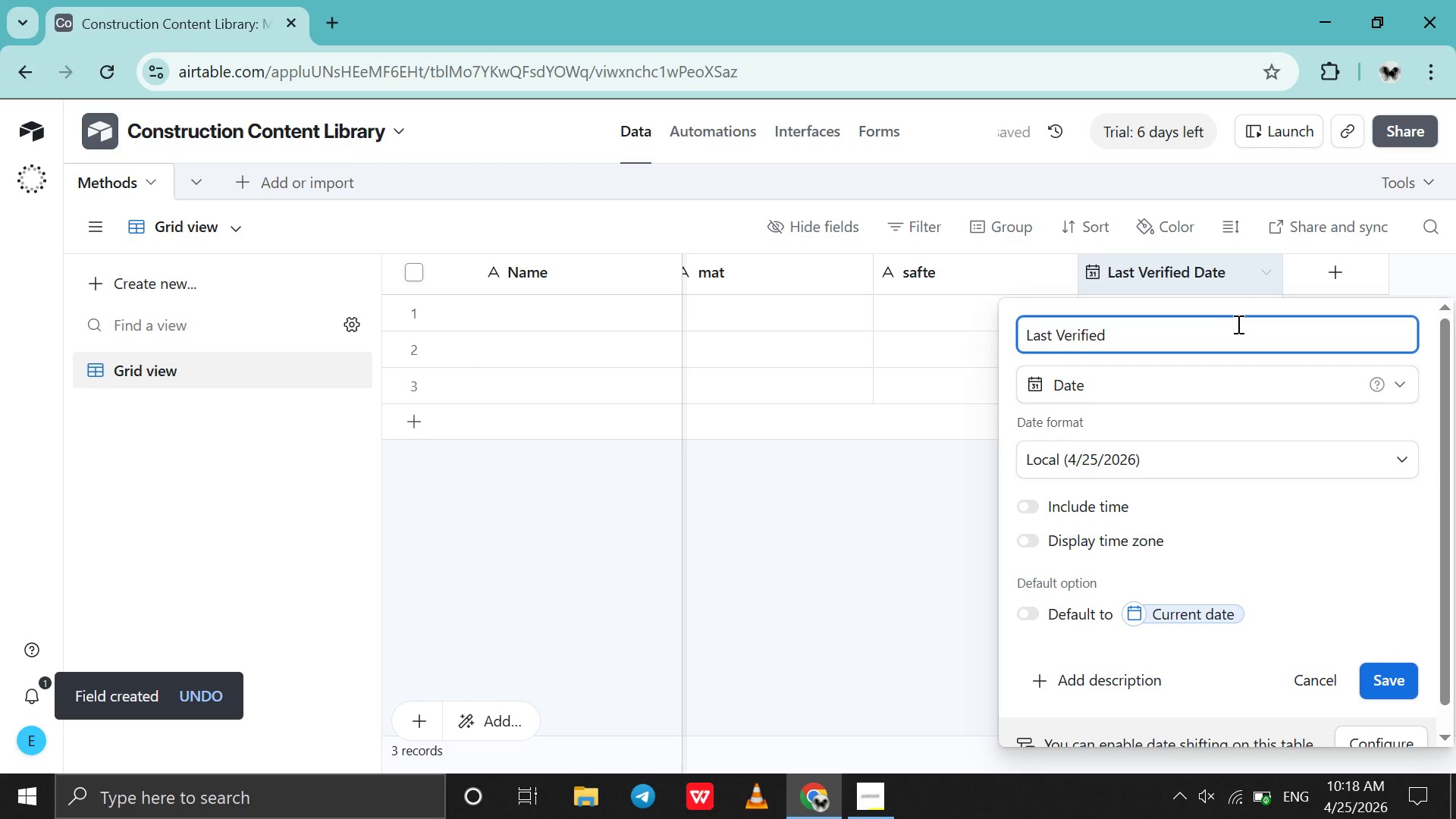 
key(Backspace)
 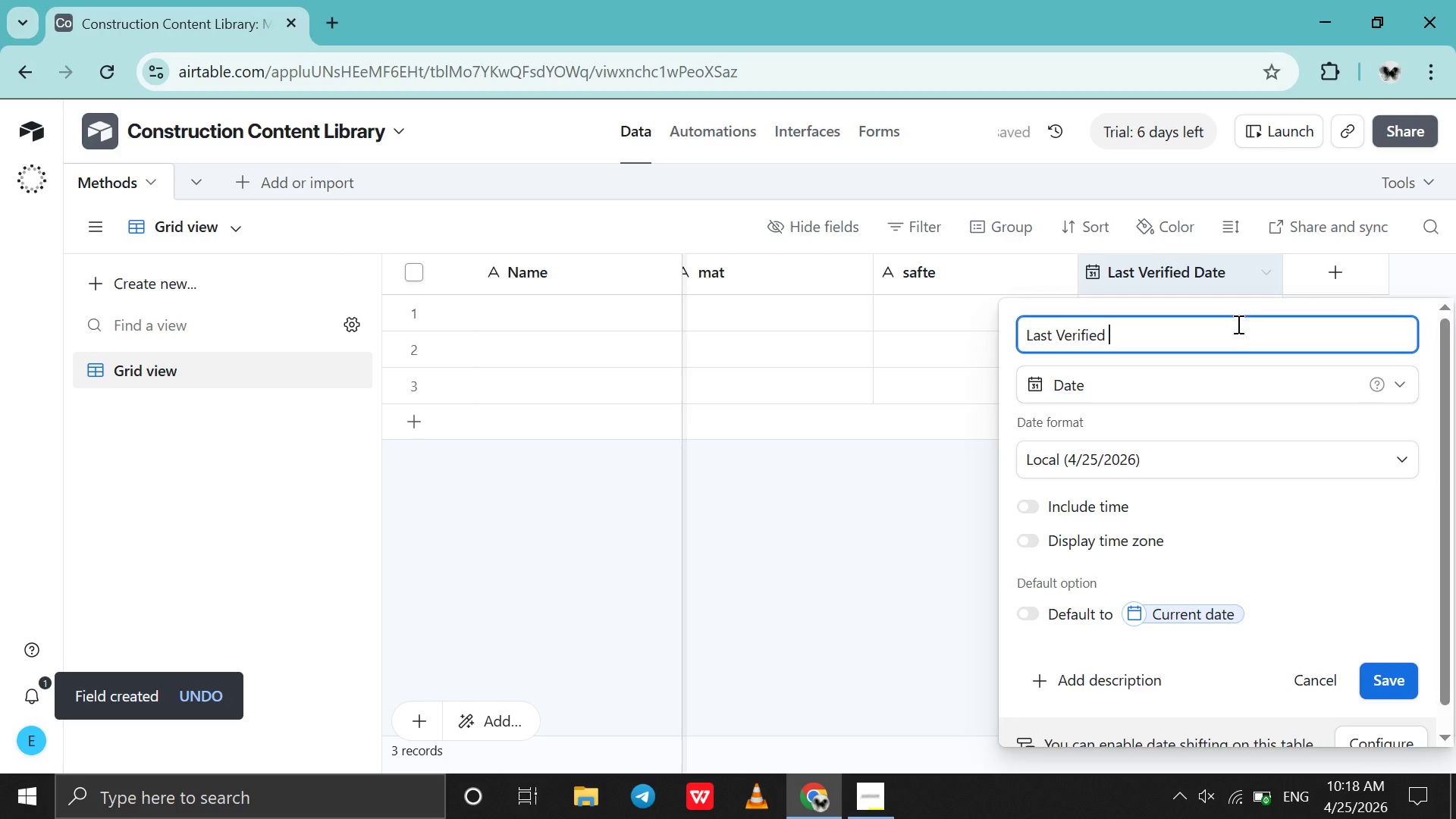 
key(Enter)
 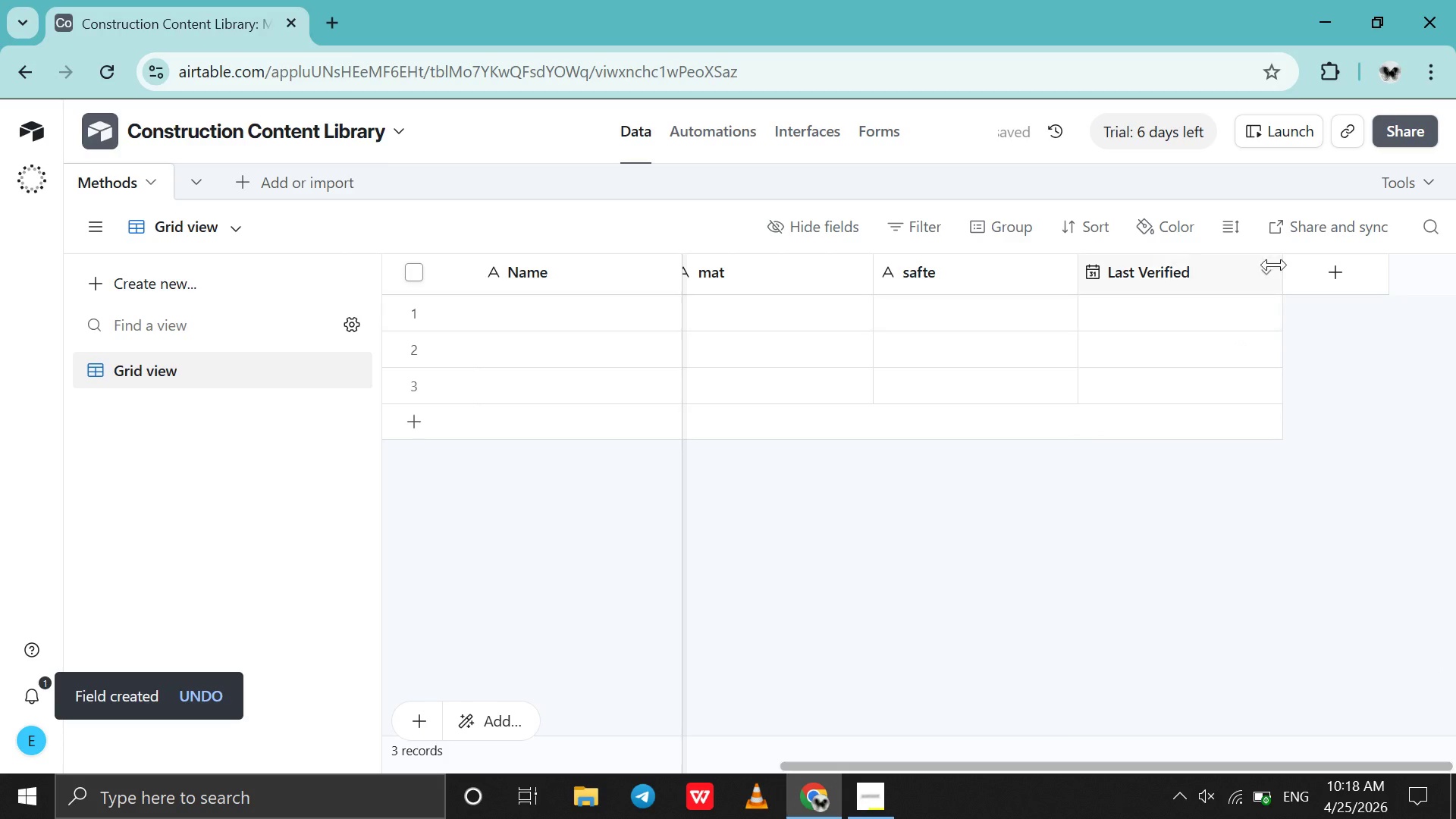 
left_click([1320, 275])
 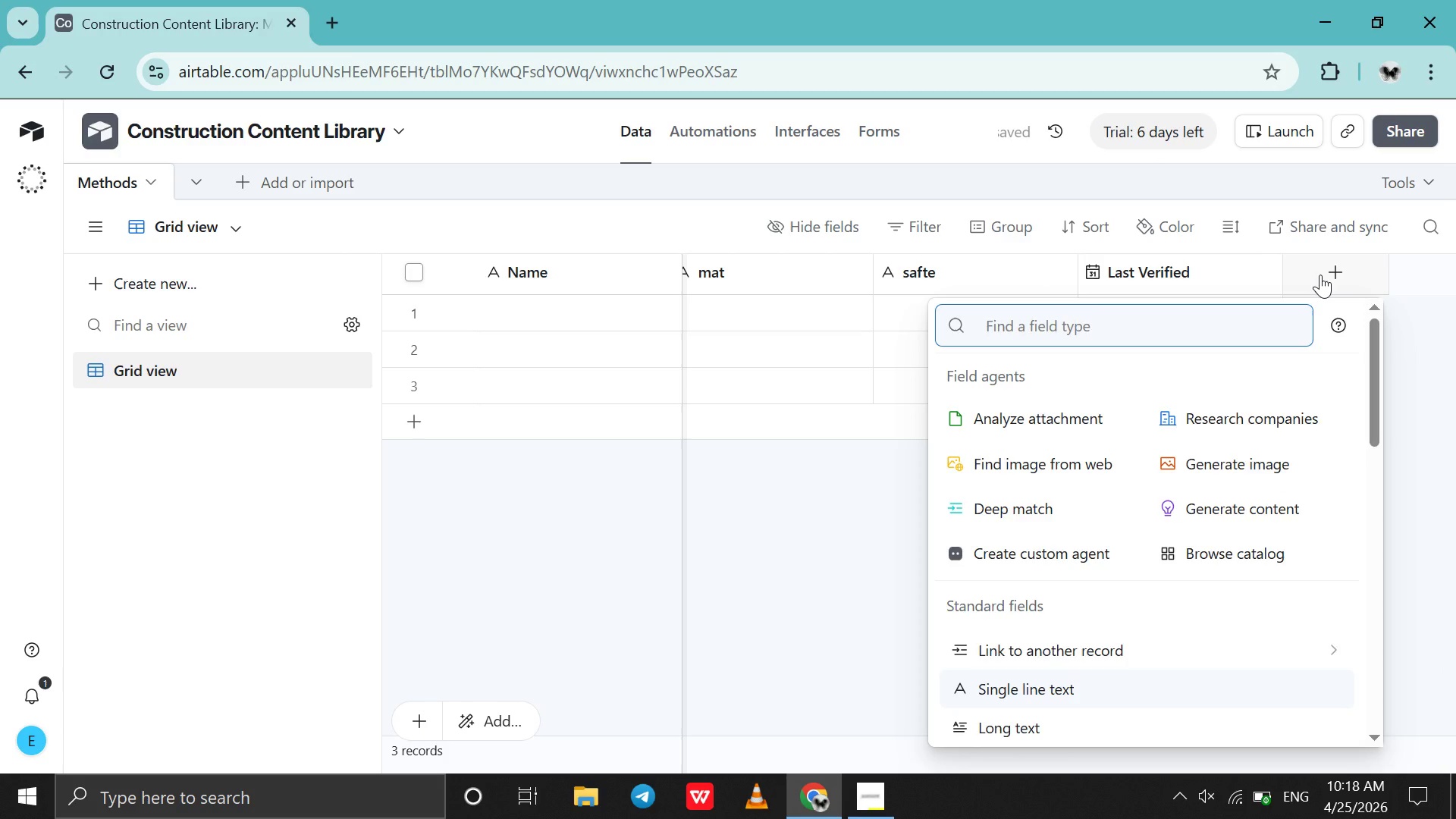 
type(sin)
 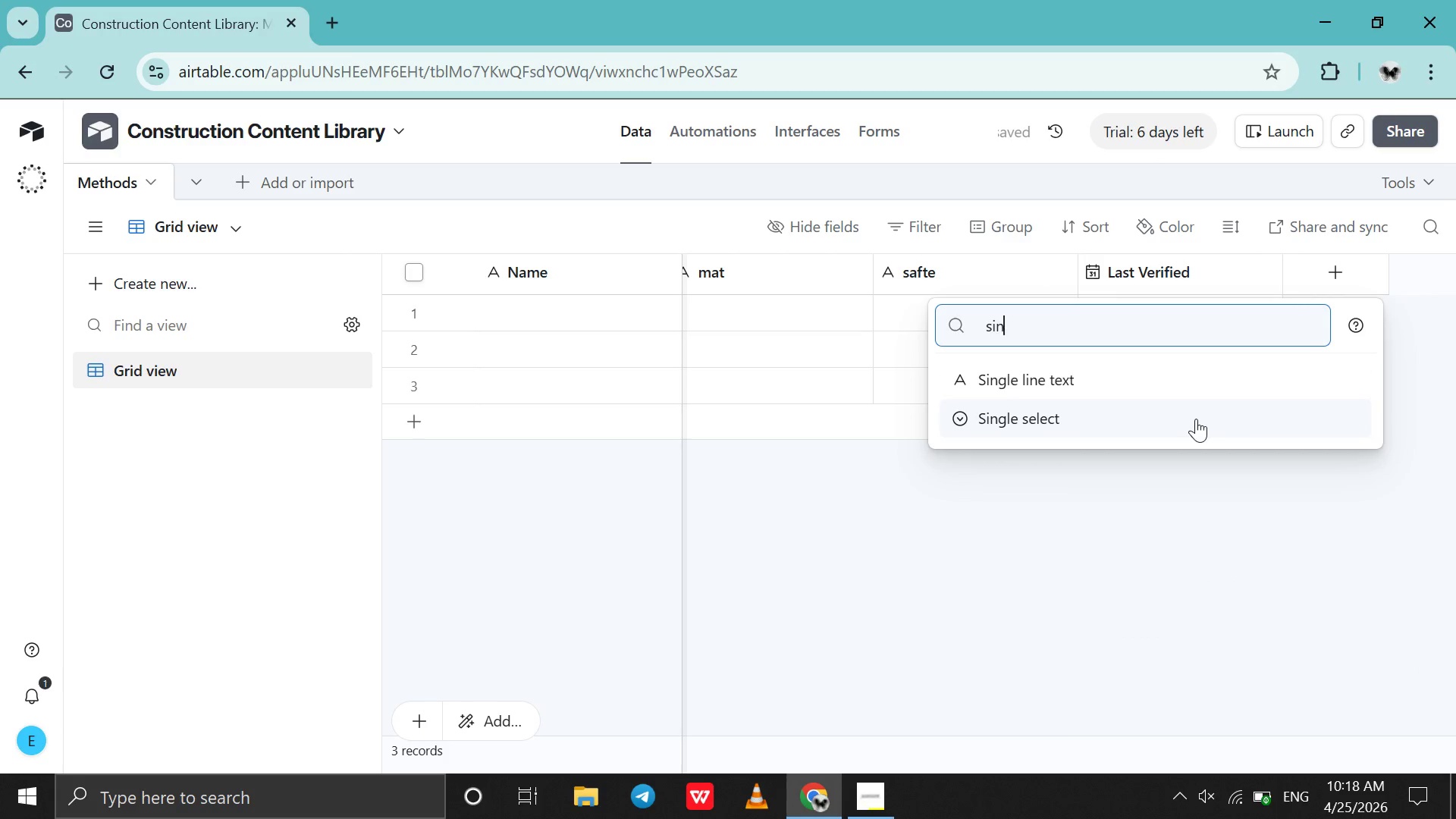 
left_click([1196, 419])
 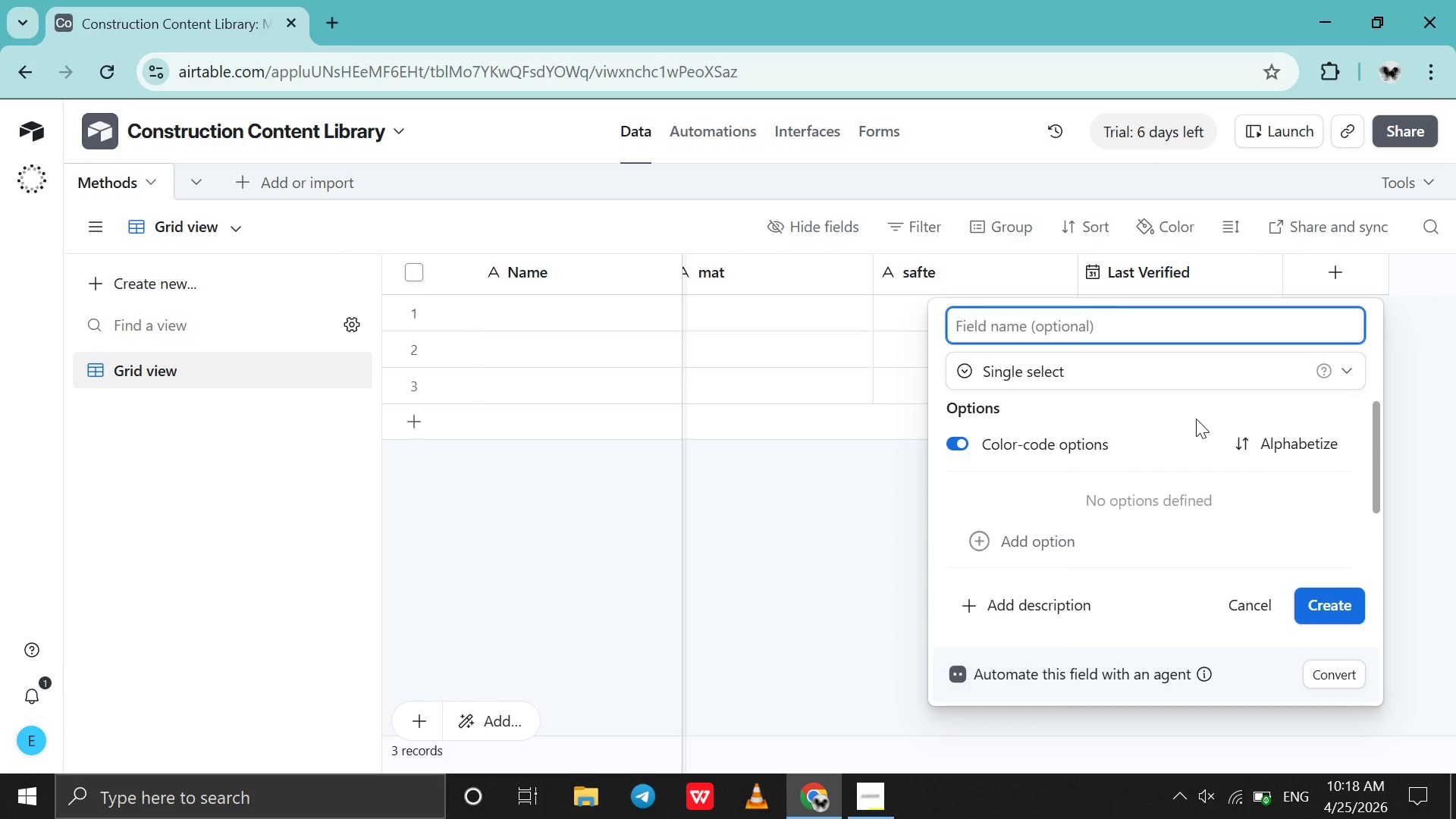 
type(Status)
 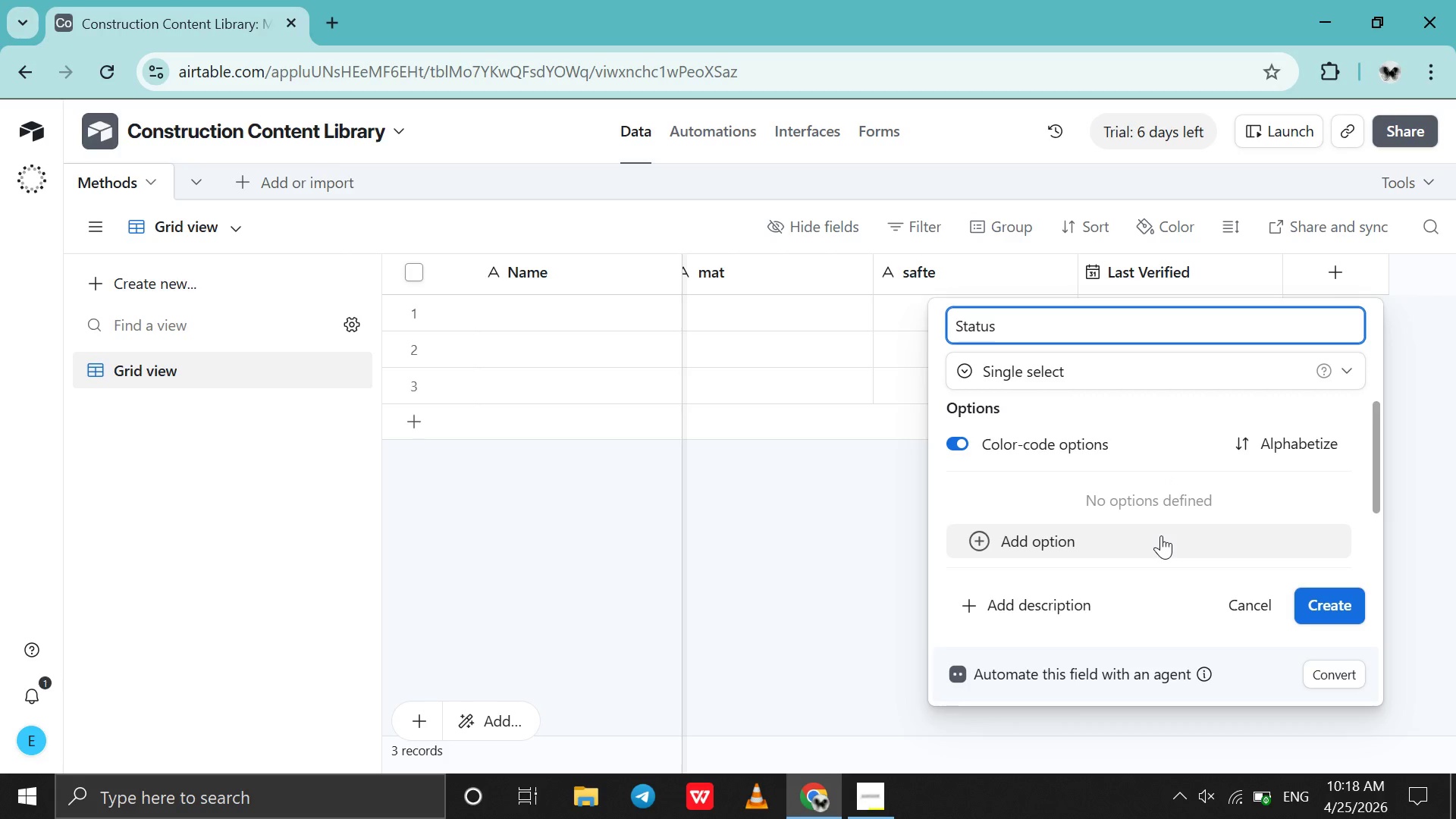 
scroll: coordinate [1161, 535], scroll_direction: down, amount: 2.0
 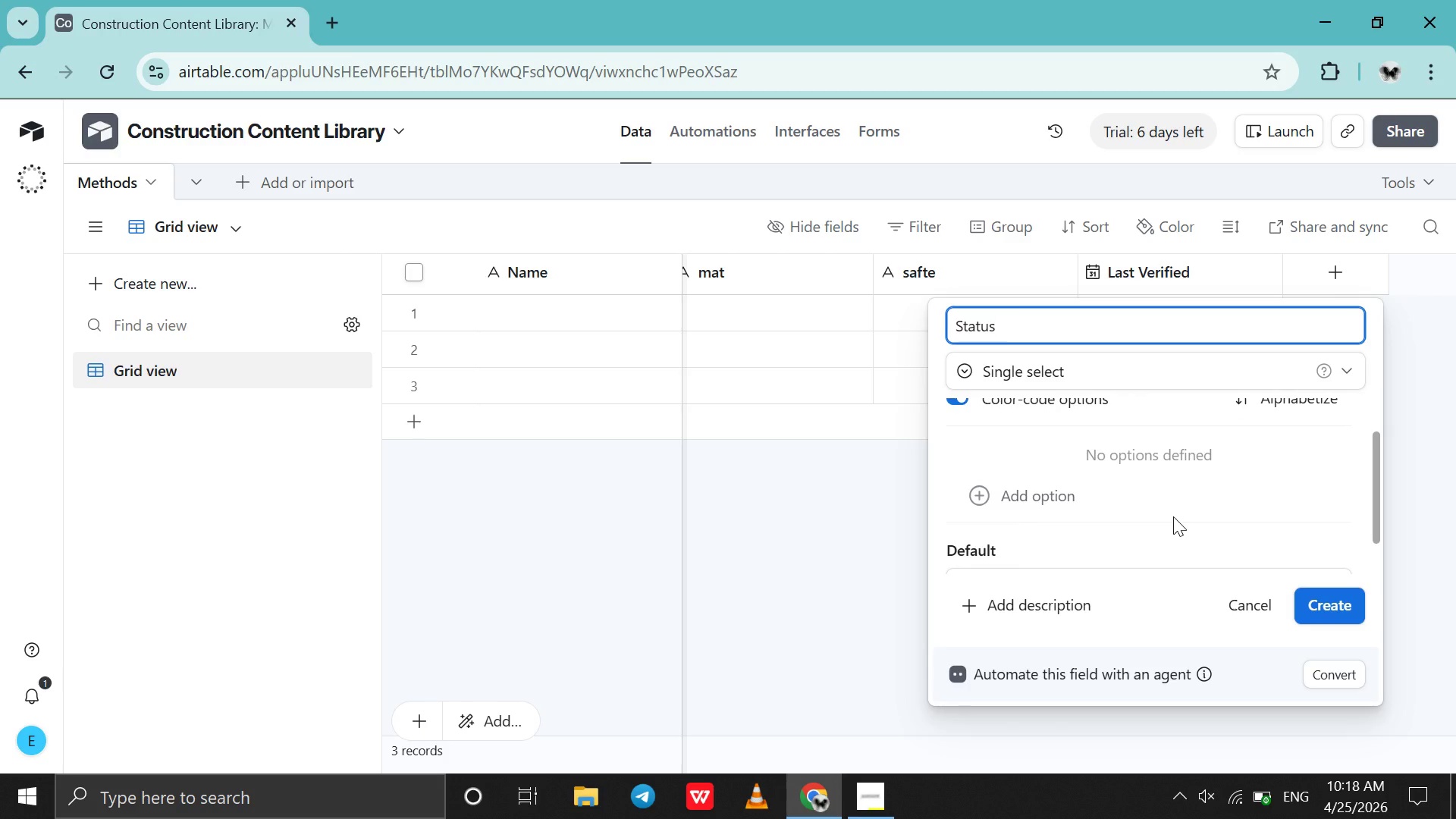 
left_click([1173, 516])
 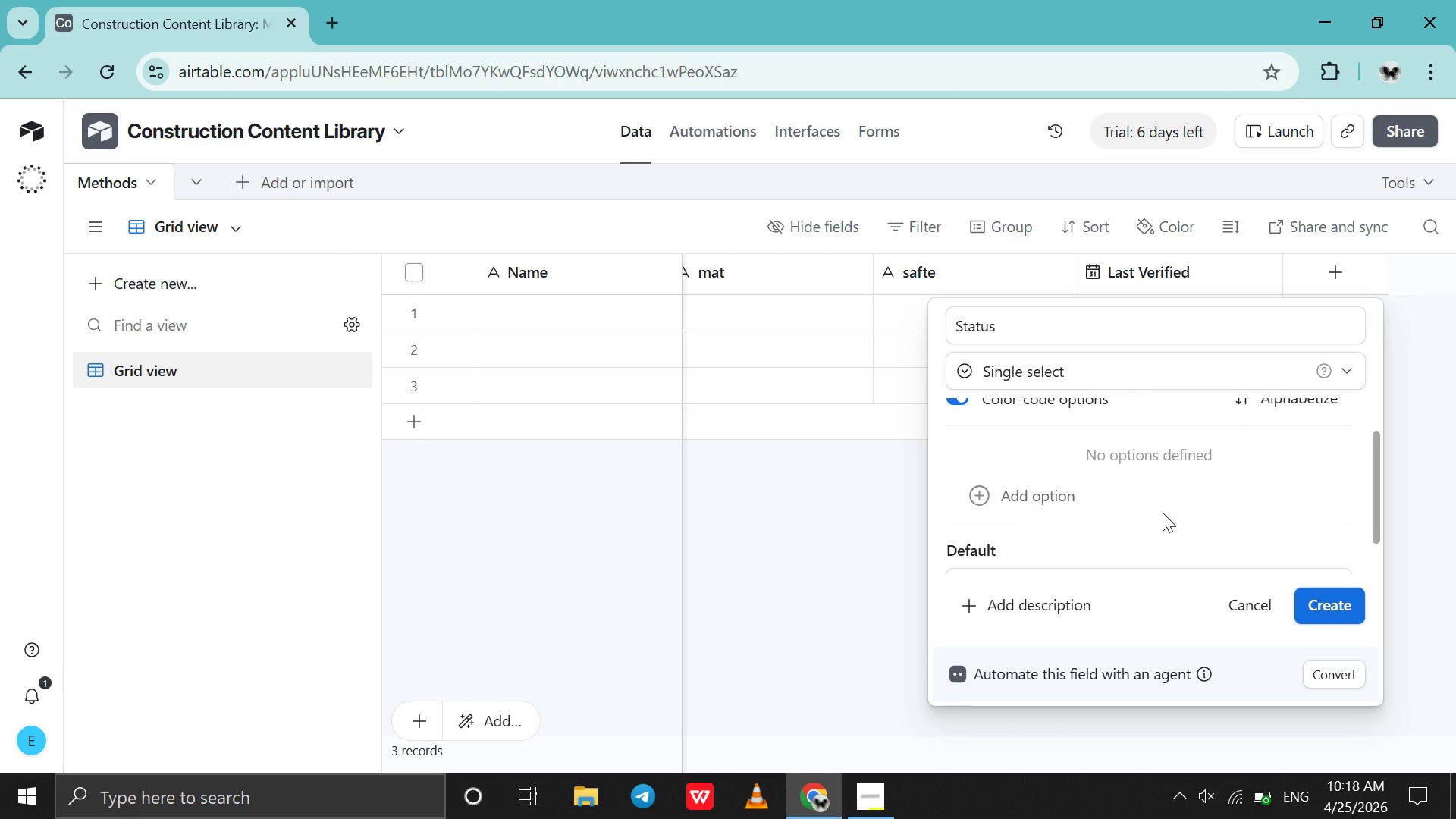 
left_click([1161, 513])
 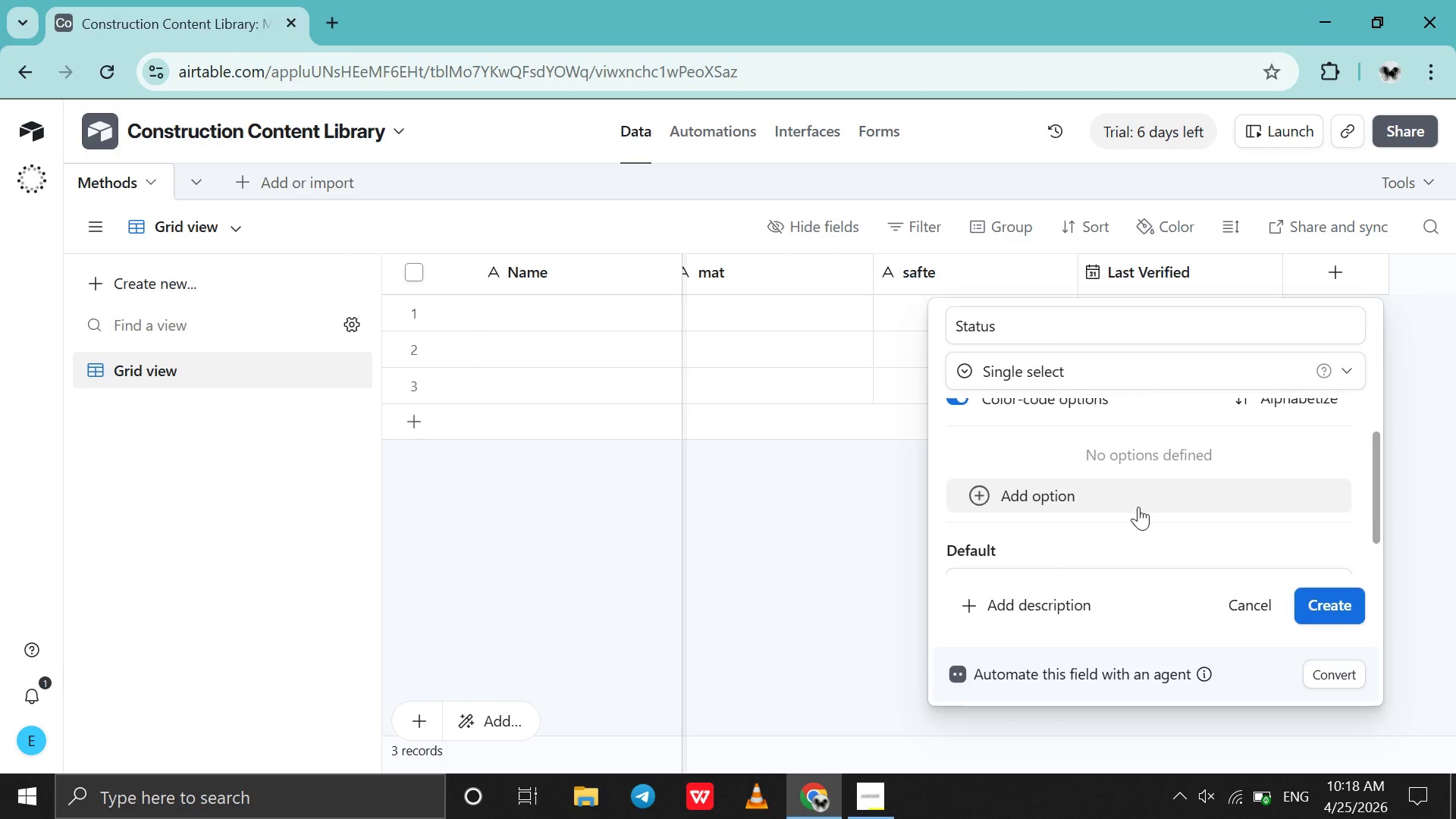 
left_click([1138, 507])
 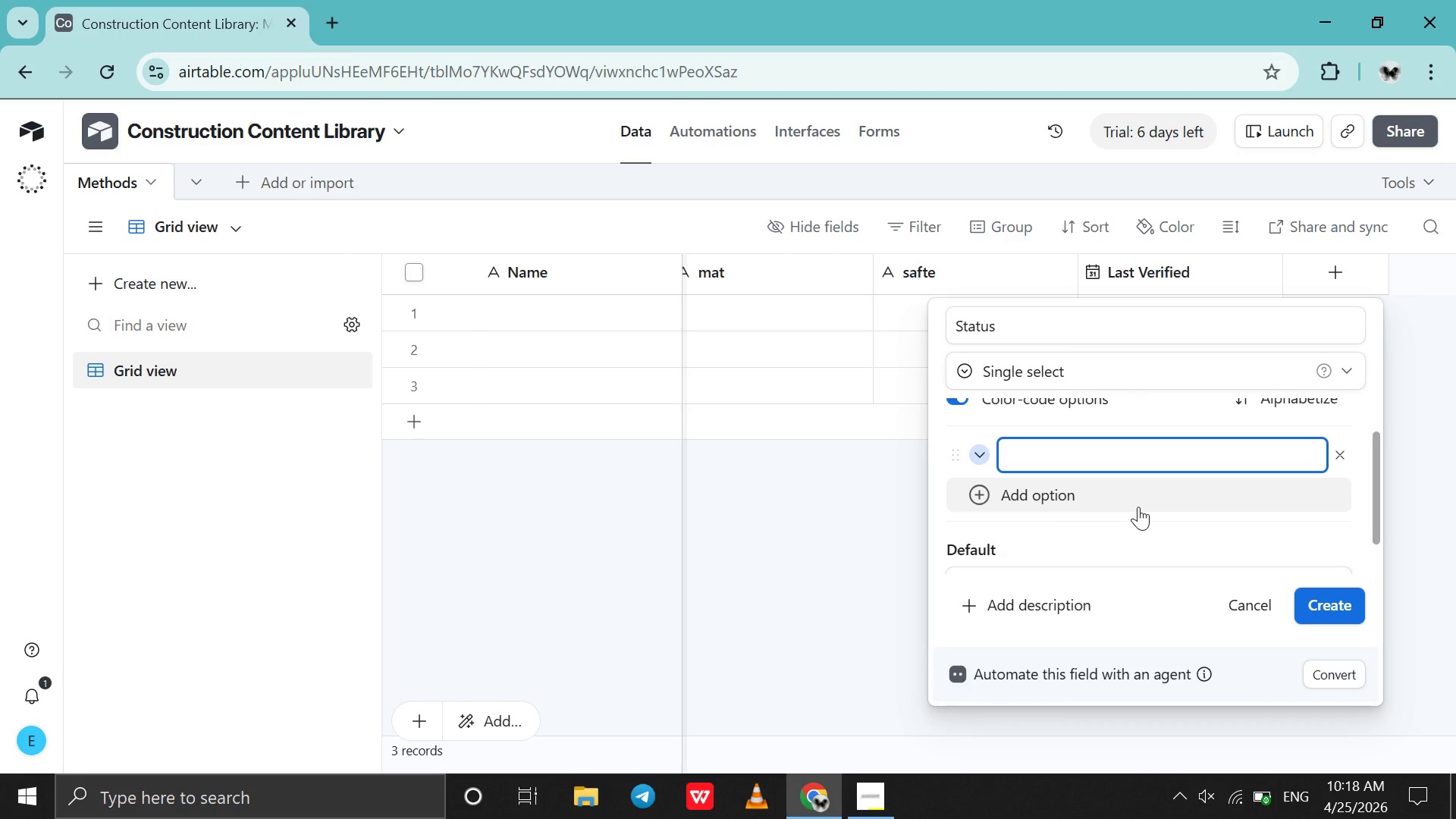 
type(Active)
 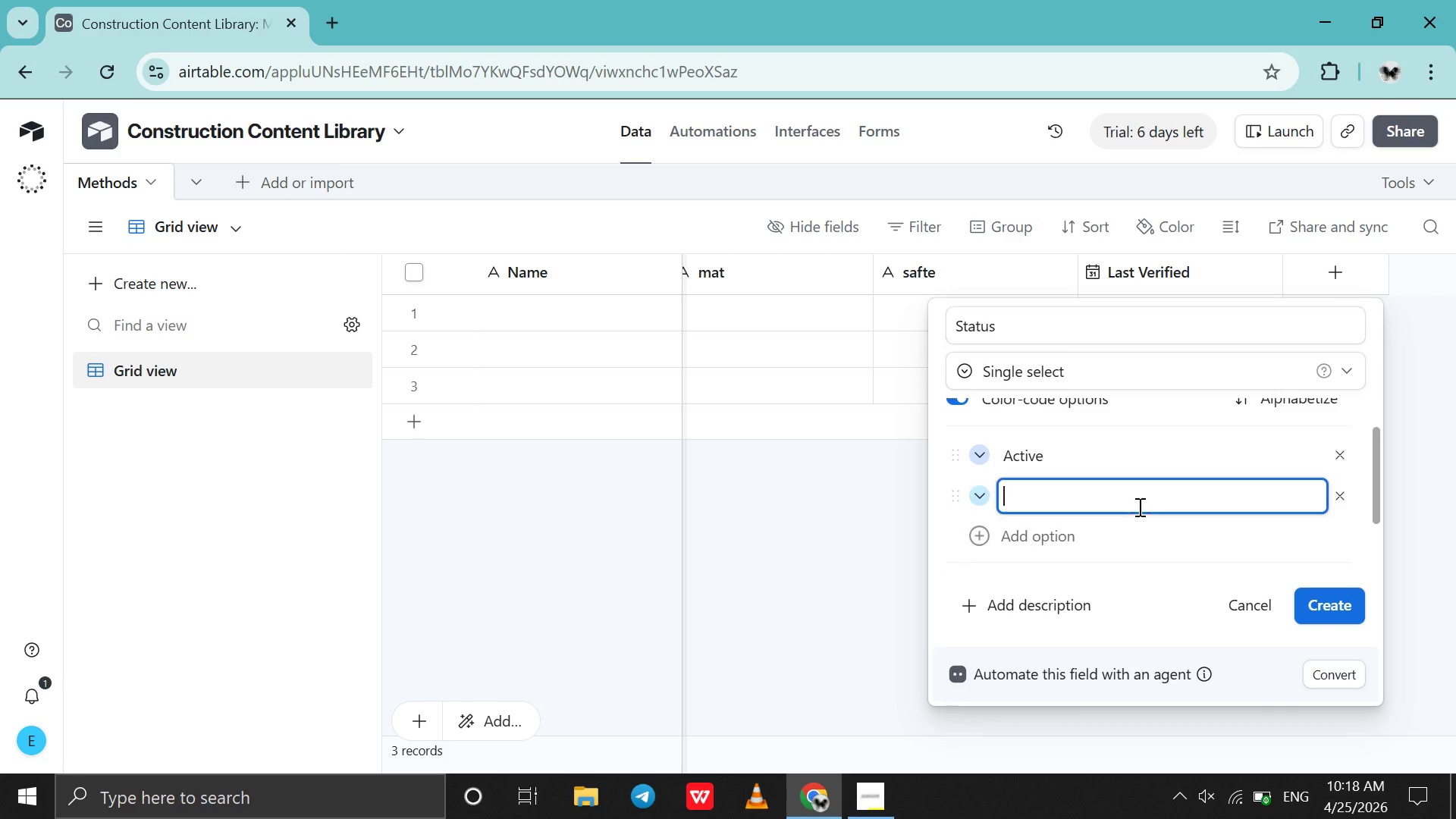 
key(Enter)
 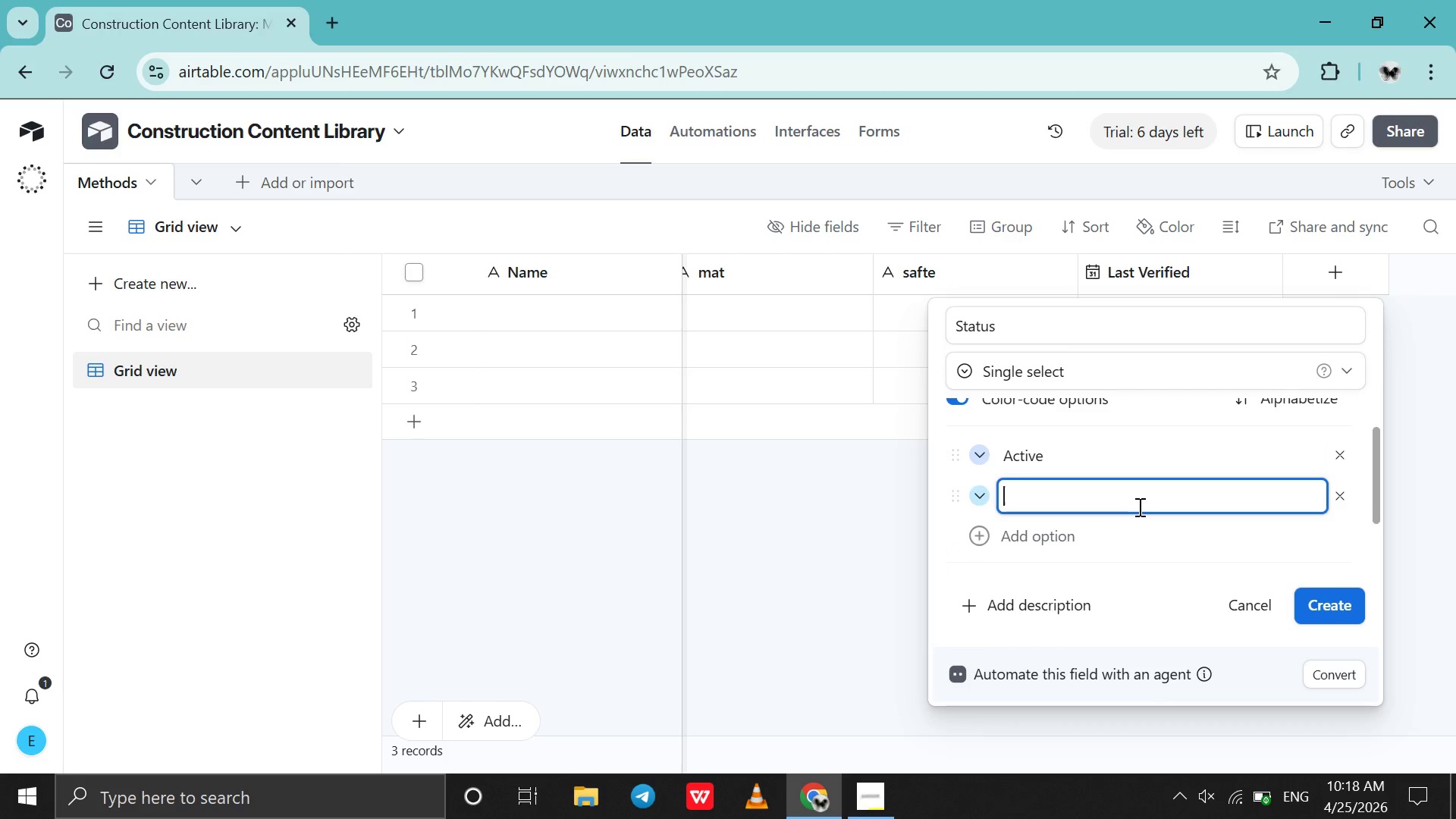 
type(Review Needed)
 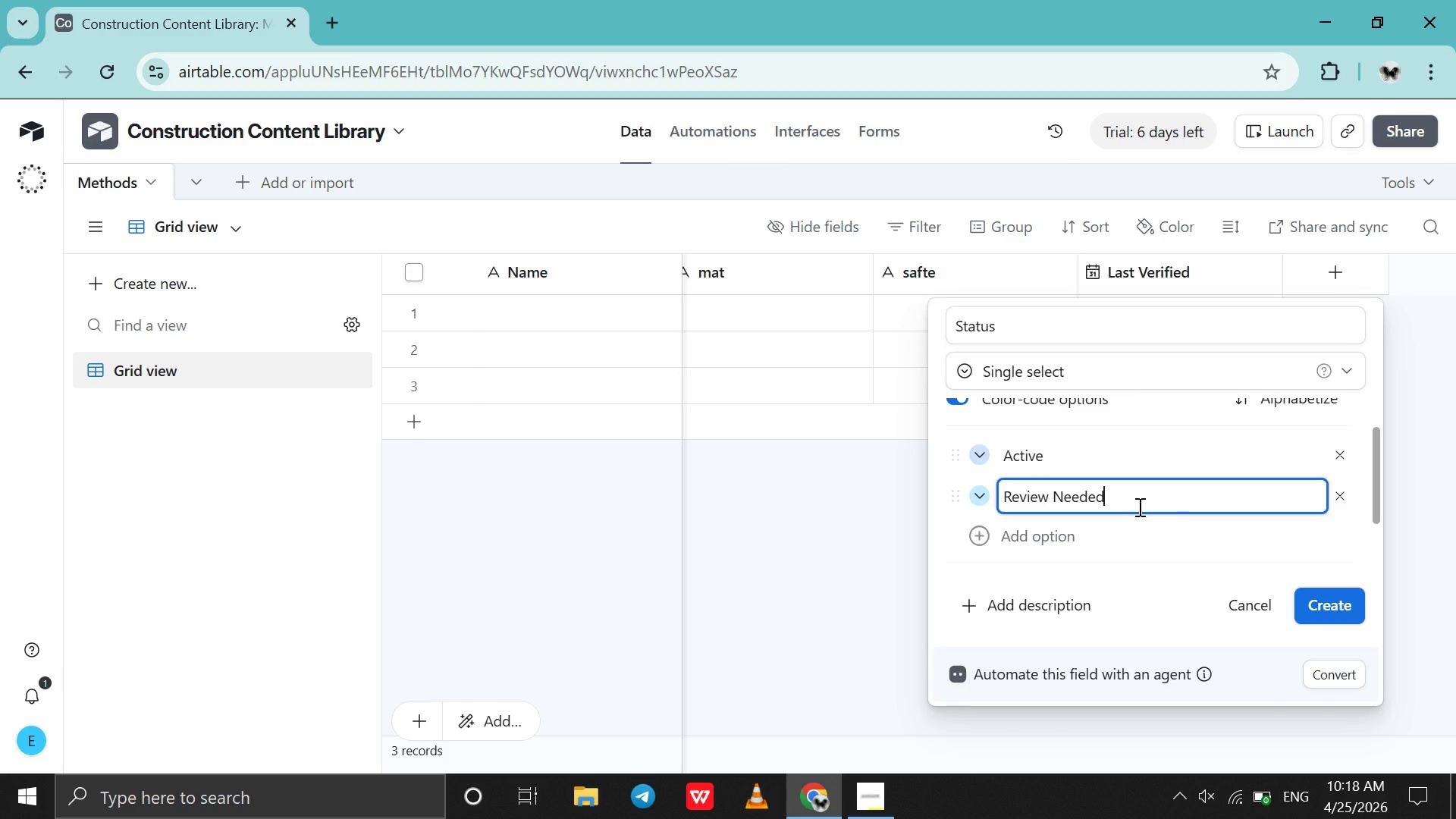 
wait(8.28)
 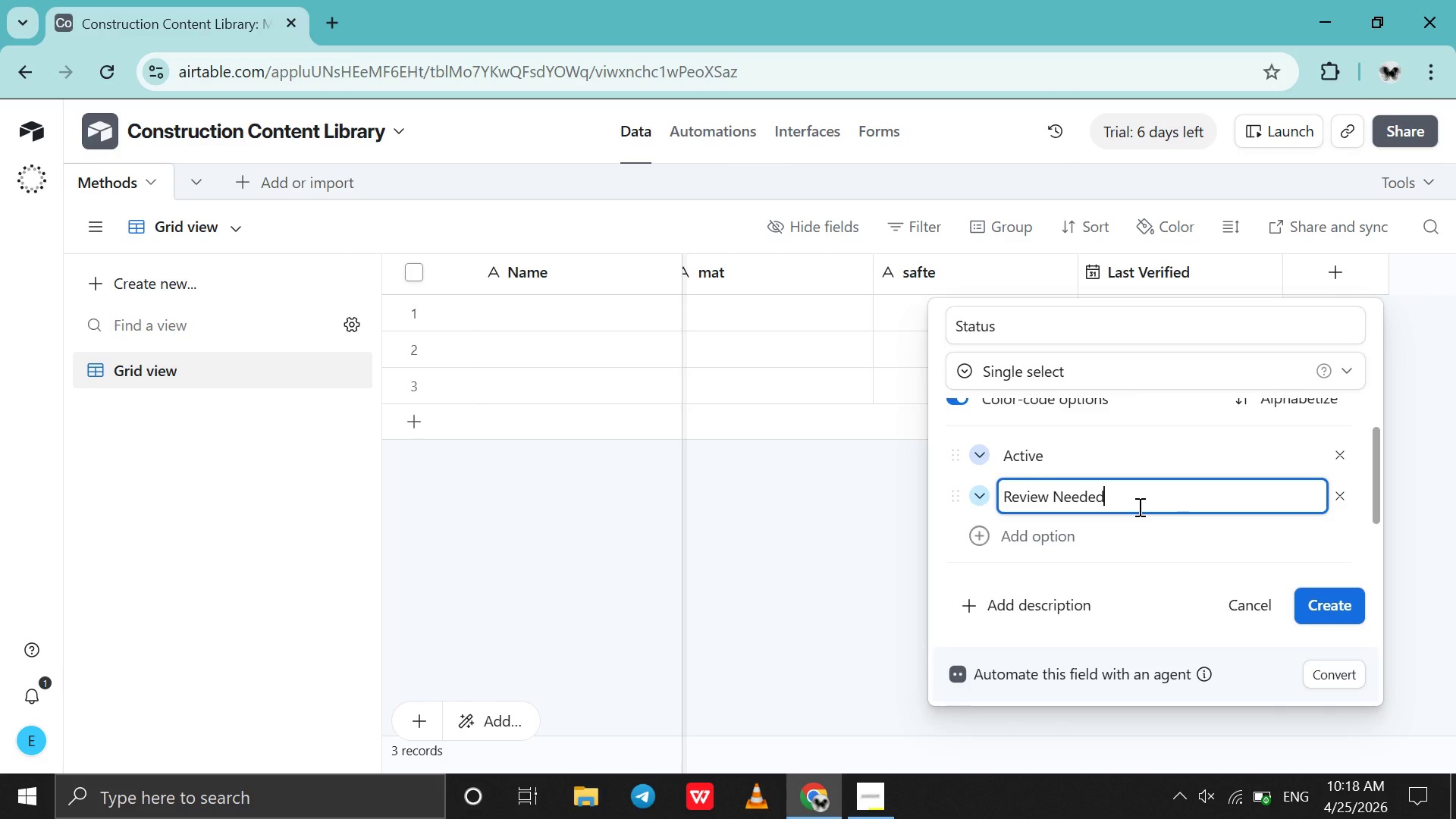 
scroll: coordinate [1138, 507], scroll_direction: down, amount: 2.0
 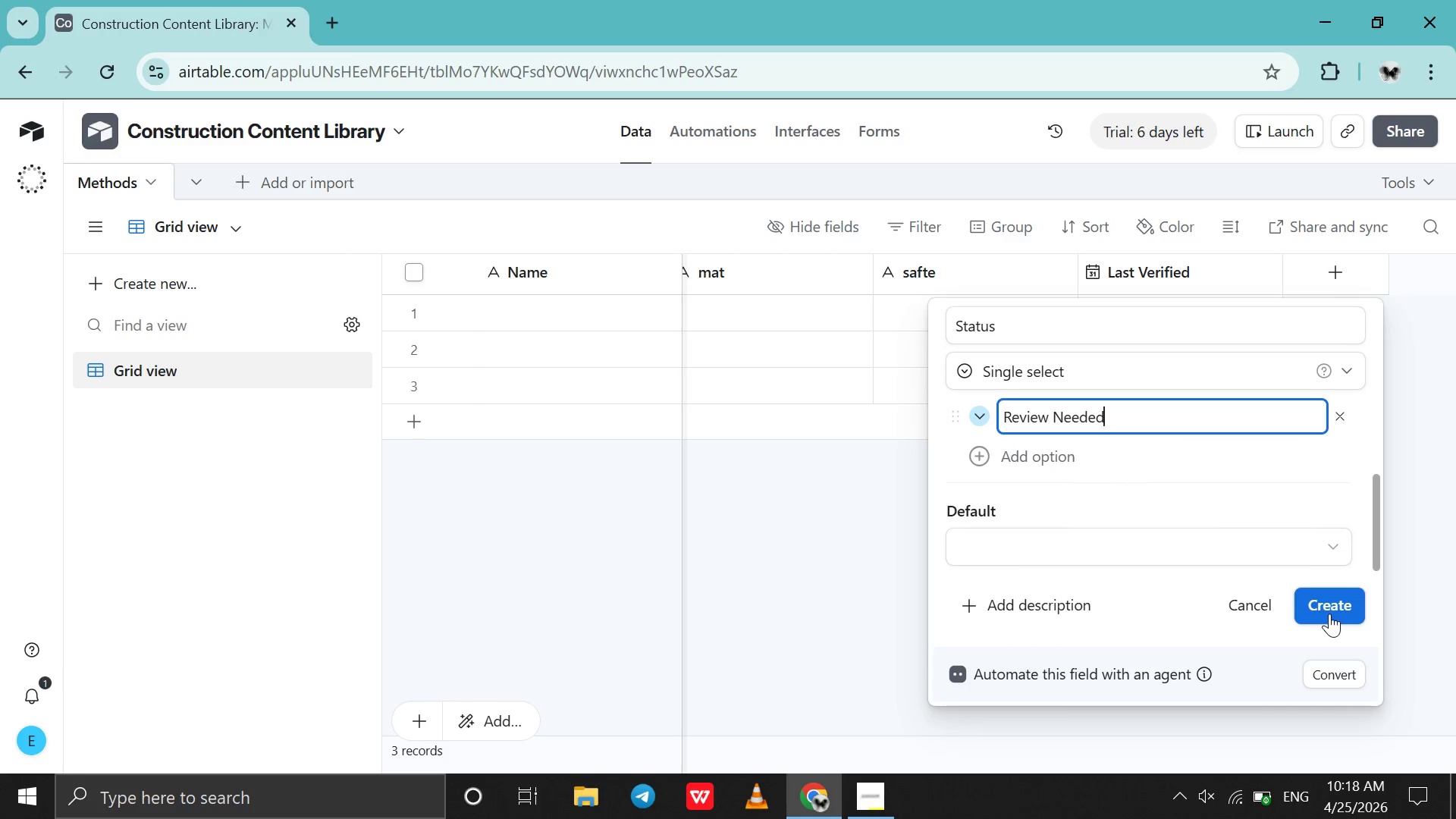 
left_click([1329, 613])
 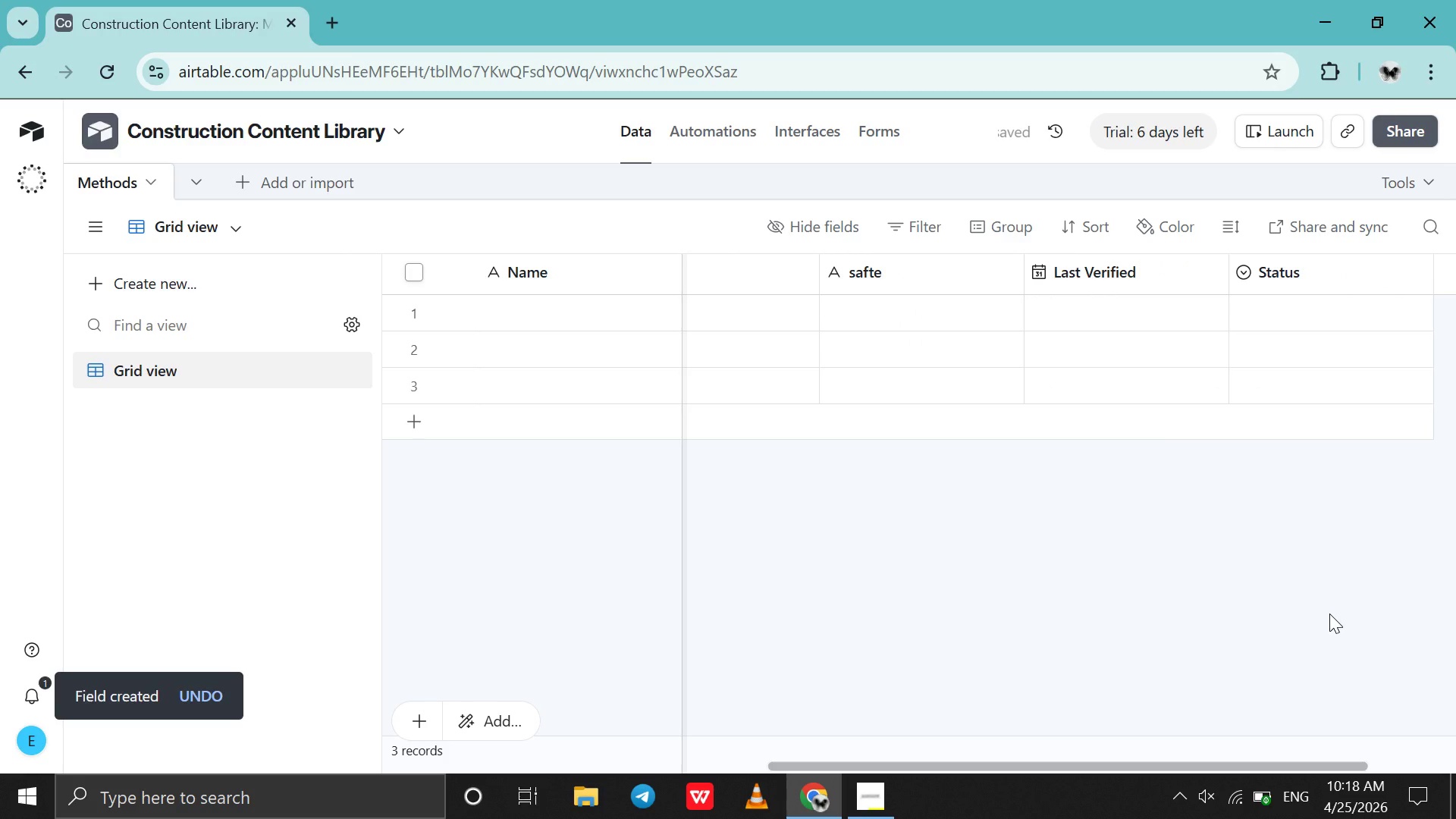 
scroll: coordinate [1329, 613], scroll_direction: down, amount: 3.0
 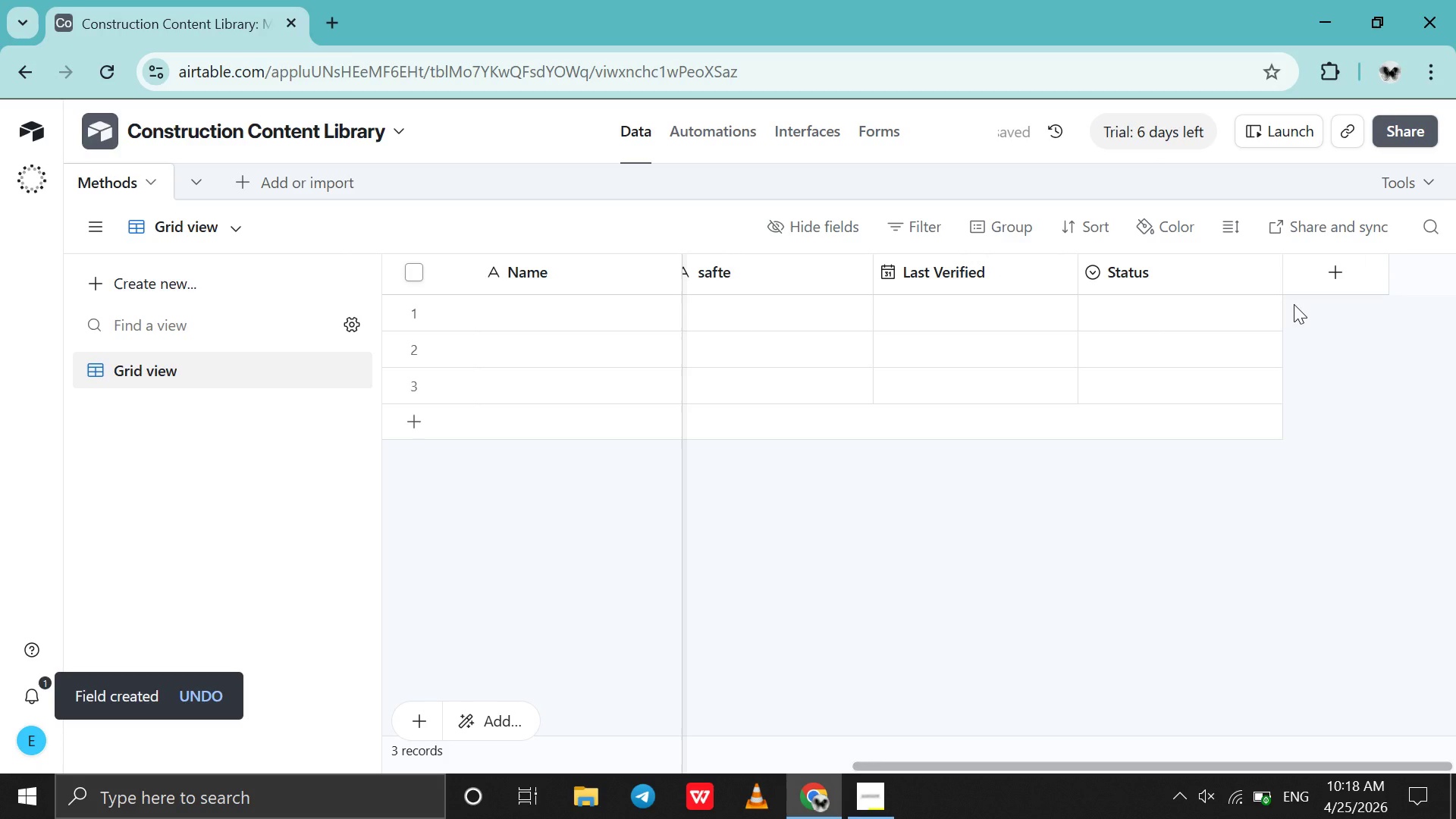 
left_click([1298, 278])
 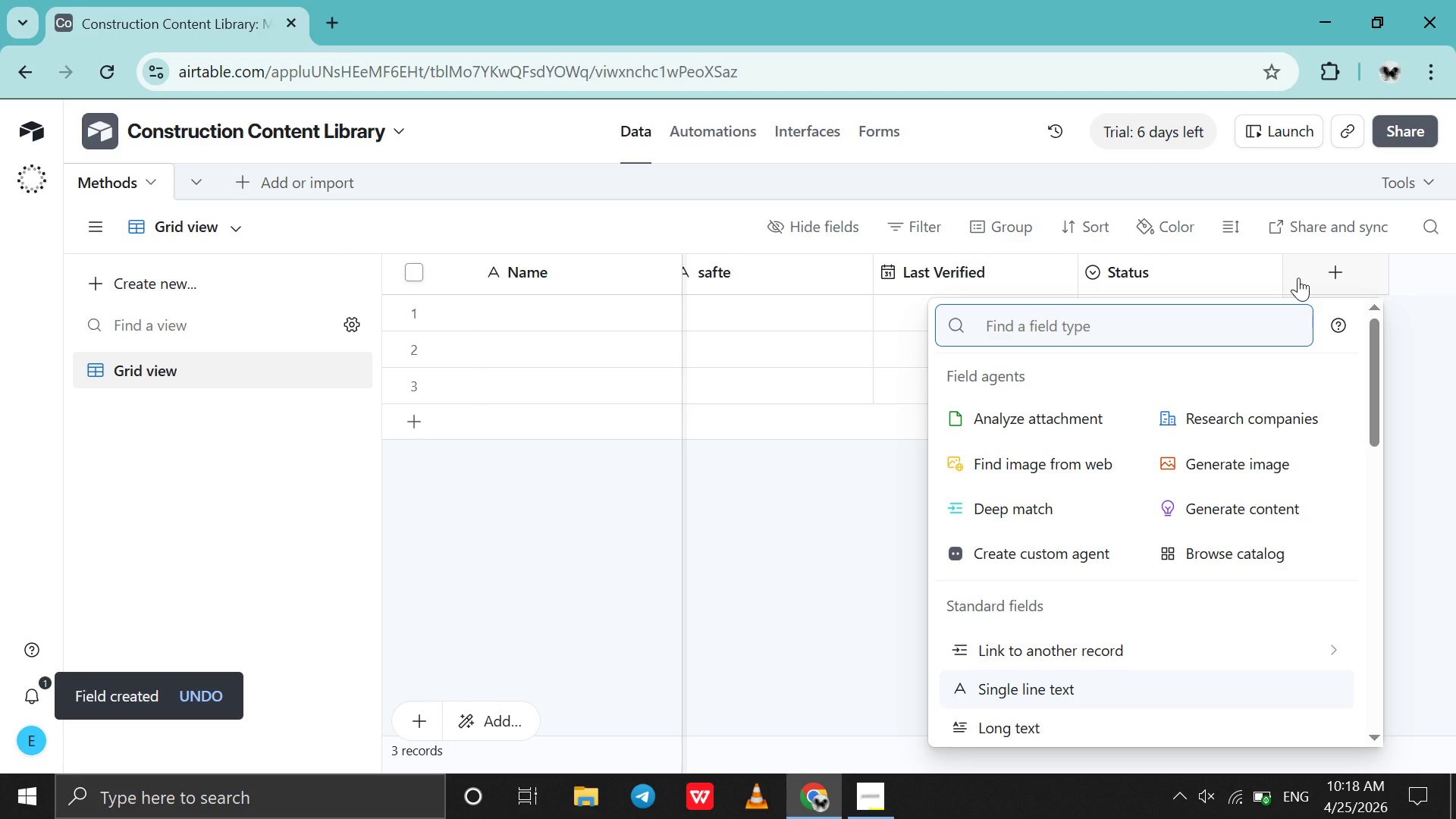 
type(che)
 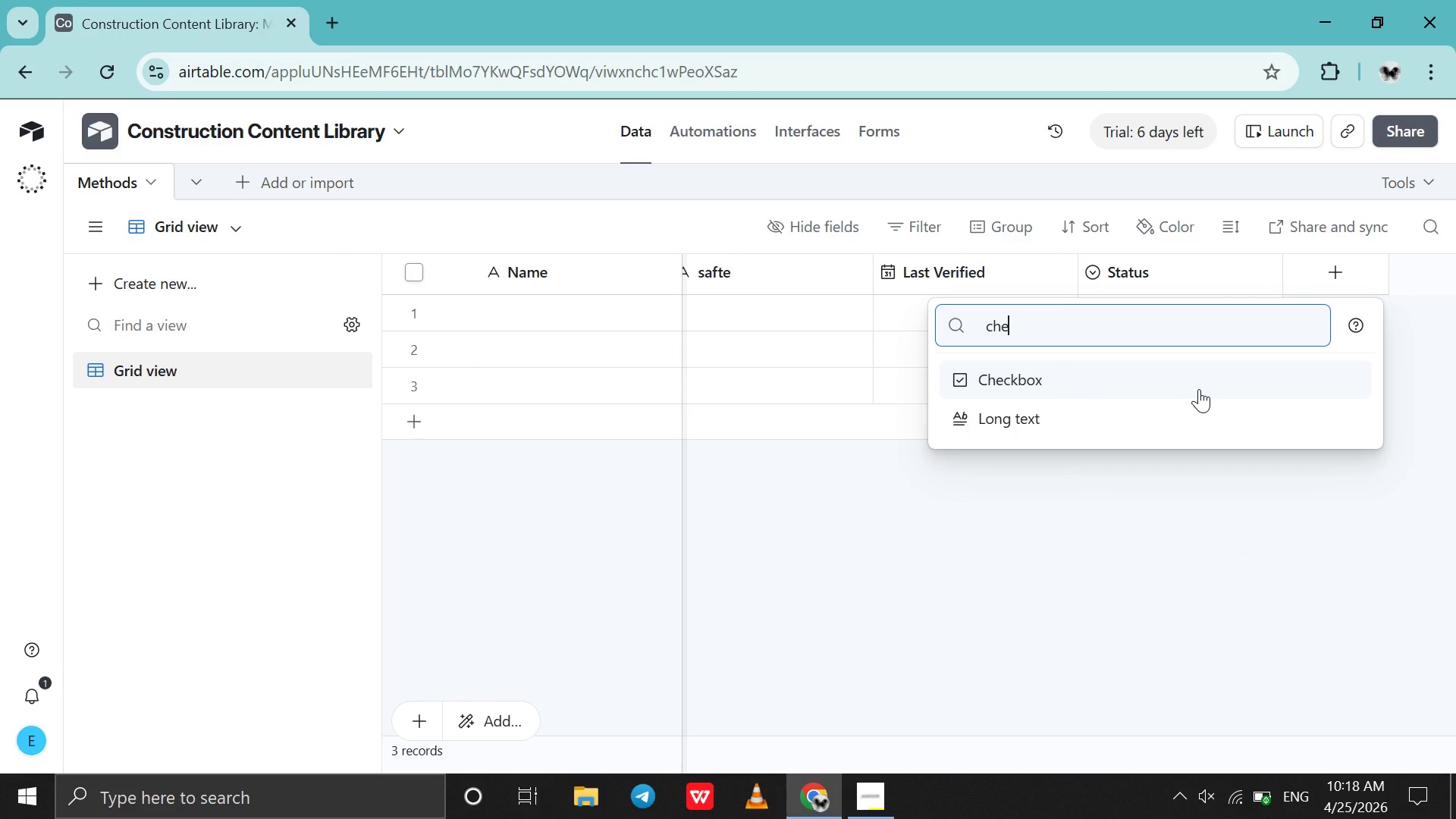 
left_click([1199, 389])
 